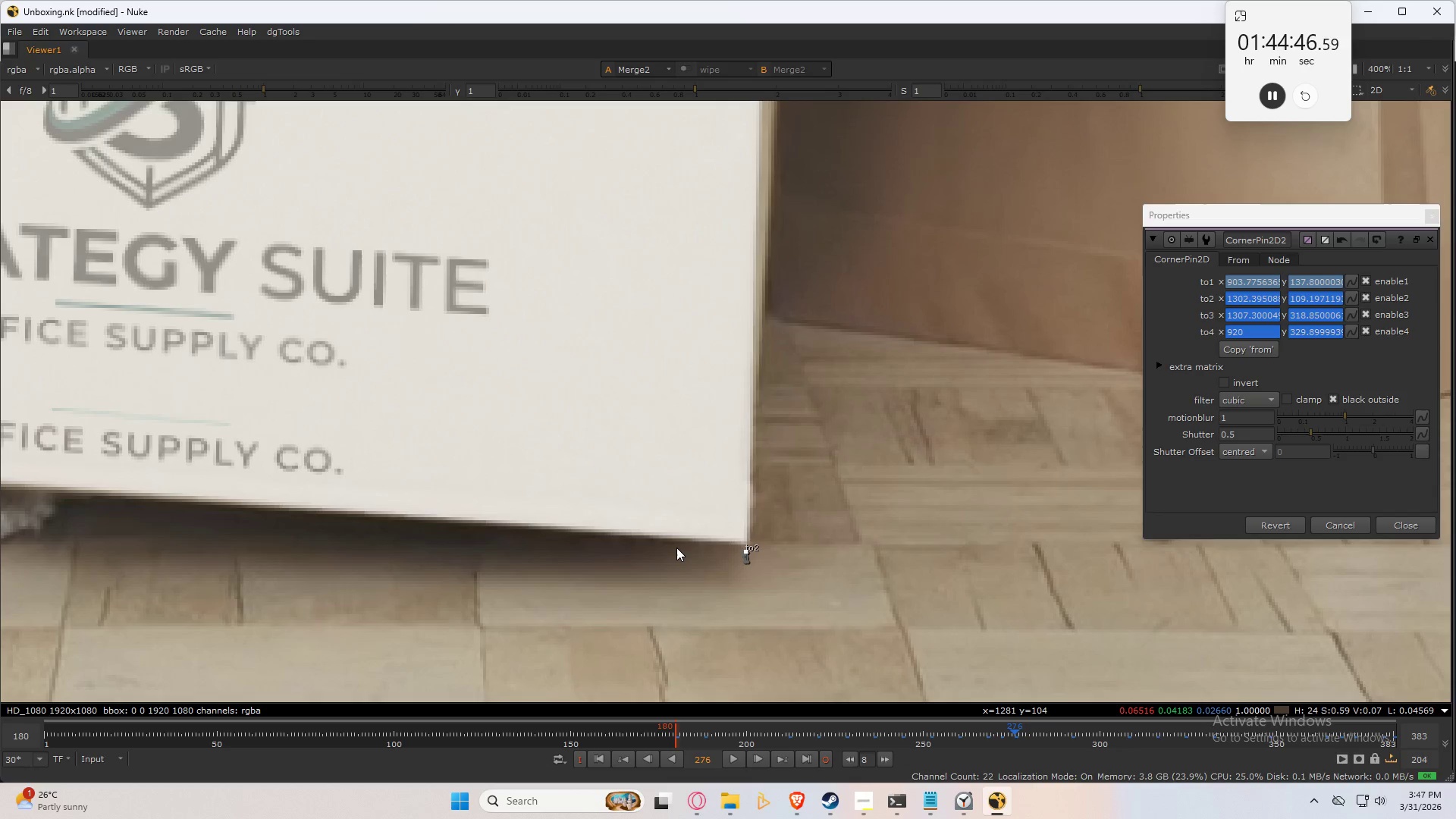 
key(Control+Numpad7)
 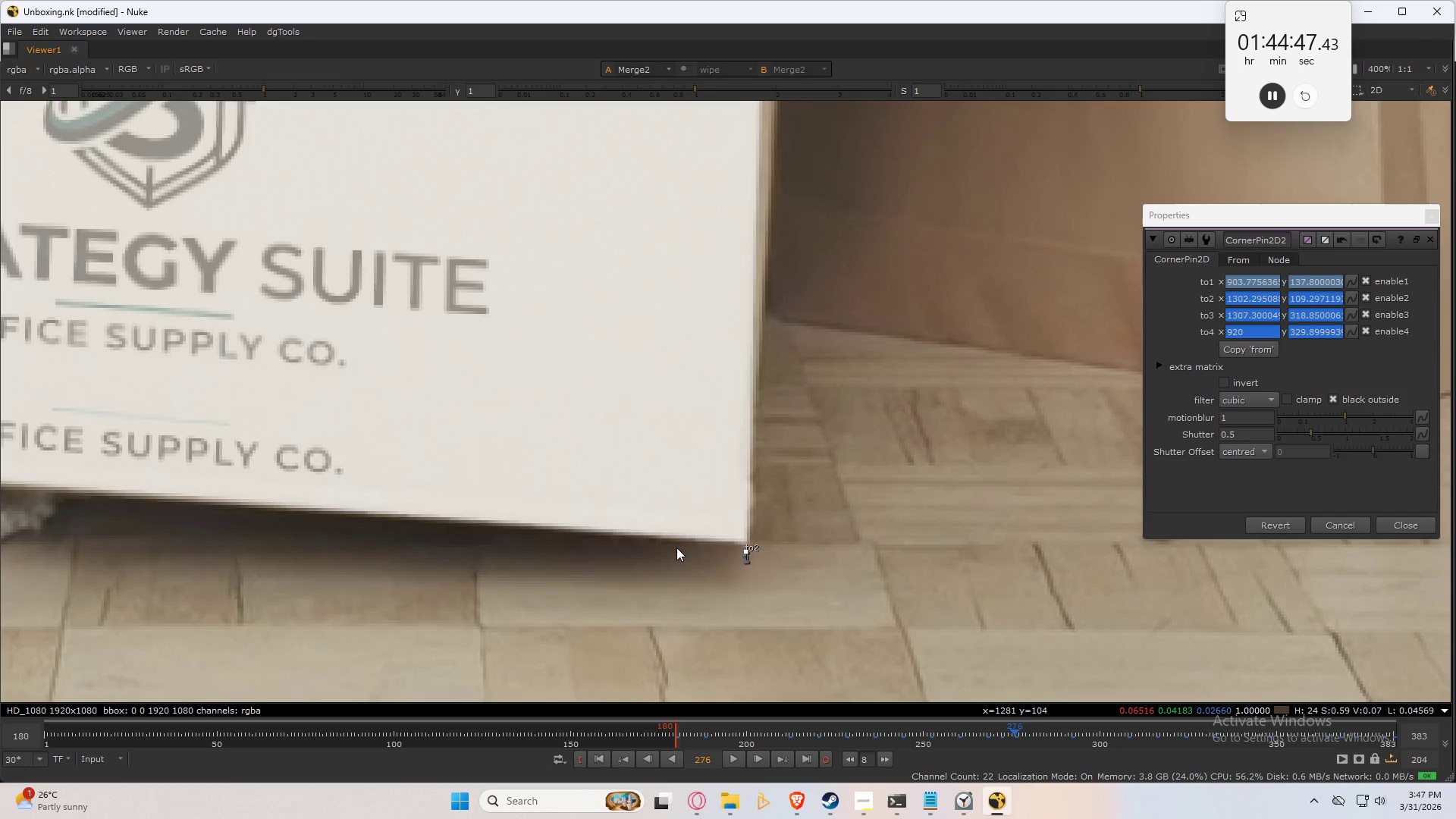 
scroll: coordinate [771, 435], scroll_direction: down, amount: 3.0
 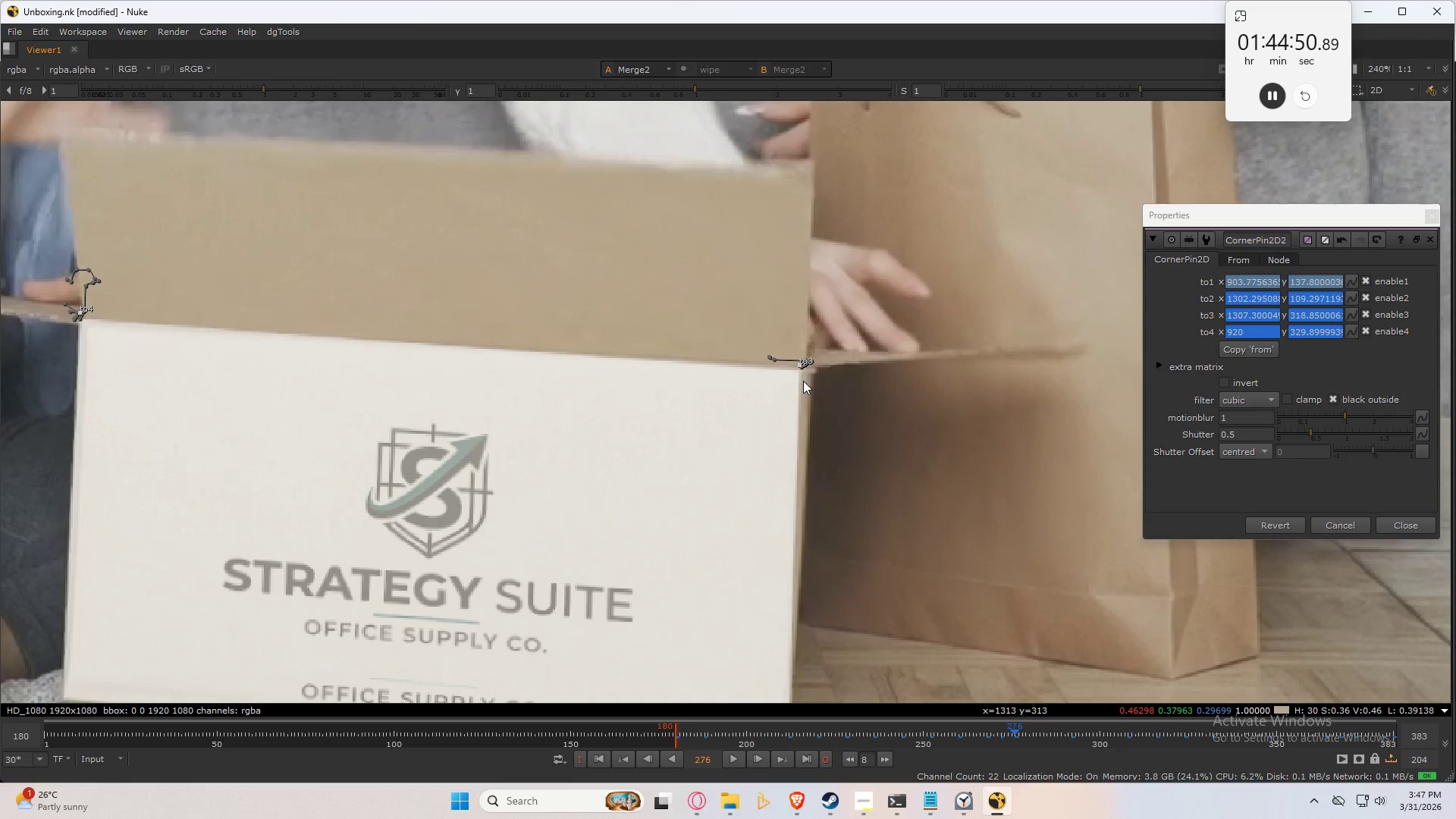 
key(Alt+ArrowLeft)
 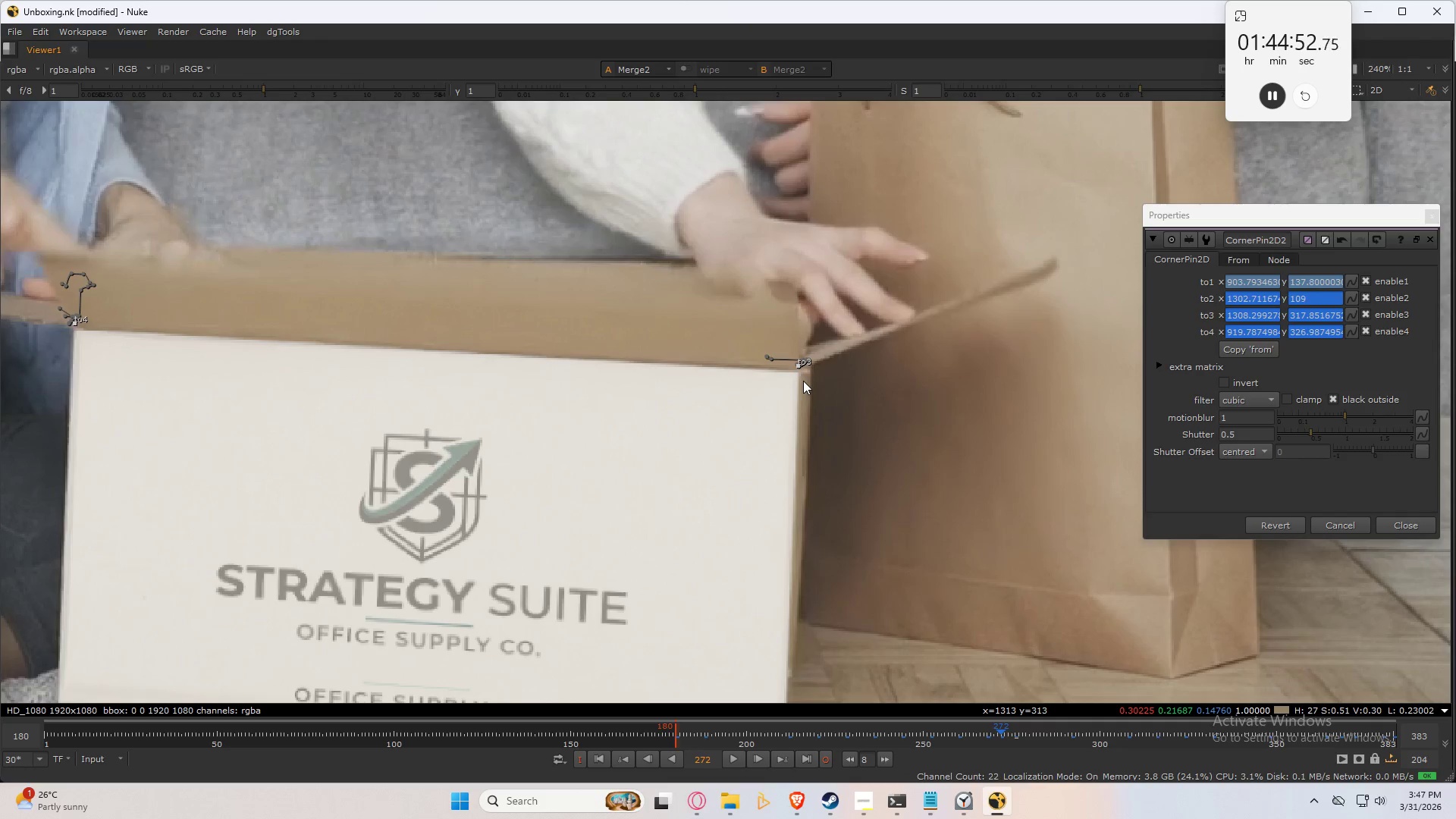 
key(Alt+ArrowLeft)
 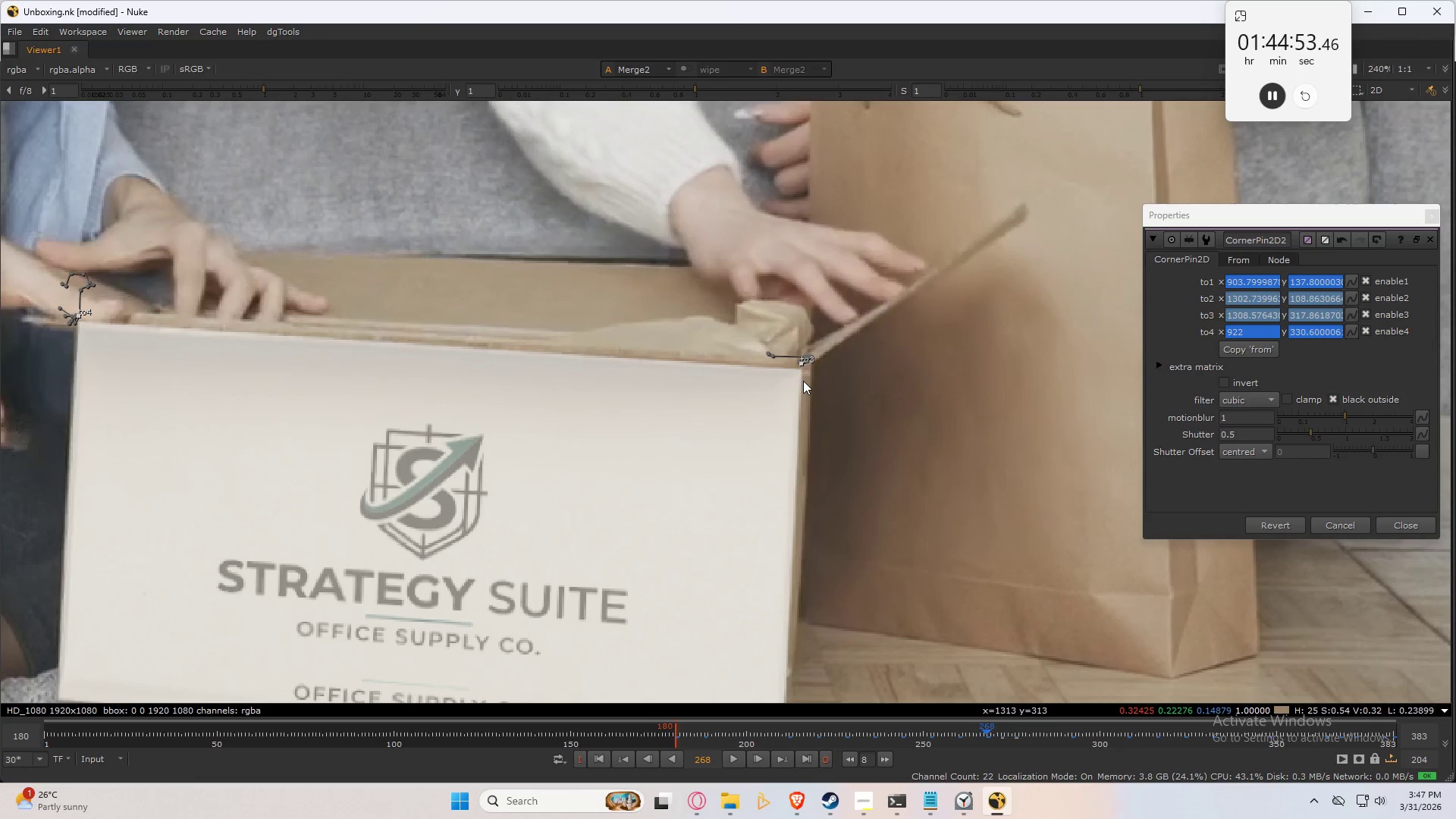 
key(Alt+ArrowLeft)
 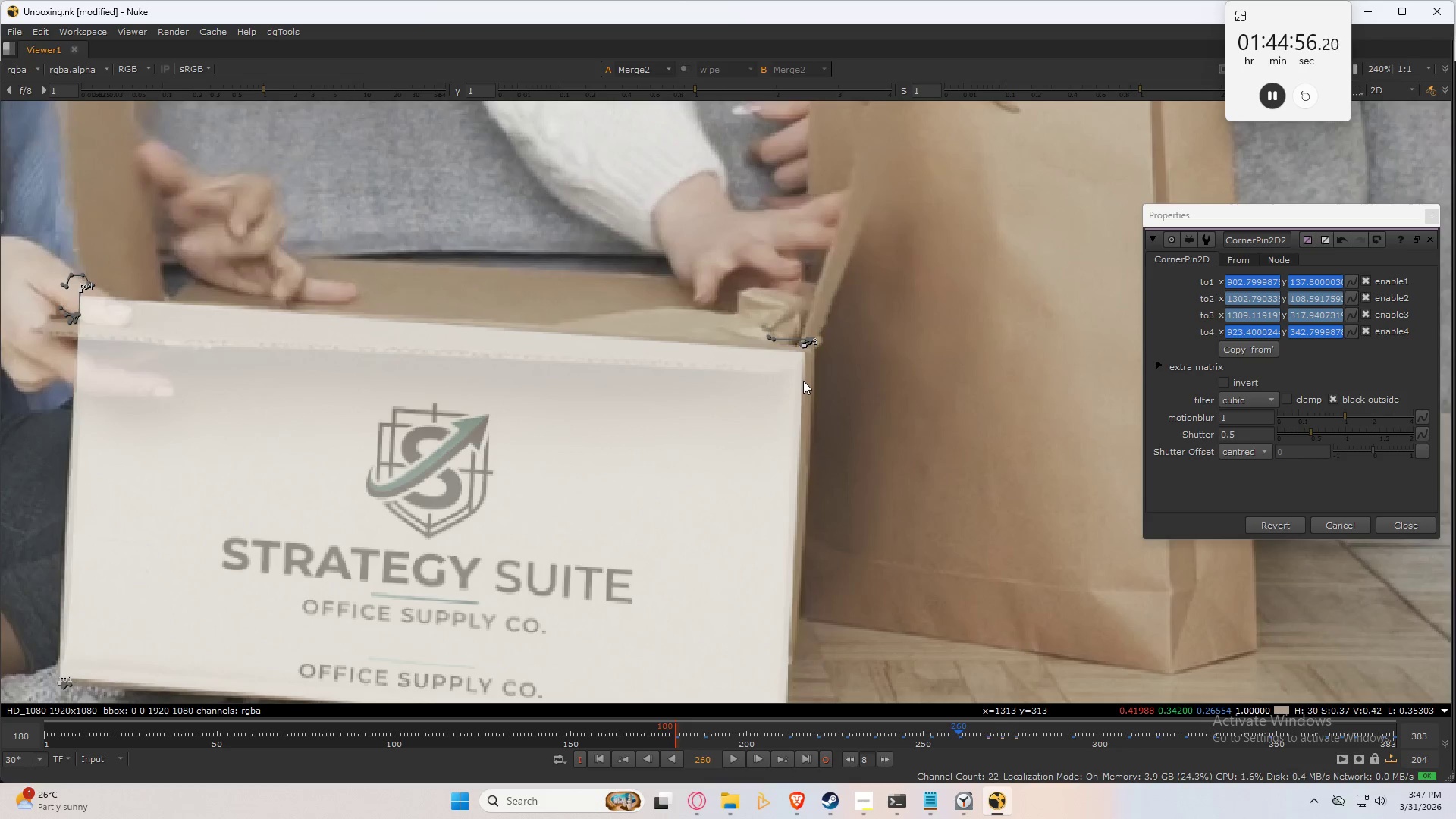 
key(Control+ControlLeft)
 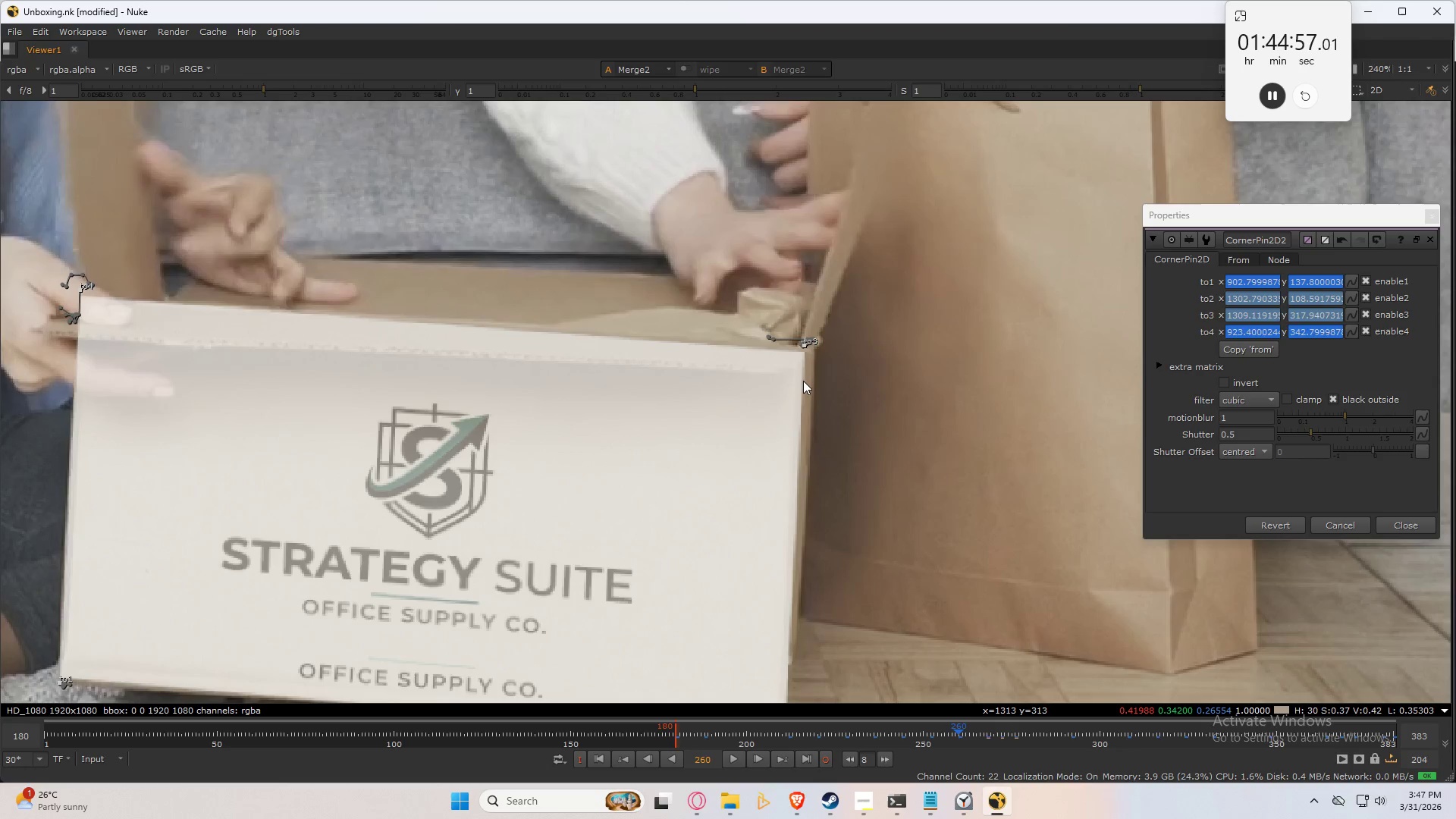 
key(Control+ArrowRight)
 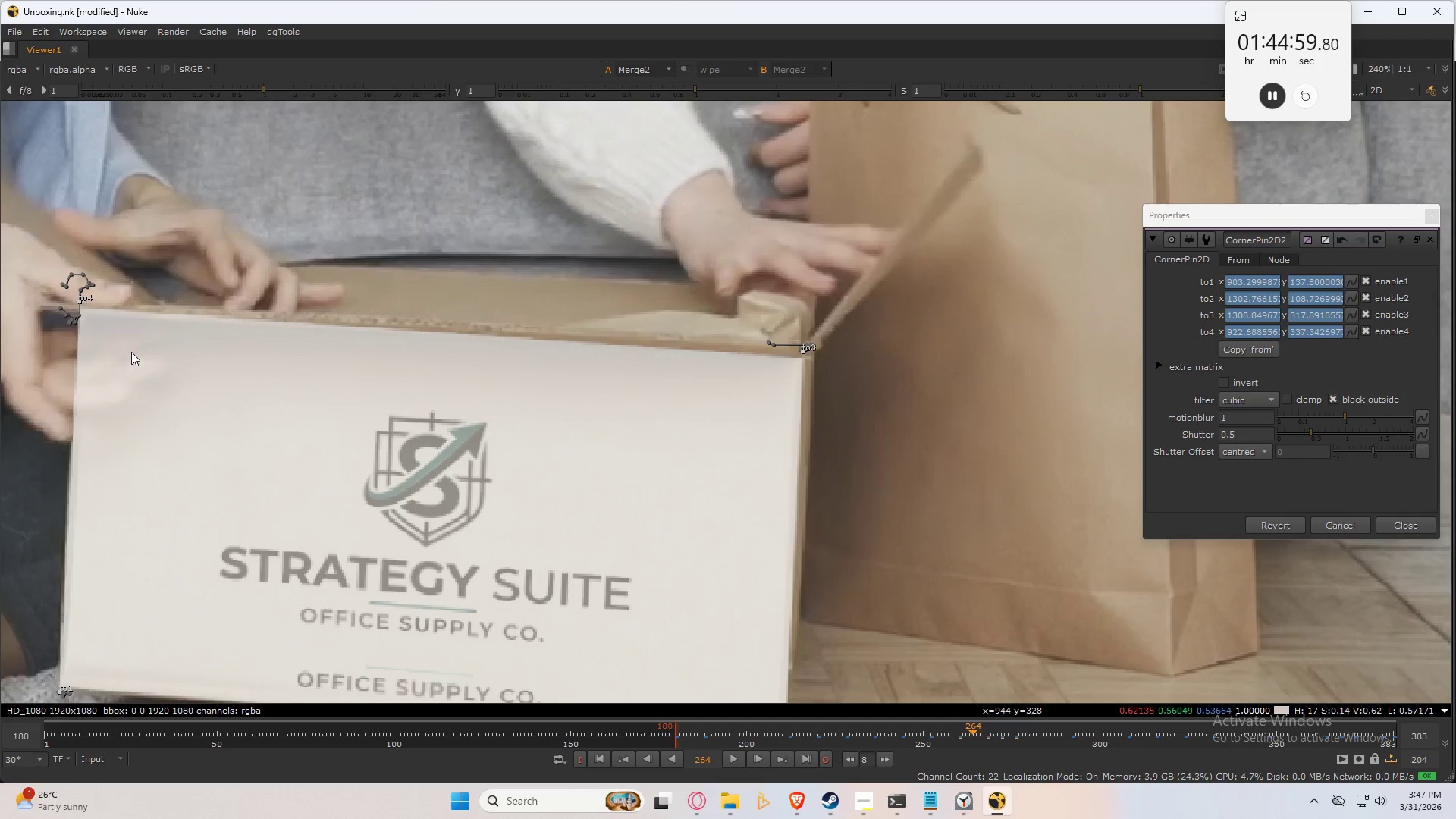 
scroll: coordinate [415, 300], scroll_direction: up, amount: 3.0
 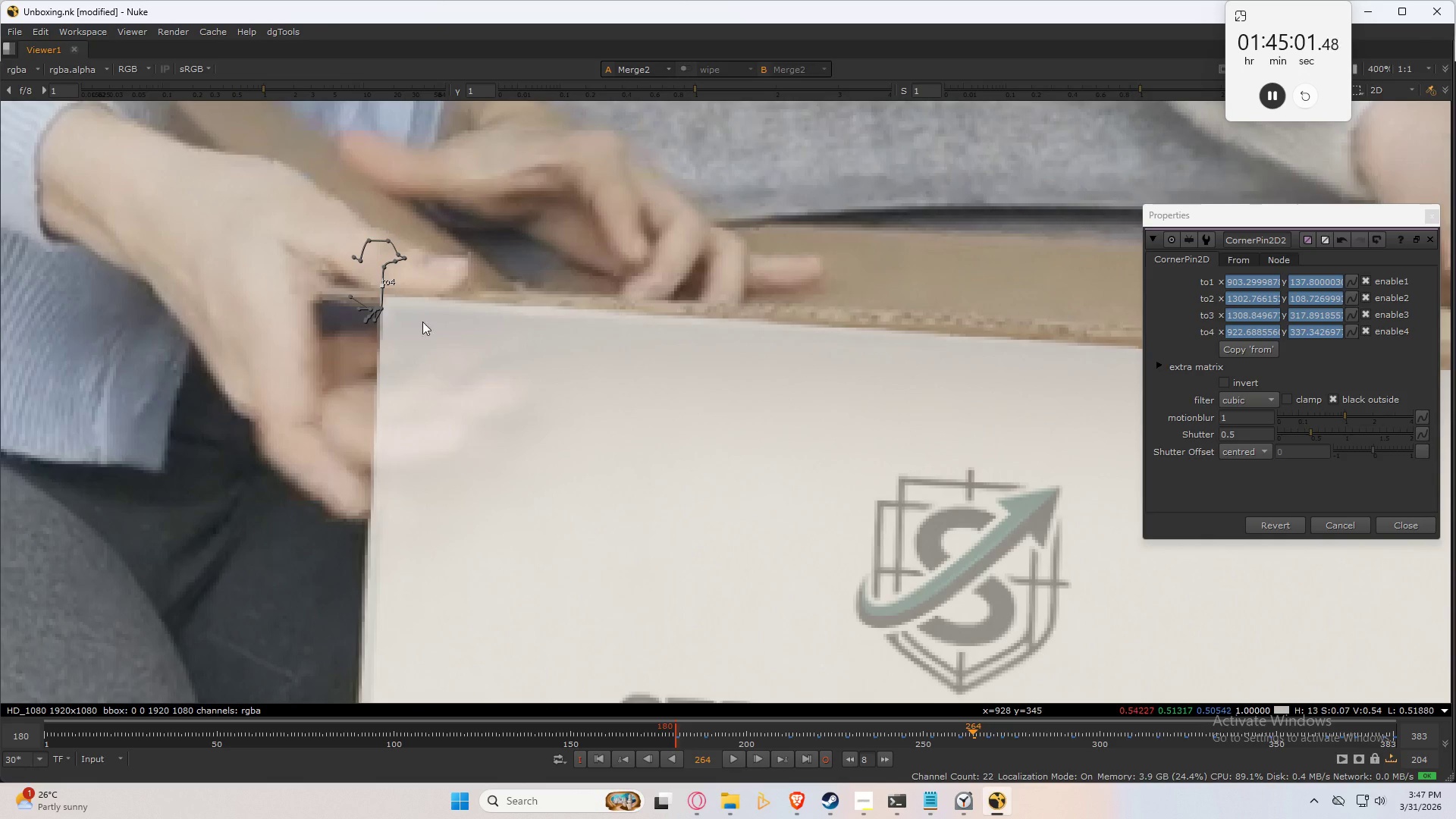 
scroll: coordinate [463, 406], scroll_direction: down, amount: 1.0
 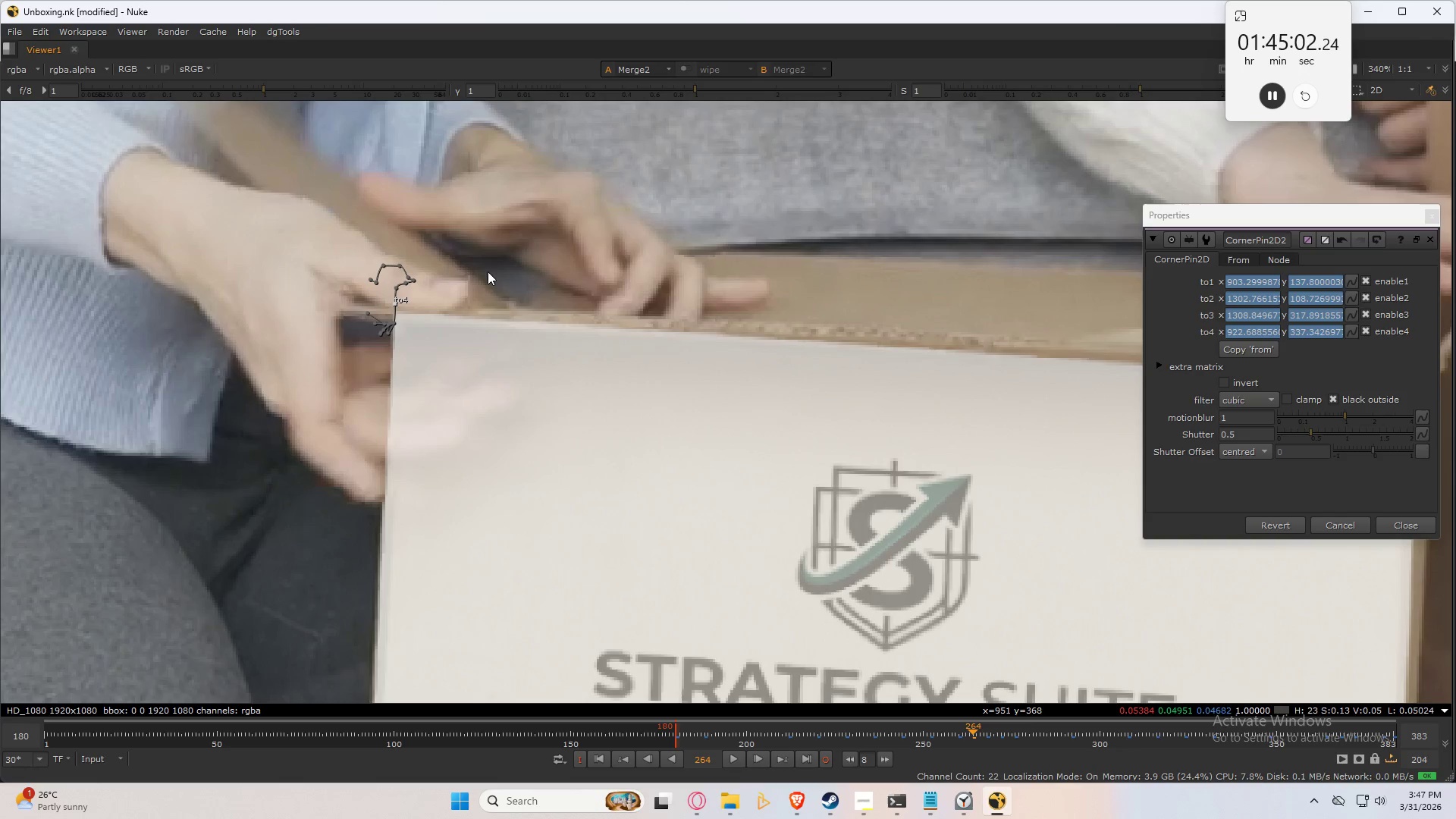 
left_click_drag(start_coordinate=[490, 240], to_coordinate=[312, 409])
 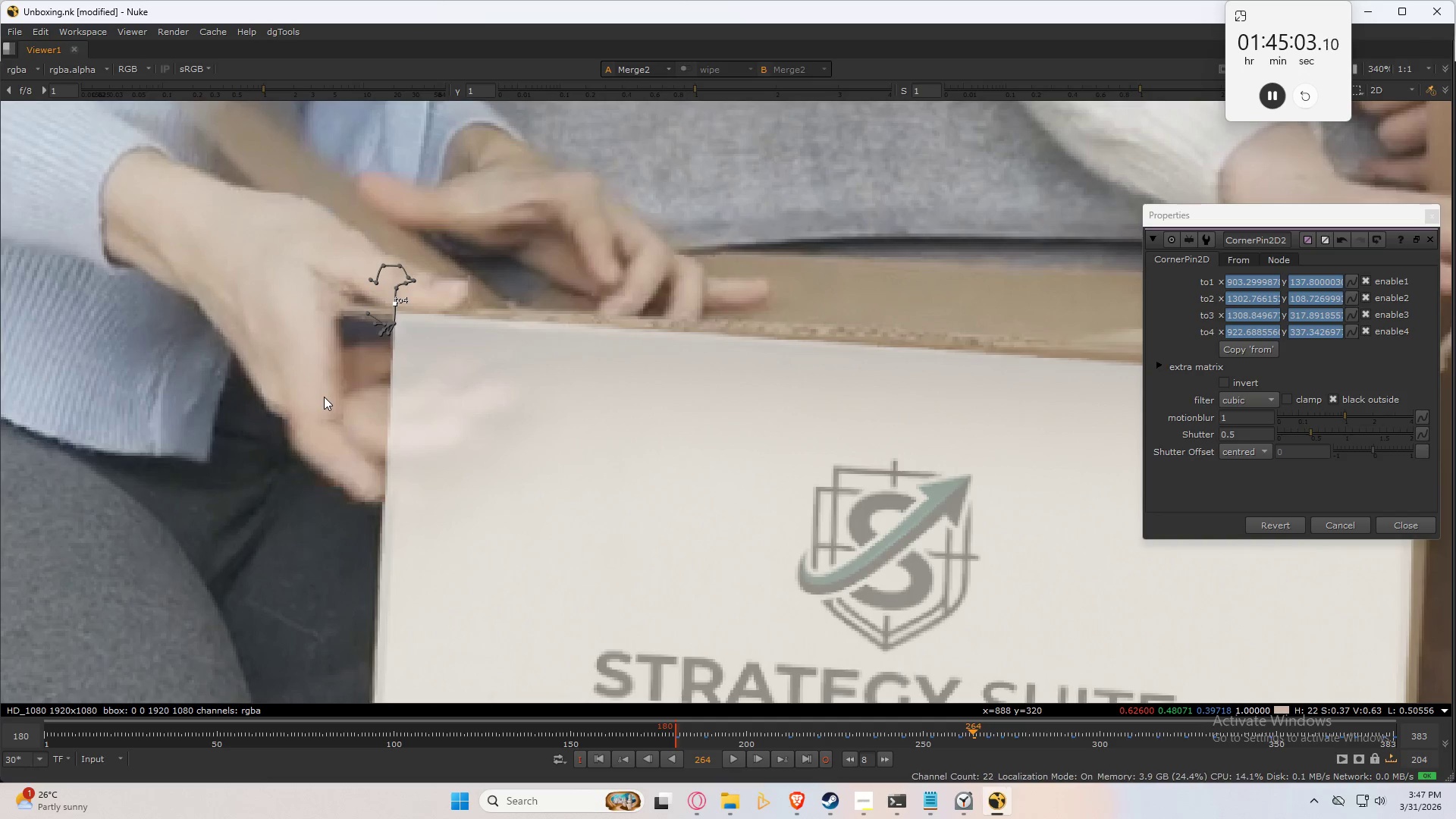 
key(Numpad6)
 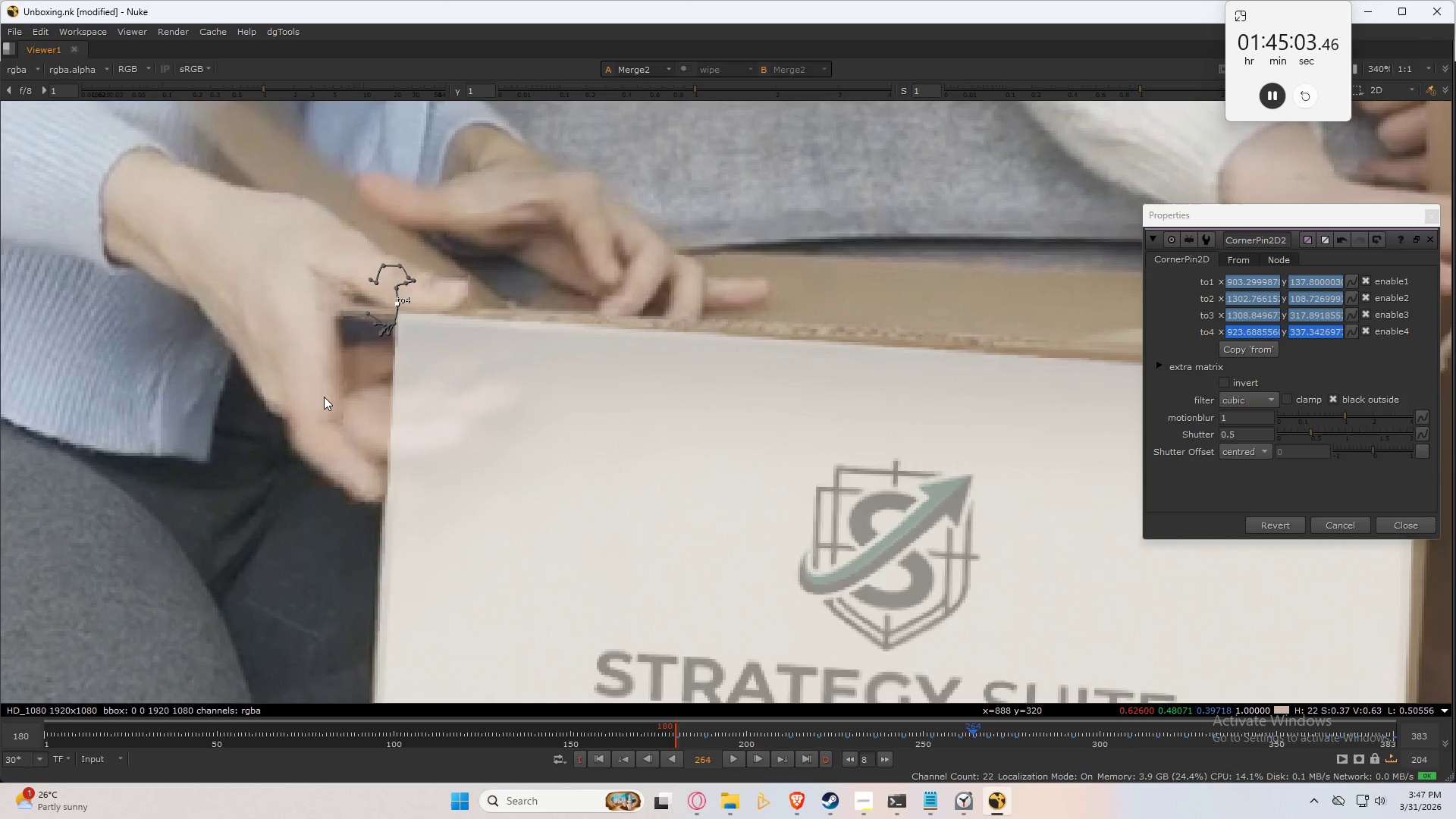 
key(Numpad6)
 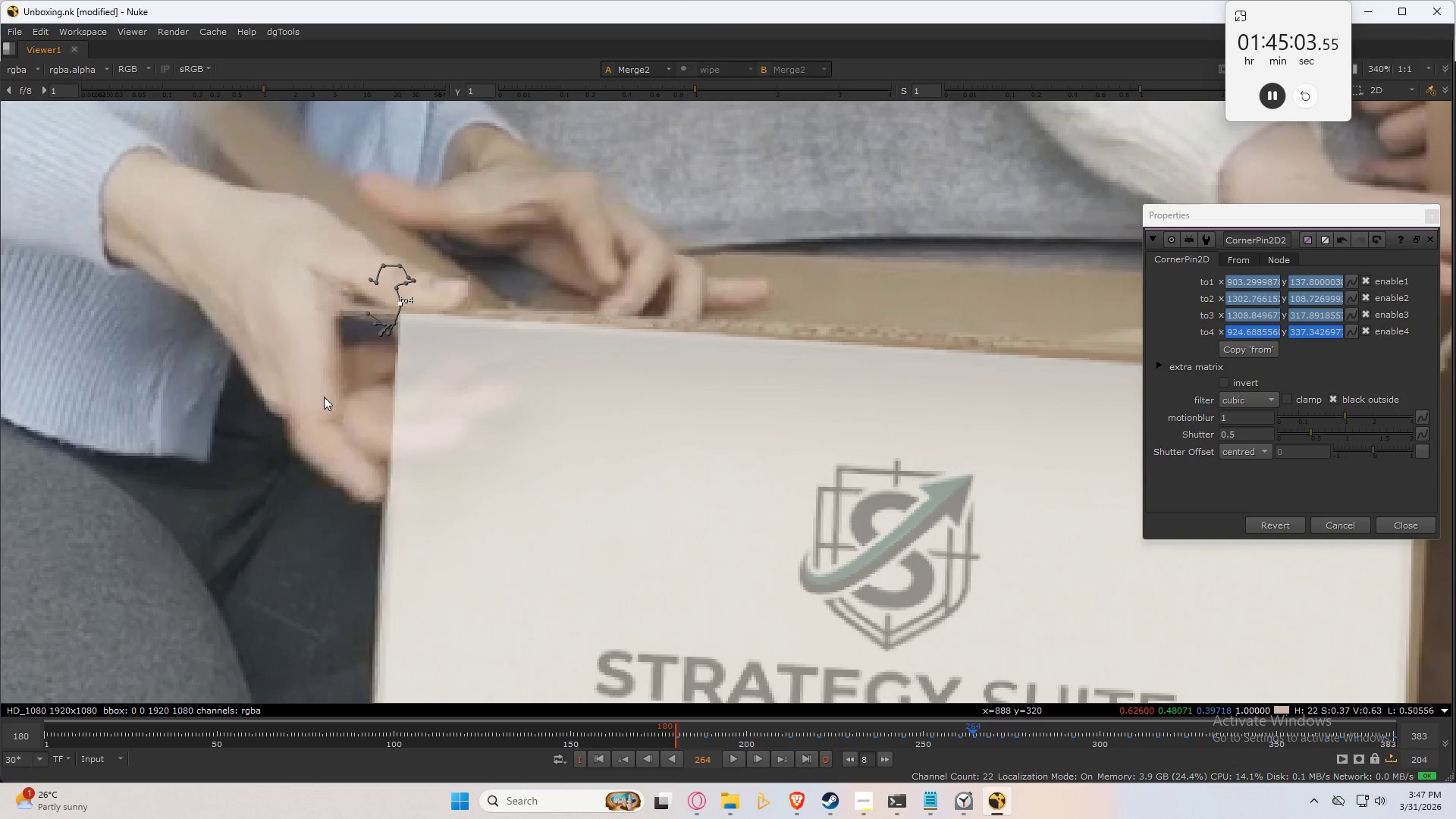 
key(Numpad6)
 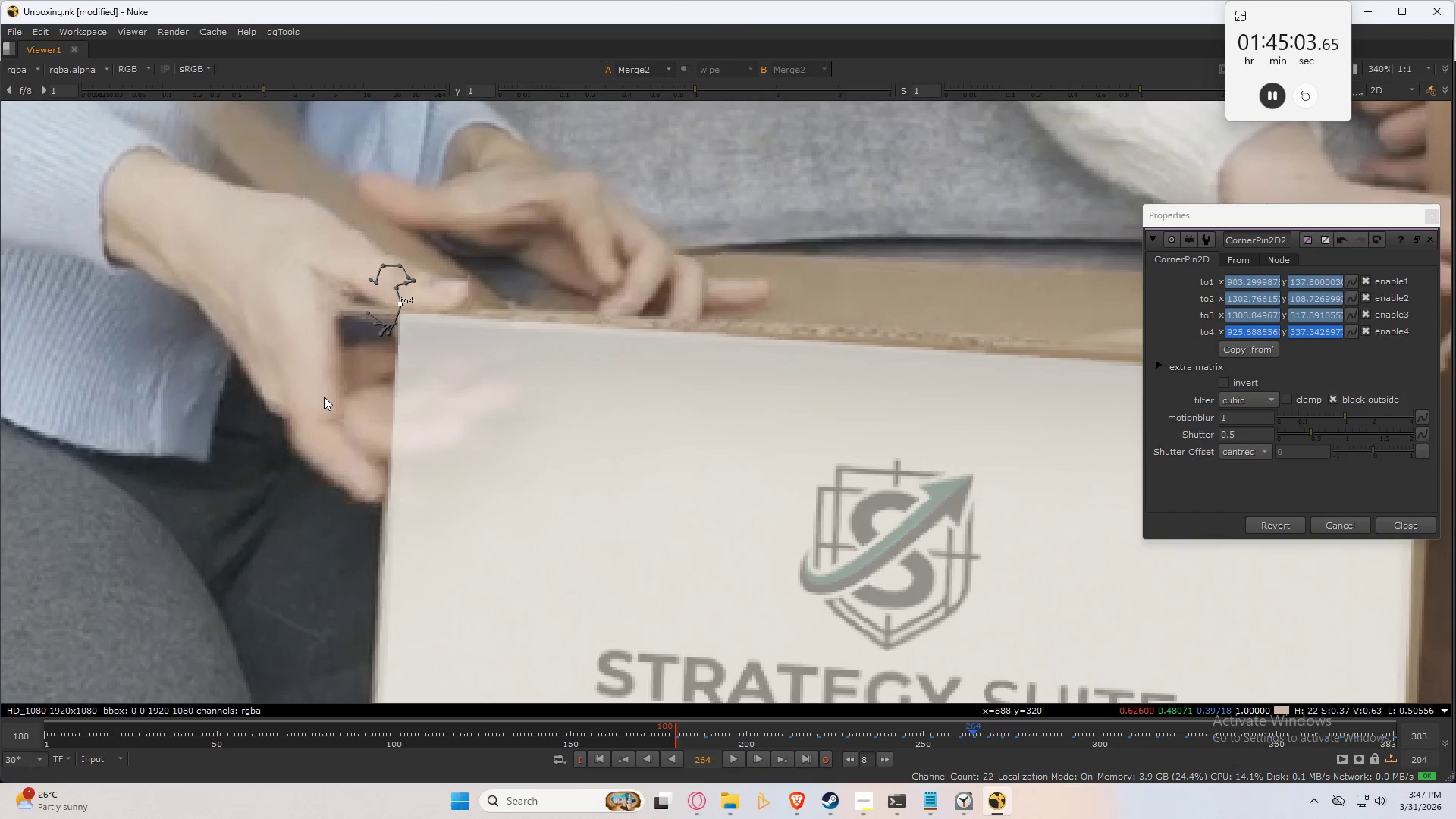 
key(Numpad6)
 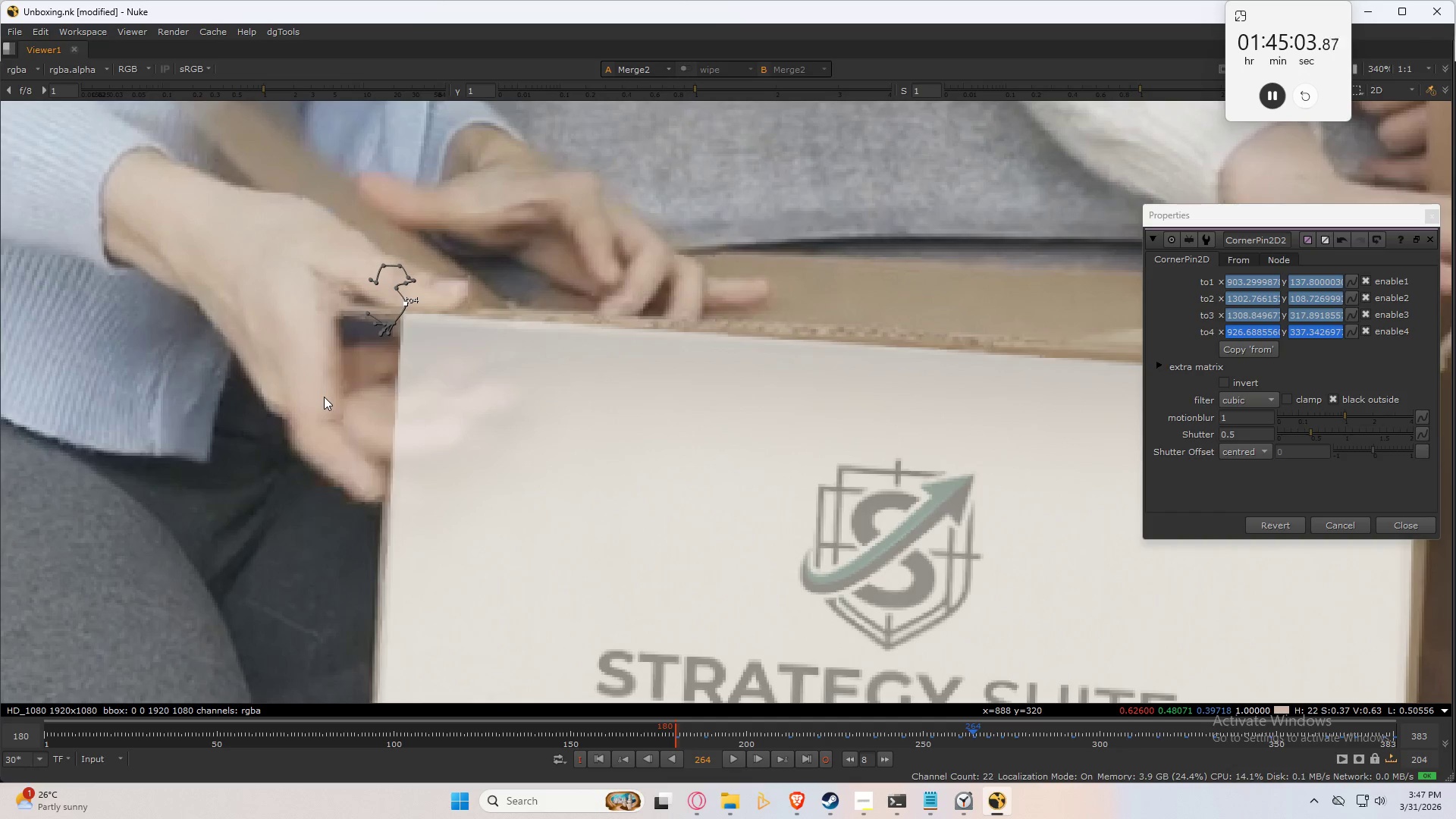 
key(Numpad6)
 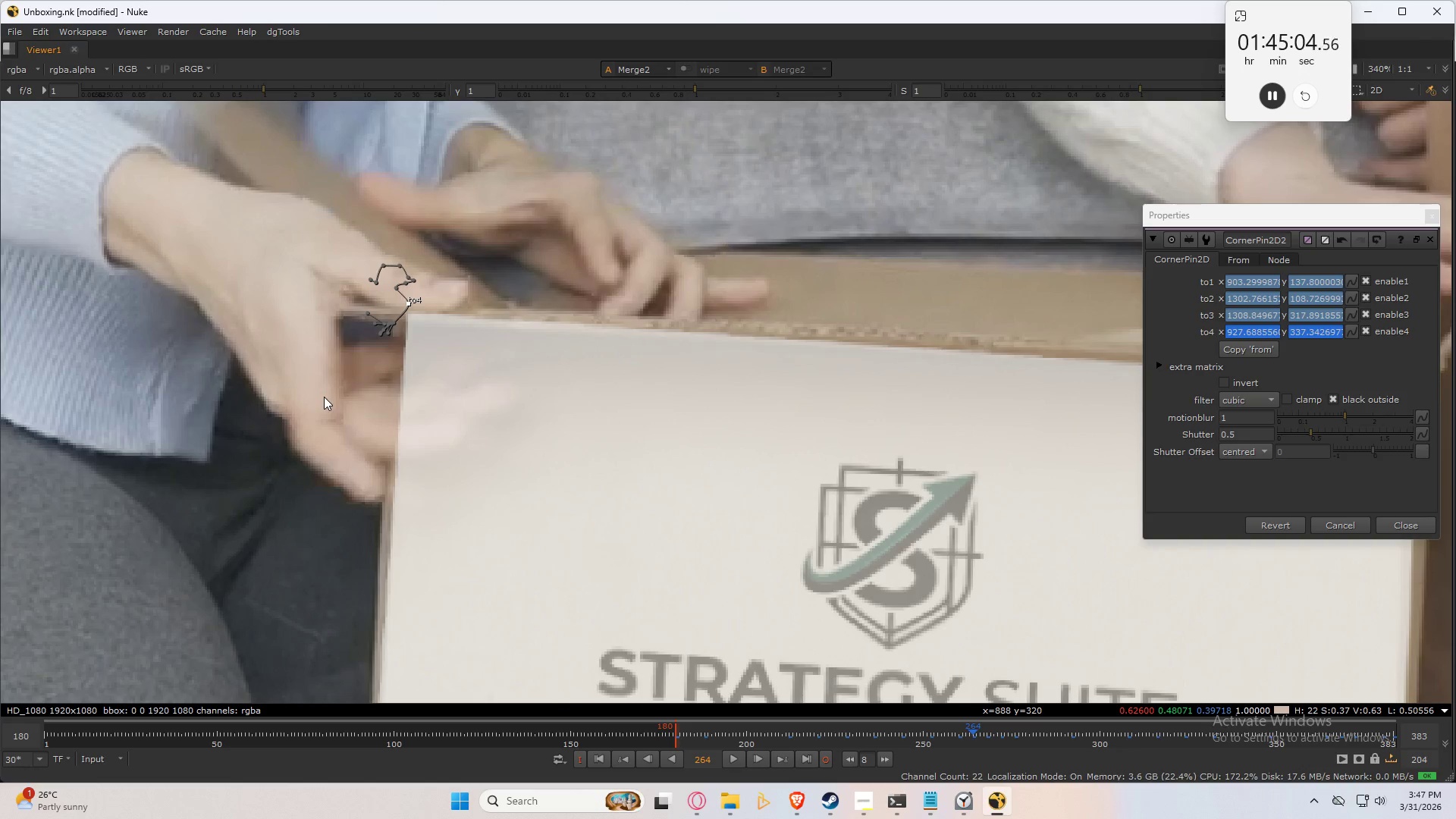 
key(Numpad4)
 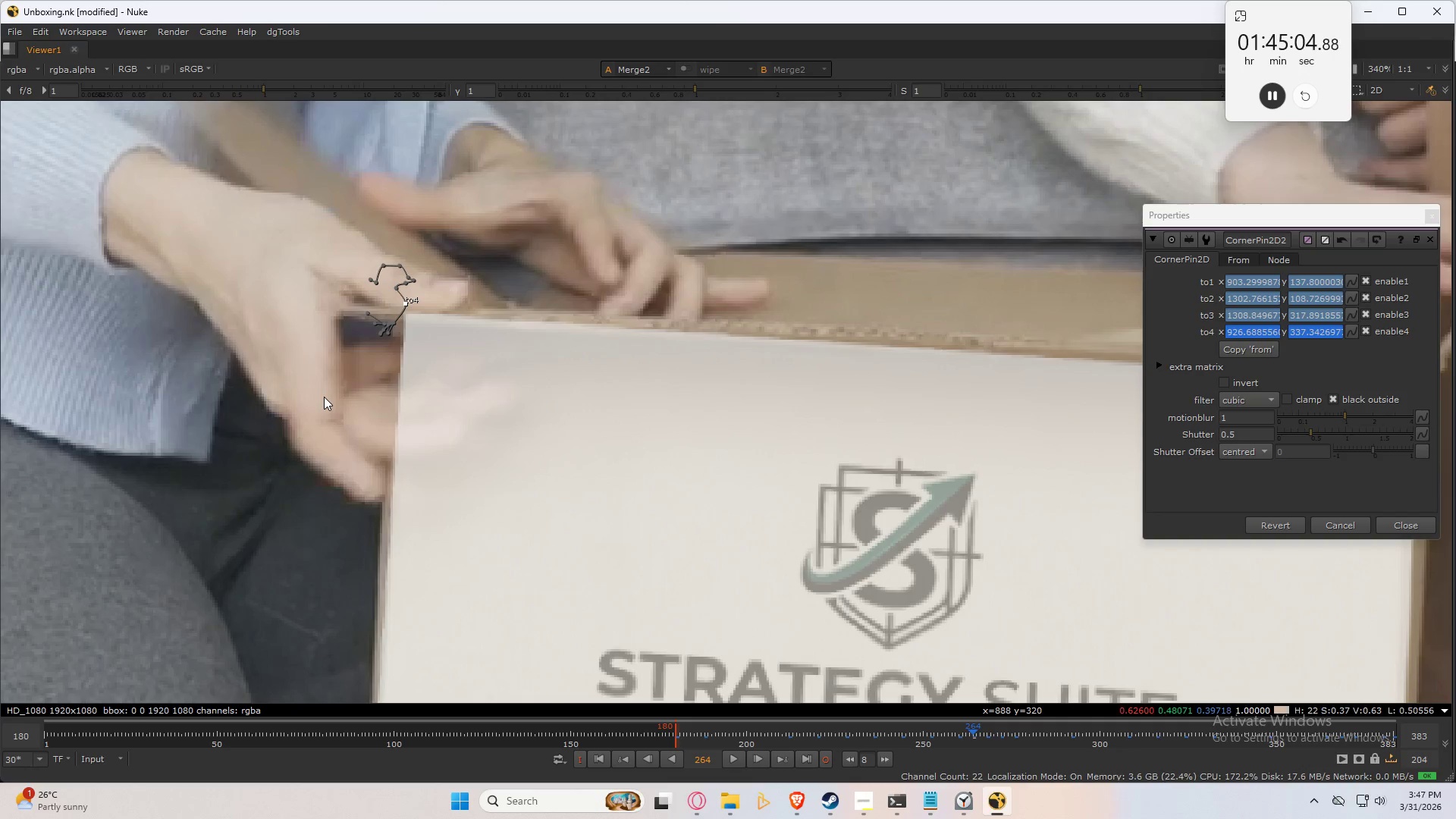 
key(Numpad4)
 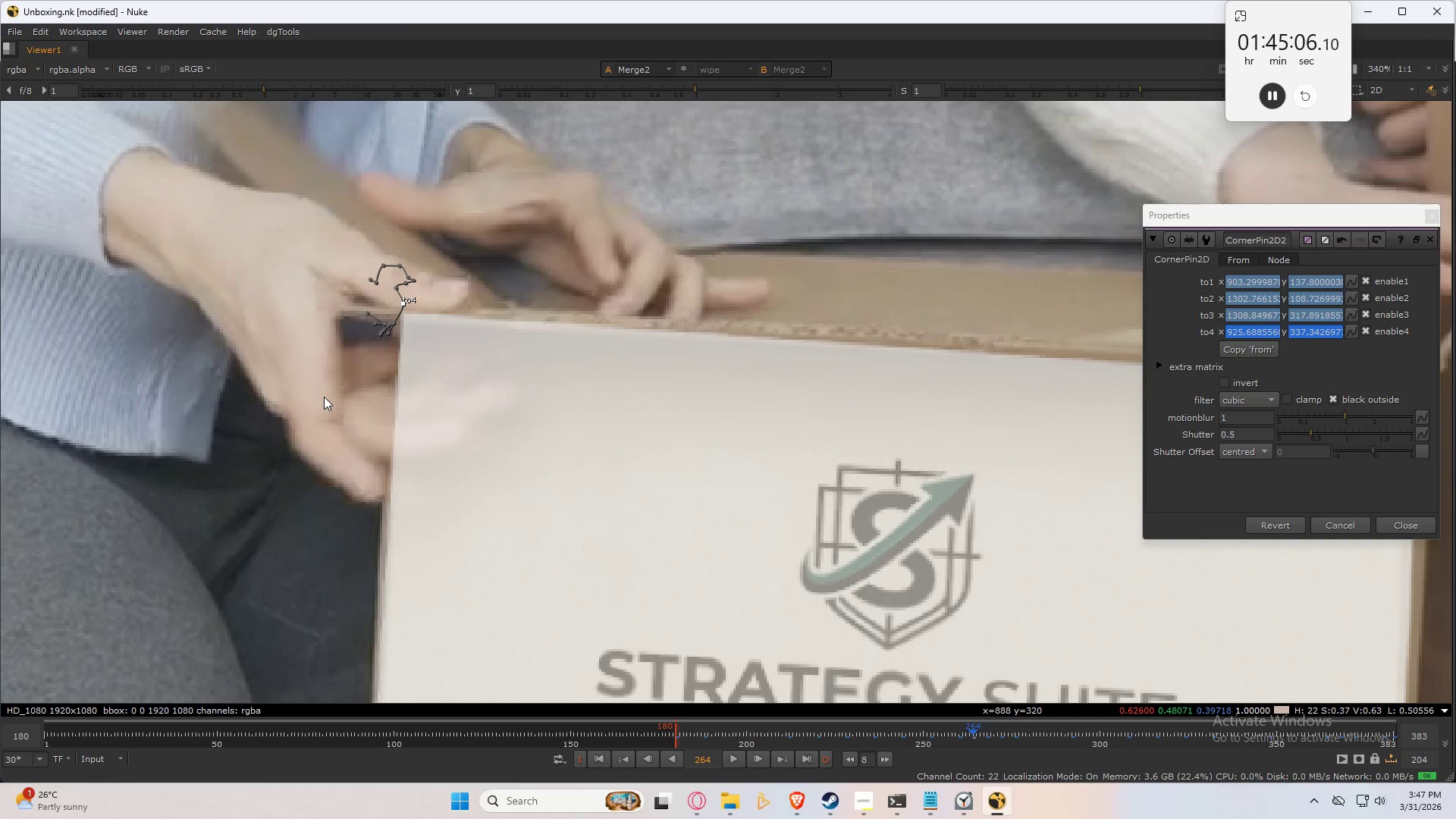 
scroll: coordinate [444, 409], scroll_direction: down, amount: 4.0
 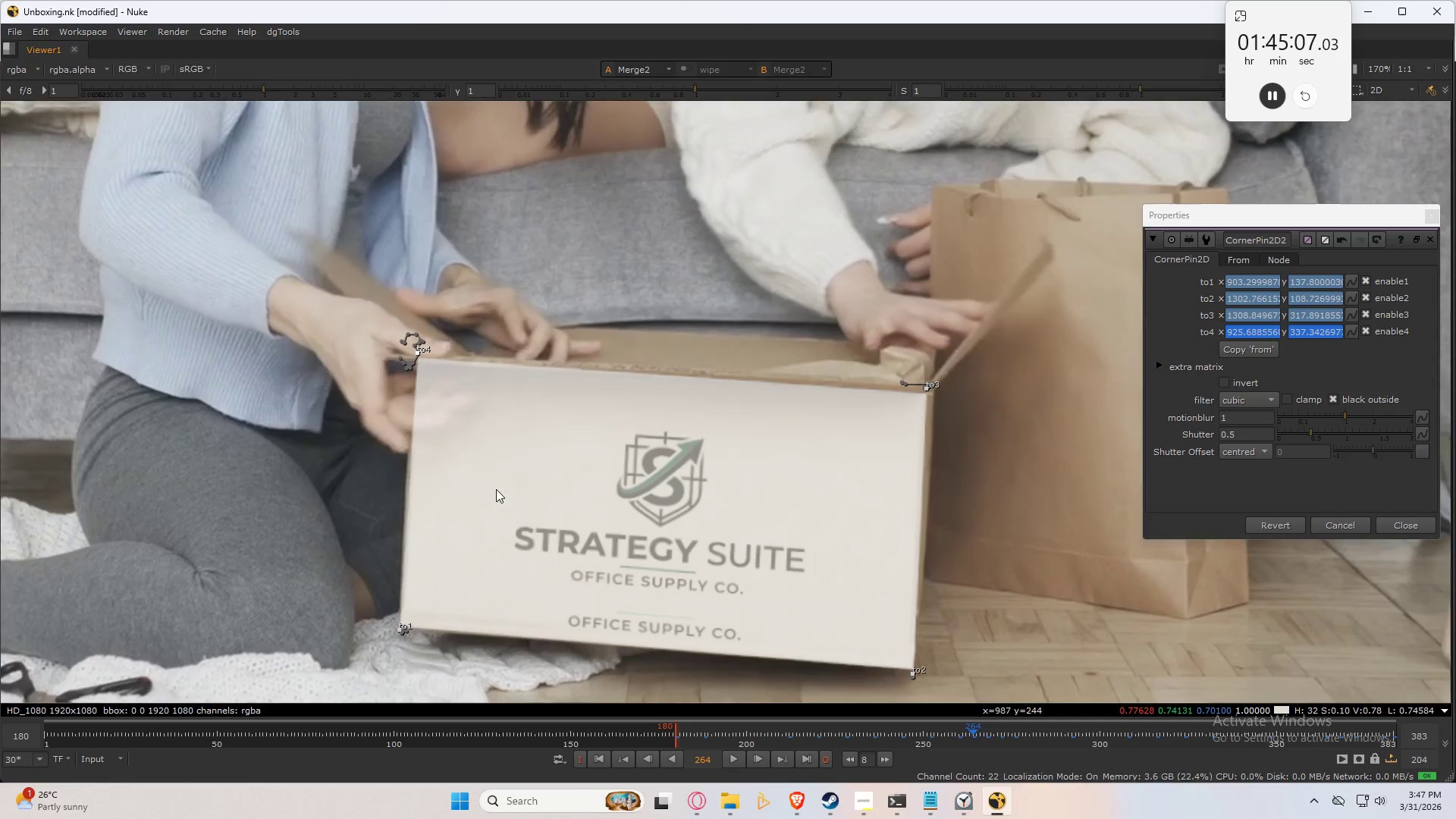 
key(Q)
 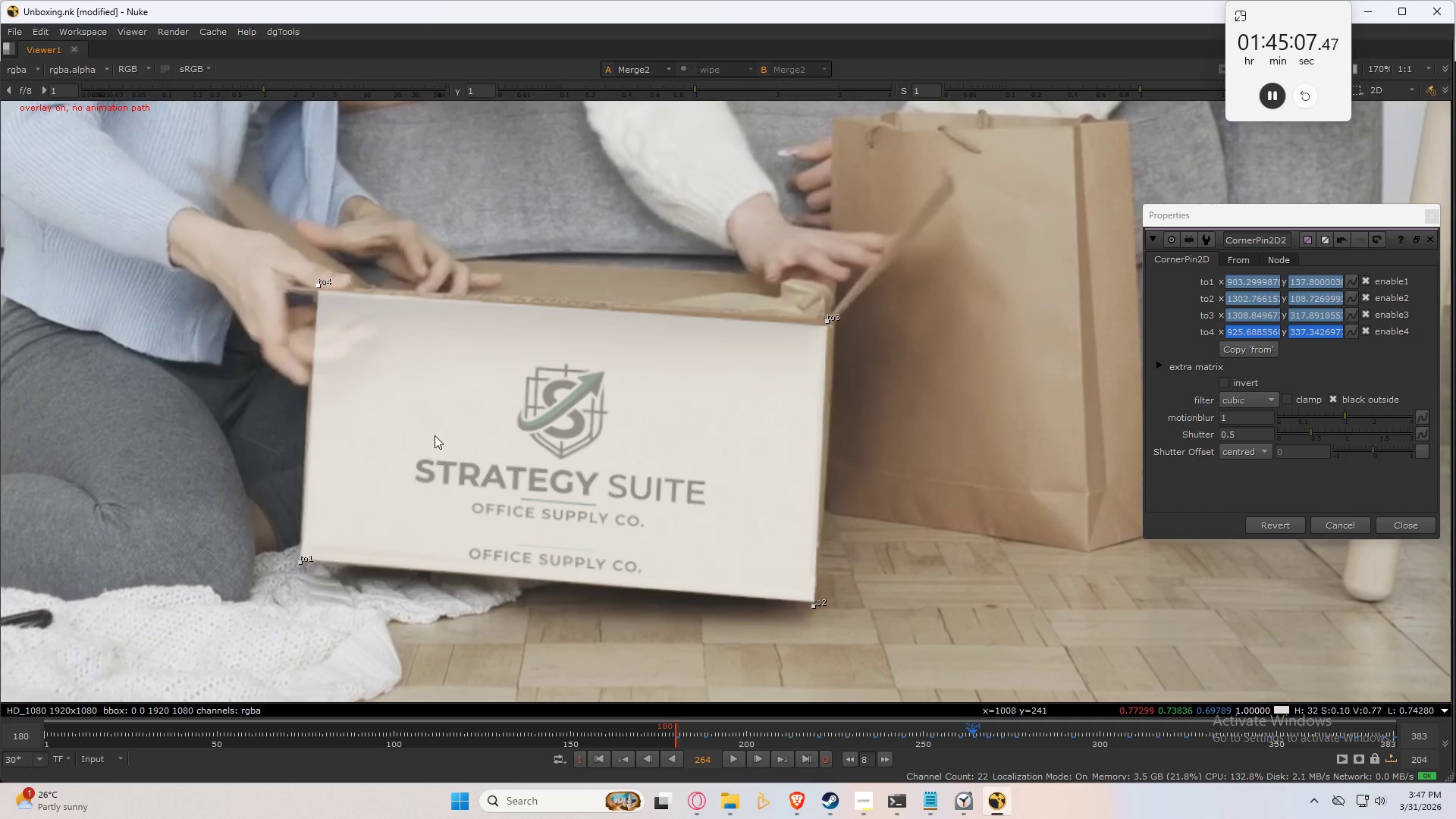 
key(Control+S)
 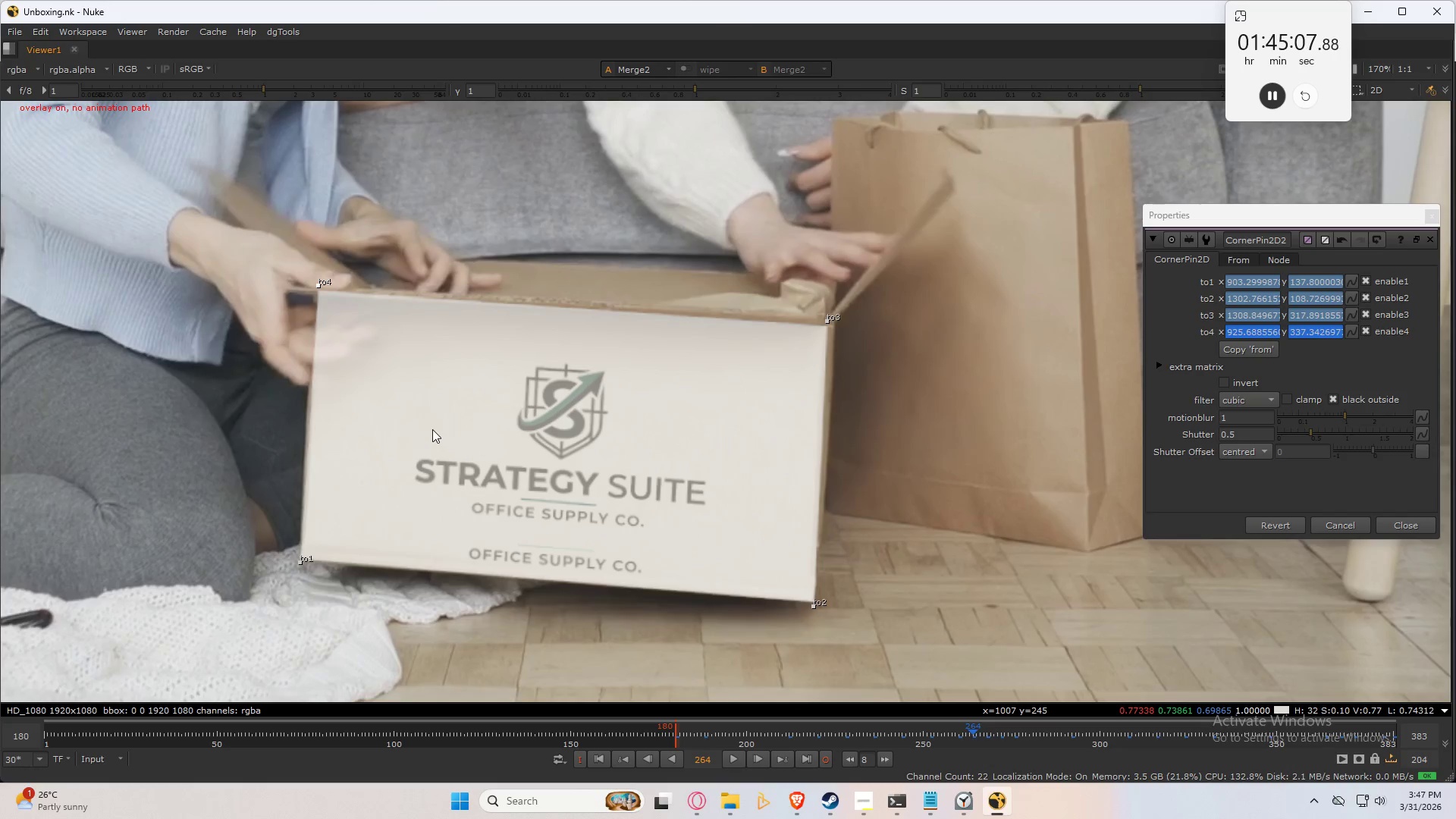 
key(Control+S)
 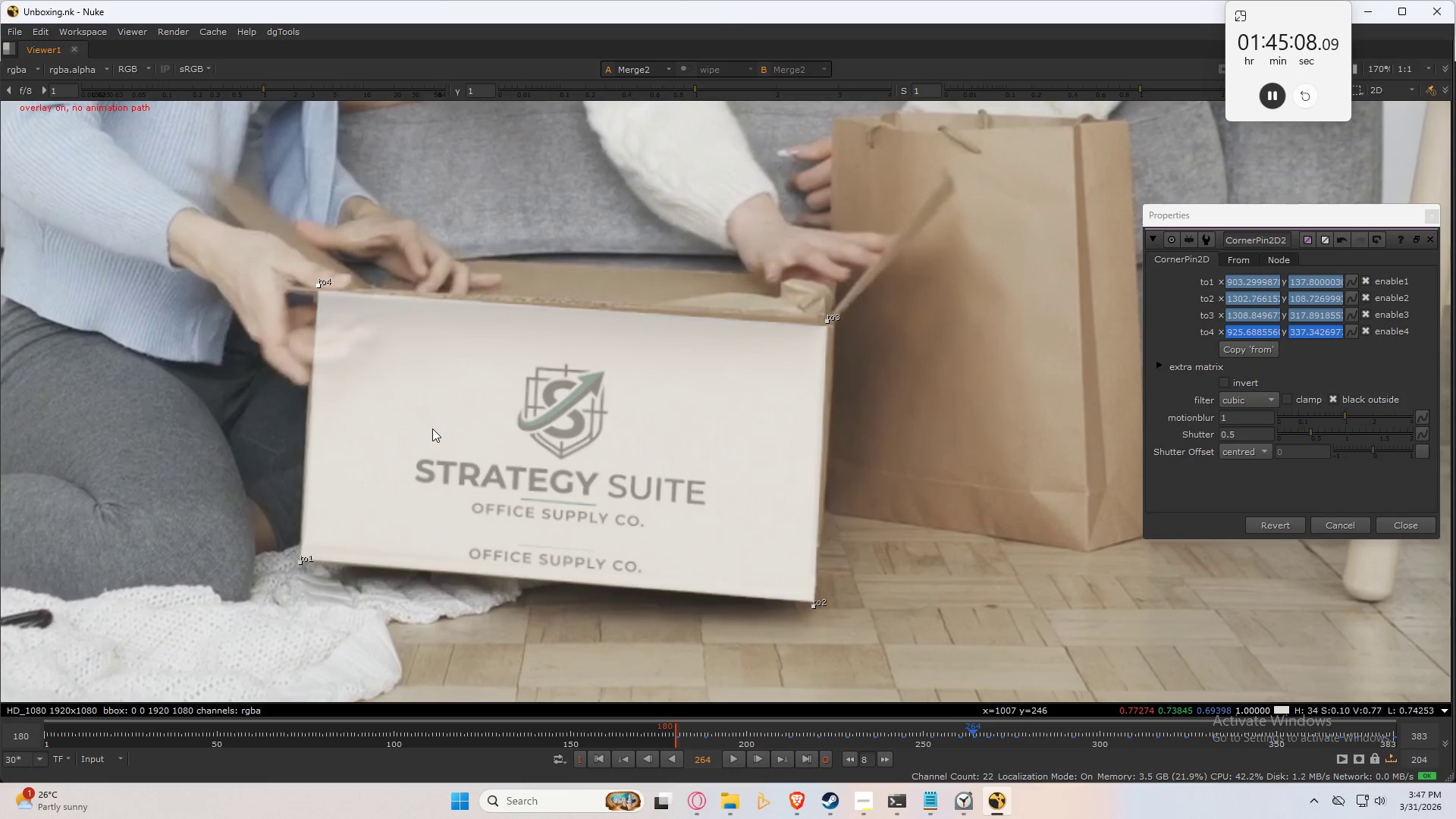 
key(Control+S)
 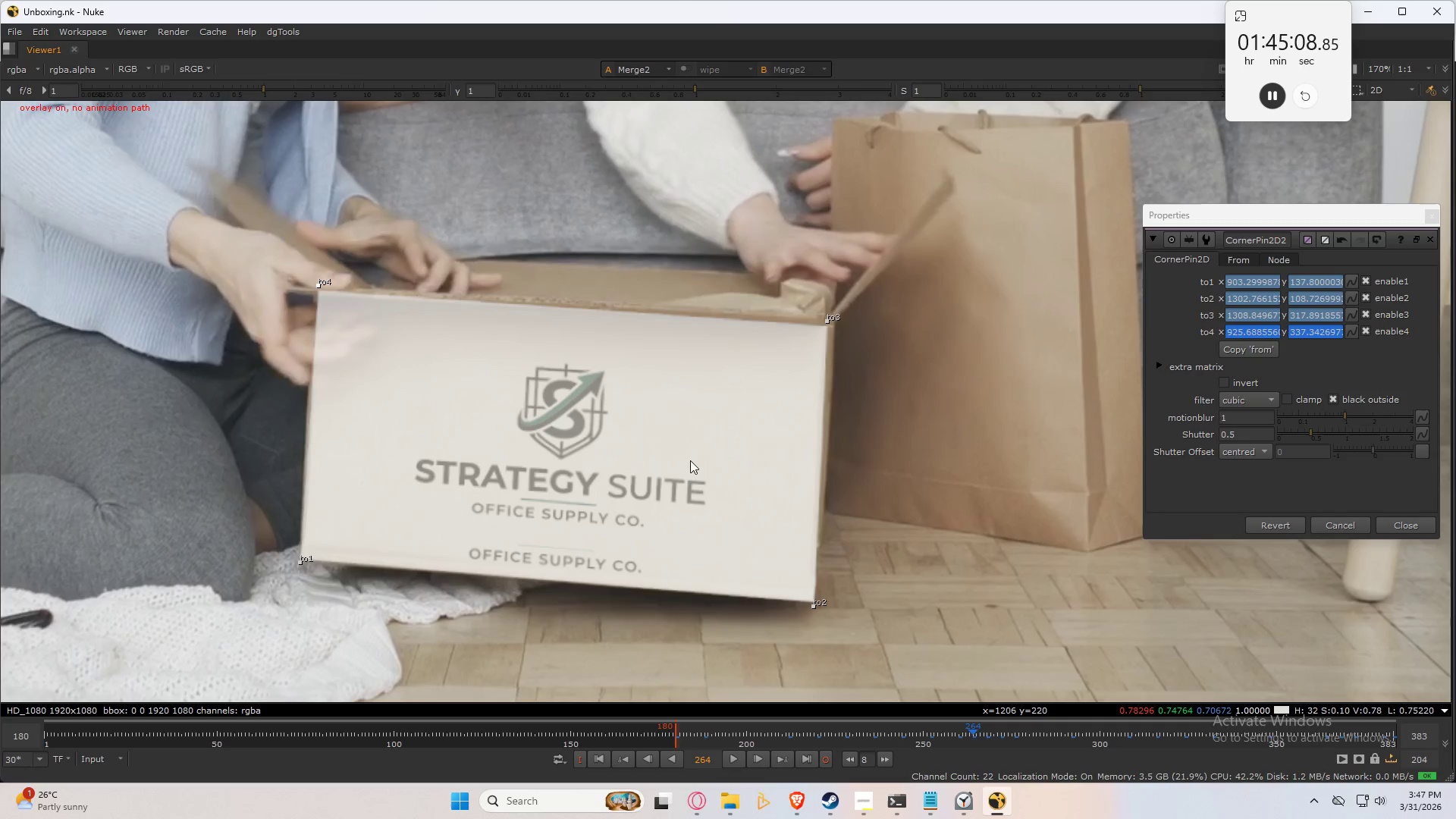 
key(Q)
 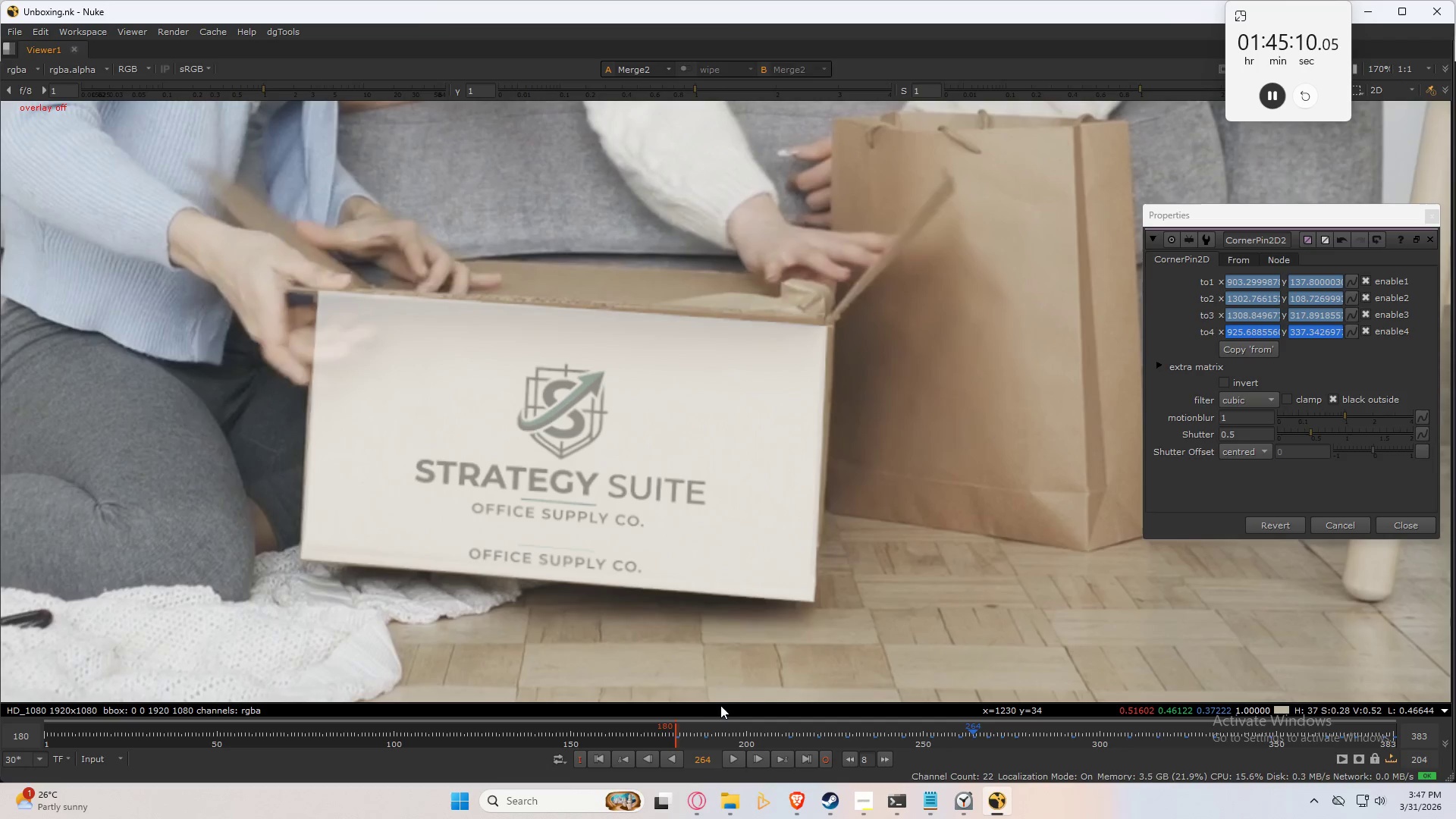 
key(Space)
 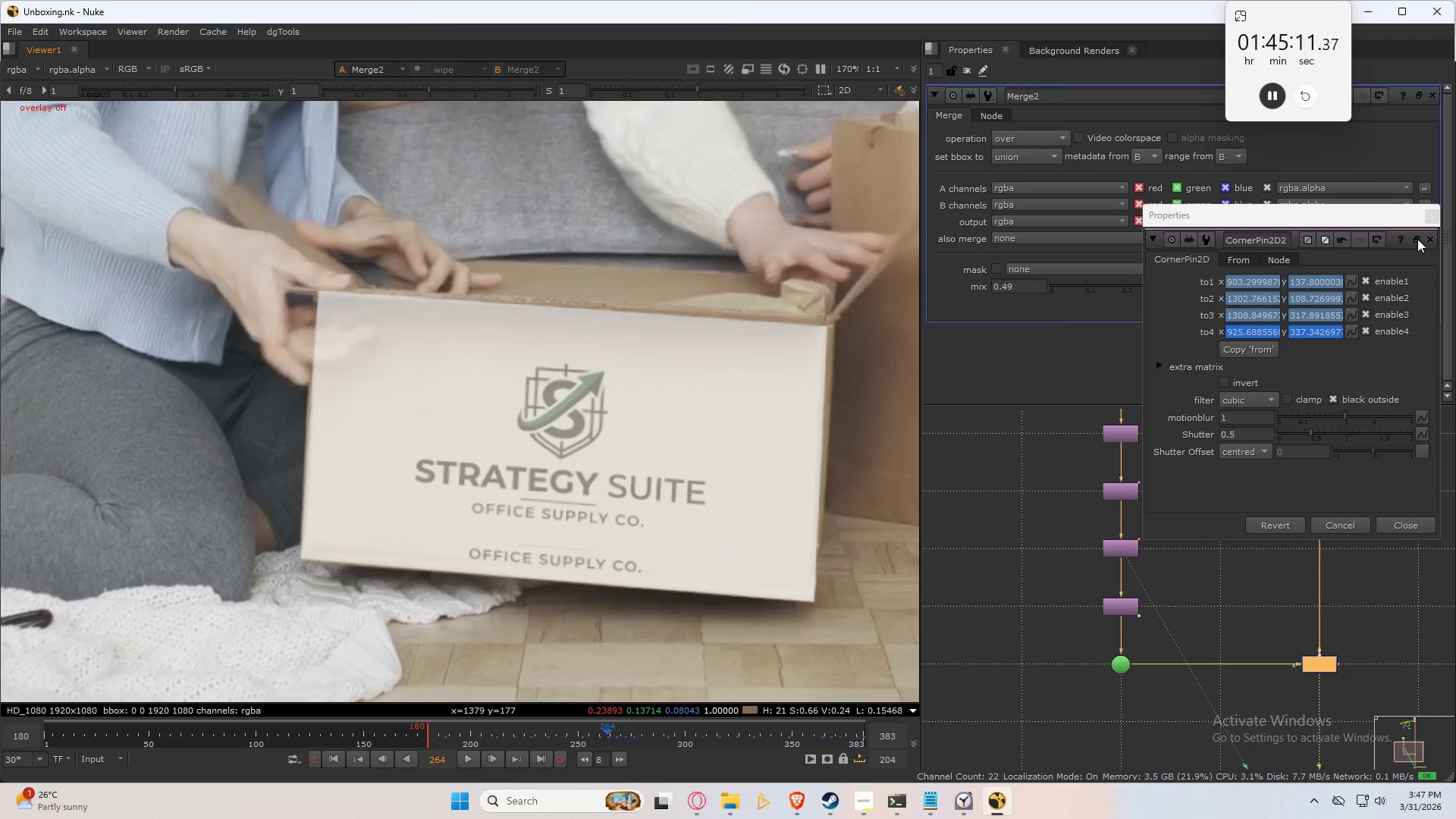 
left_click([1431, 212])
 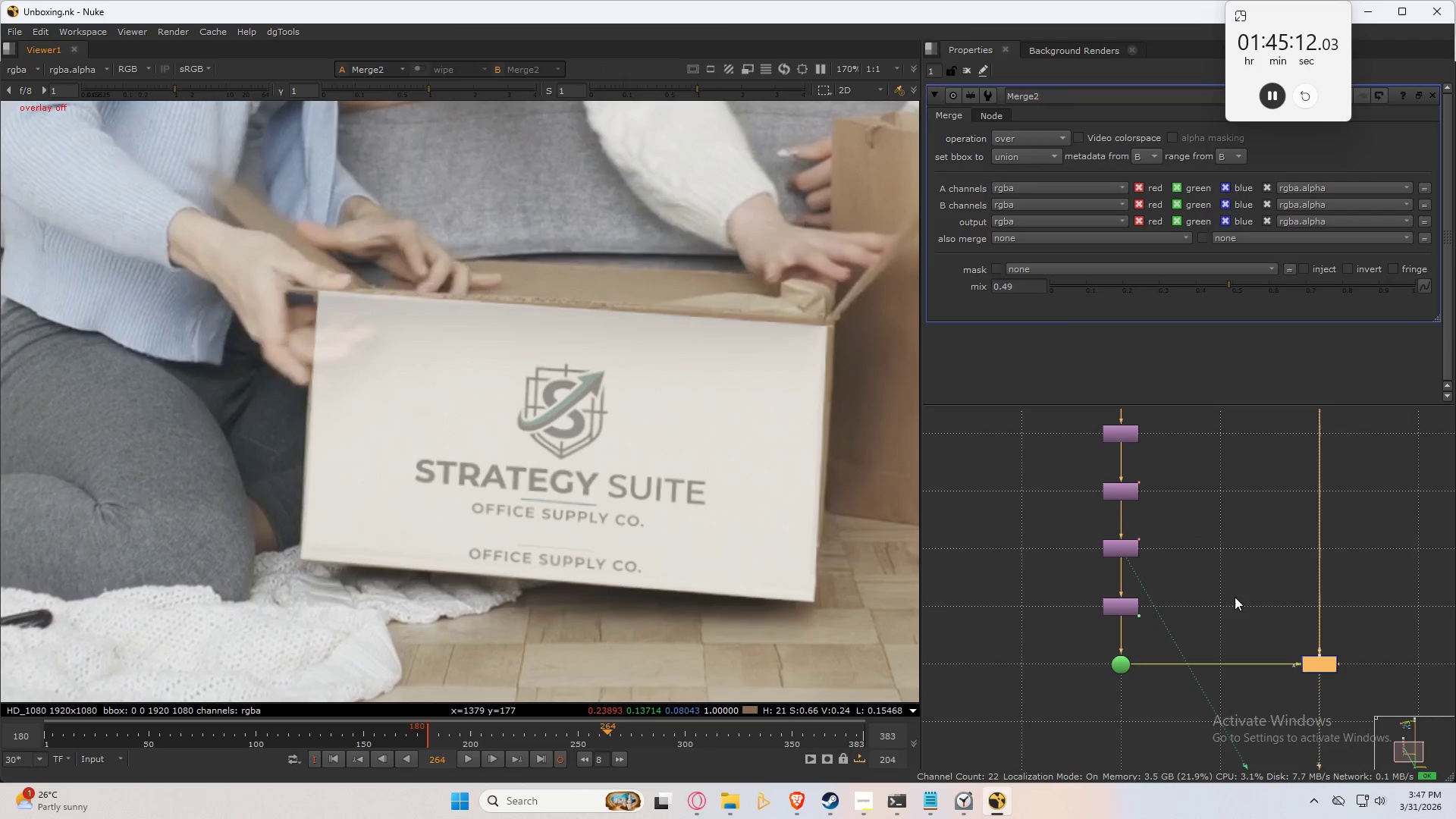 
left_click([1232, 560])
 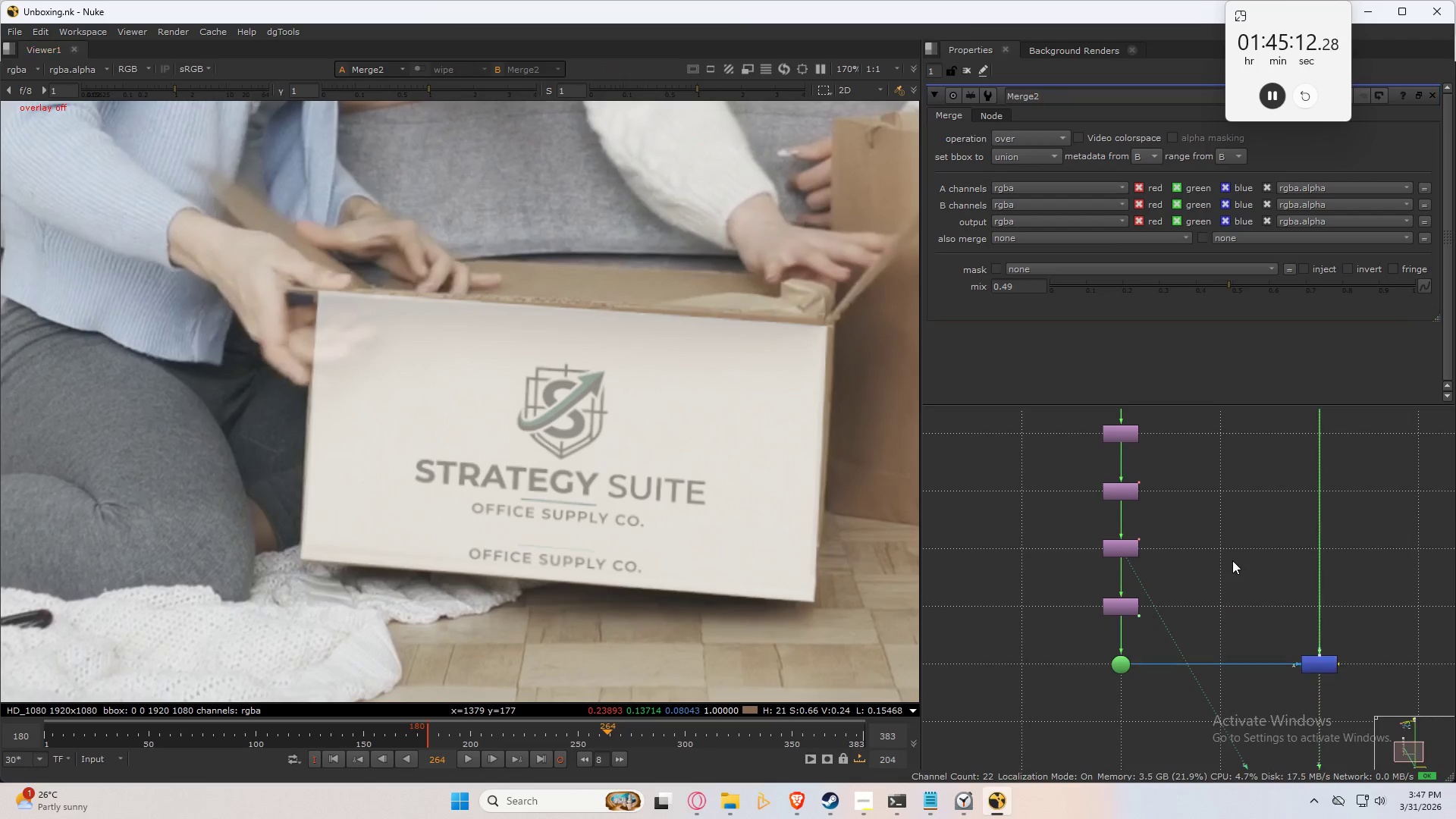 
key(Control+ControlLeft)
 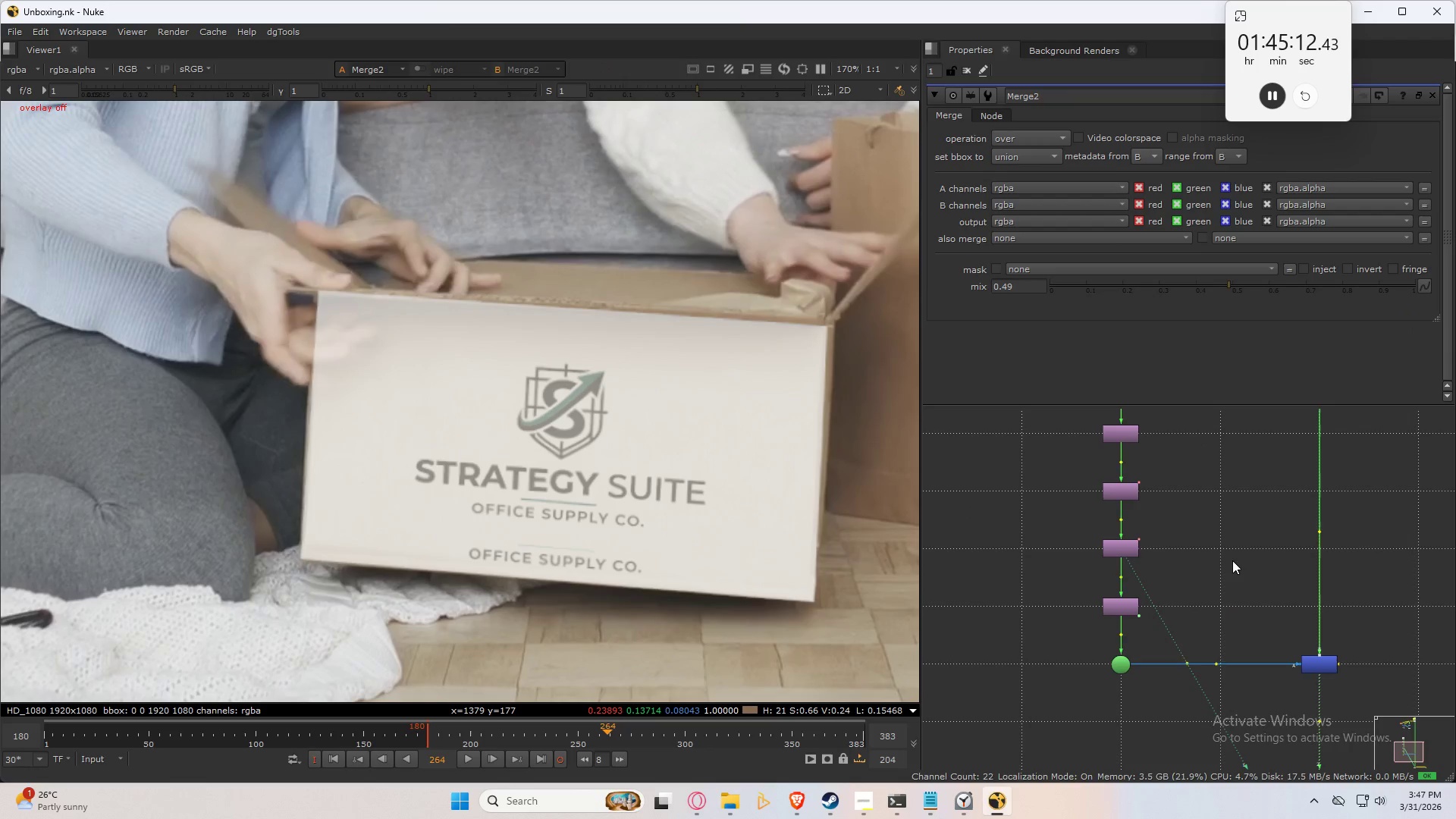 
key(Control+S)
 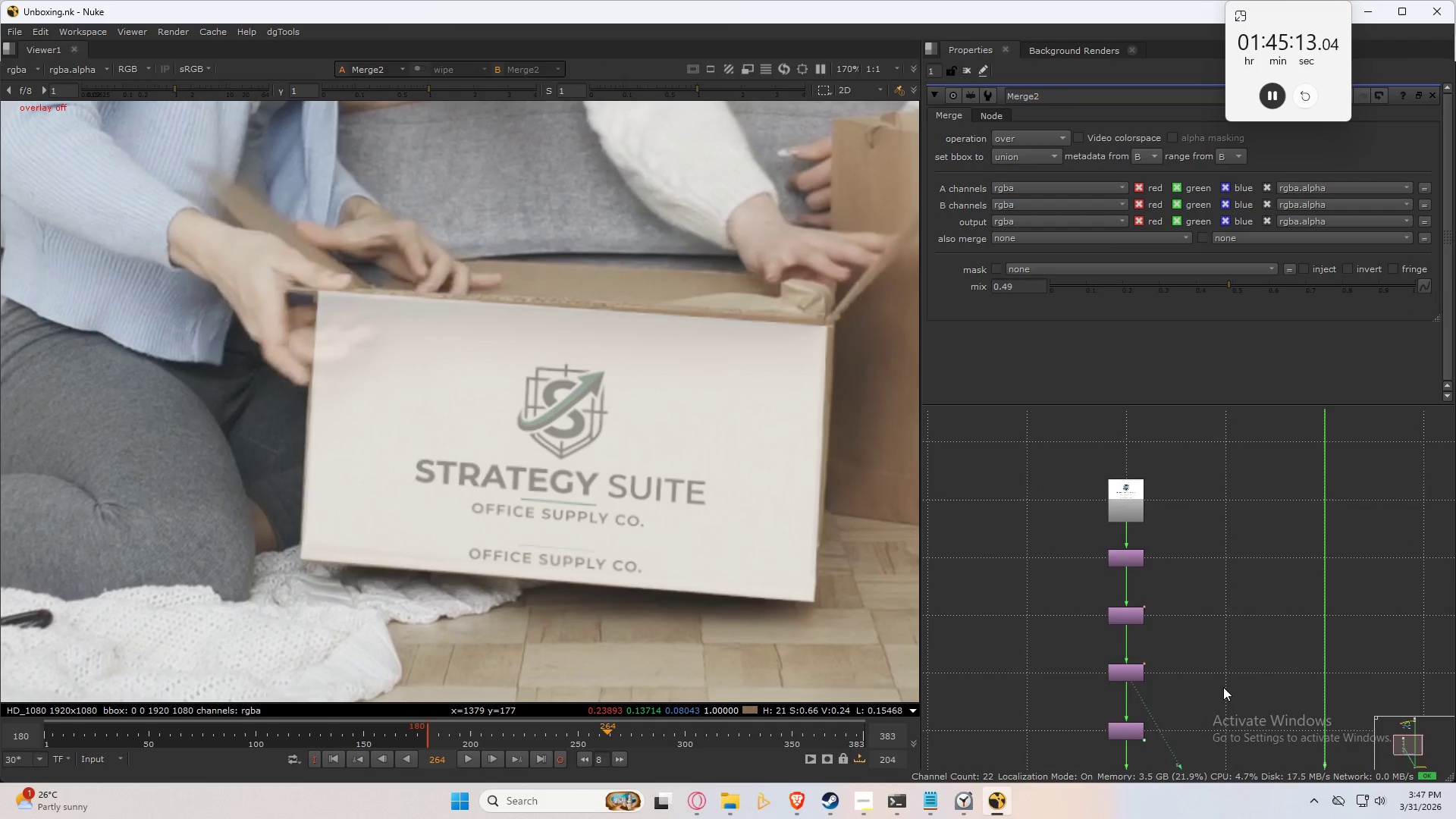 
key(Space)
 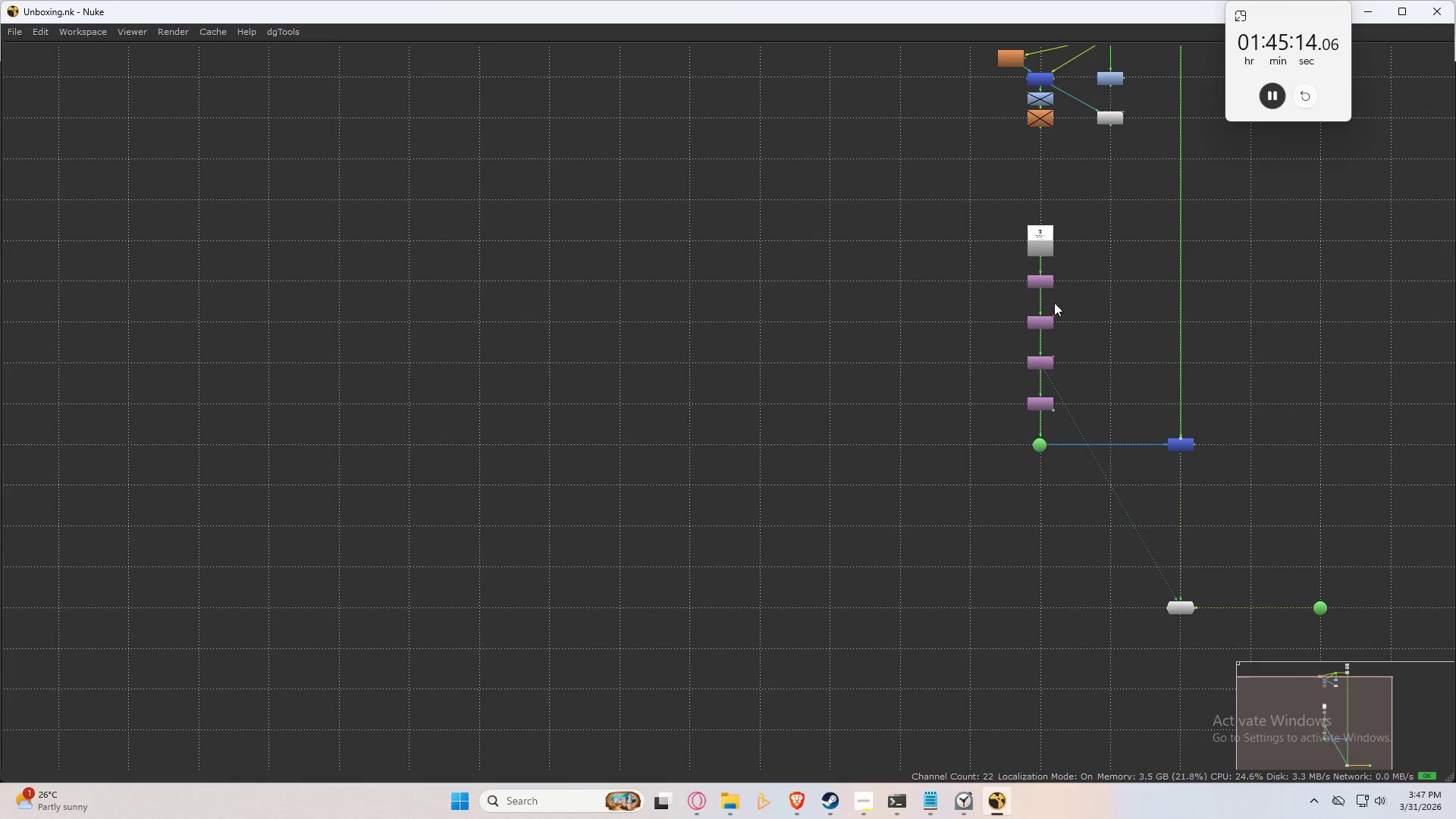 
scroll: coordinate [1213, 629], scroll_direction: down, amount: 2.0
 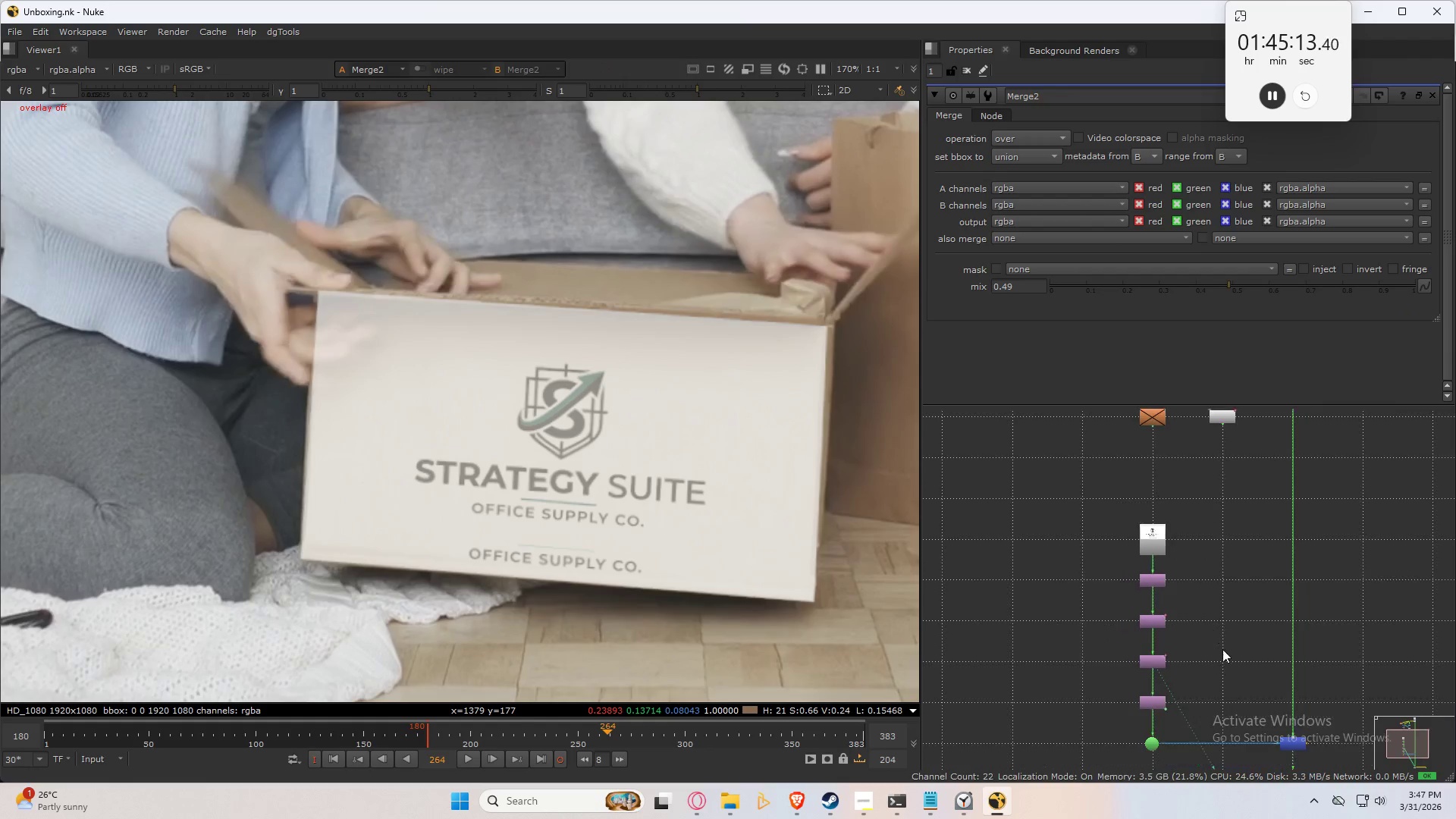 
left_click_drag(start_coordinate=[1009, 272], to_coordinate=[1404, 739])
 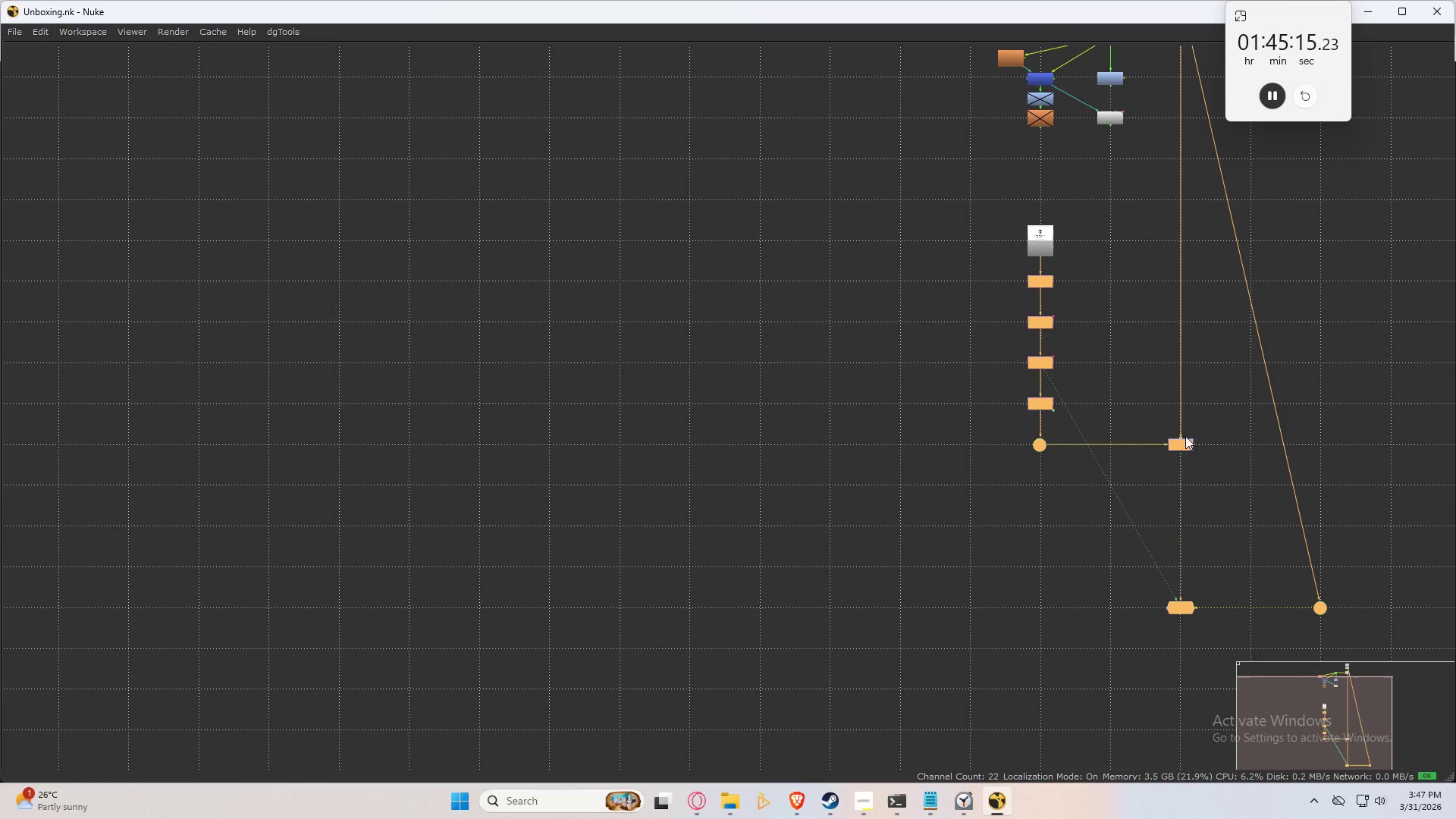 
left_click_drag(start_coordinate=[1183, 453], to_coordinate=[1187, 442])
 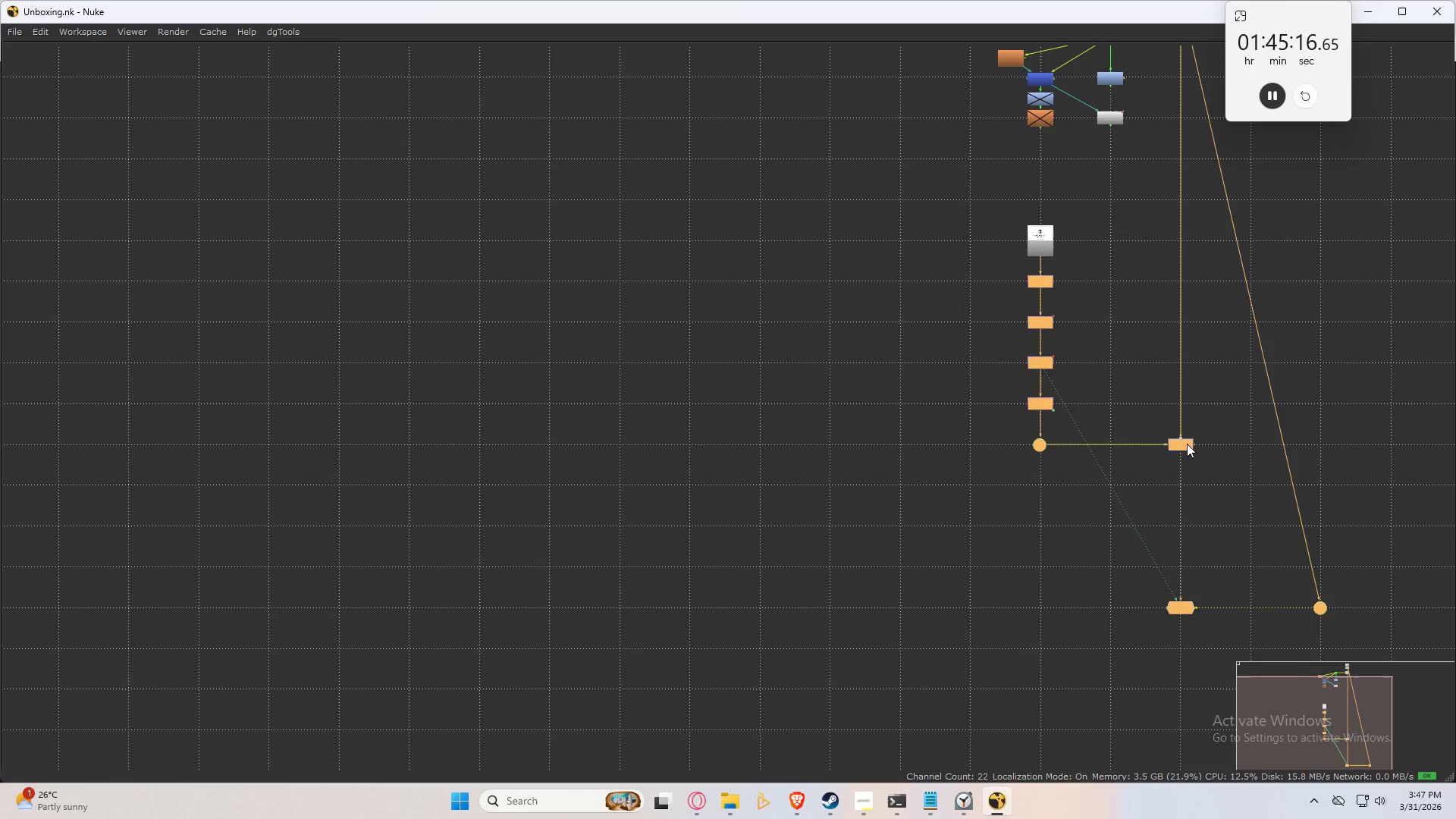 
left_click_drag(start_coordinate=[1187, 444], to_coordinate=[1185, 567])
 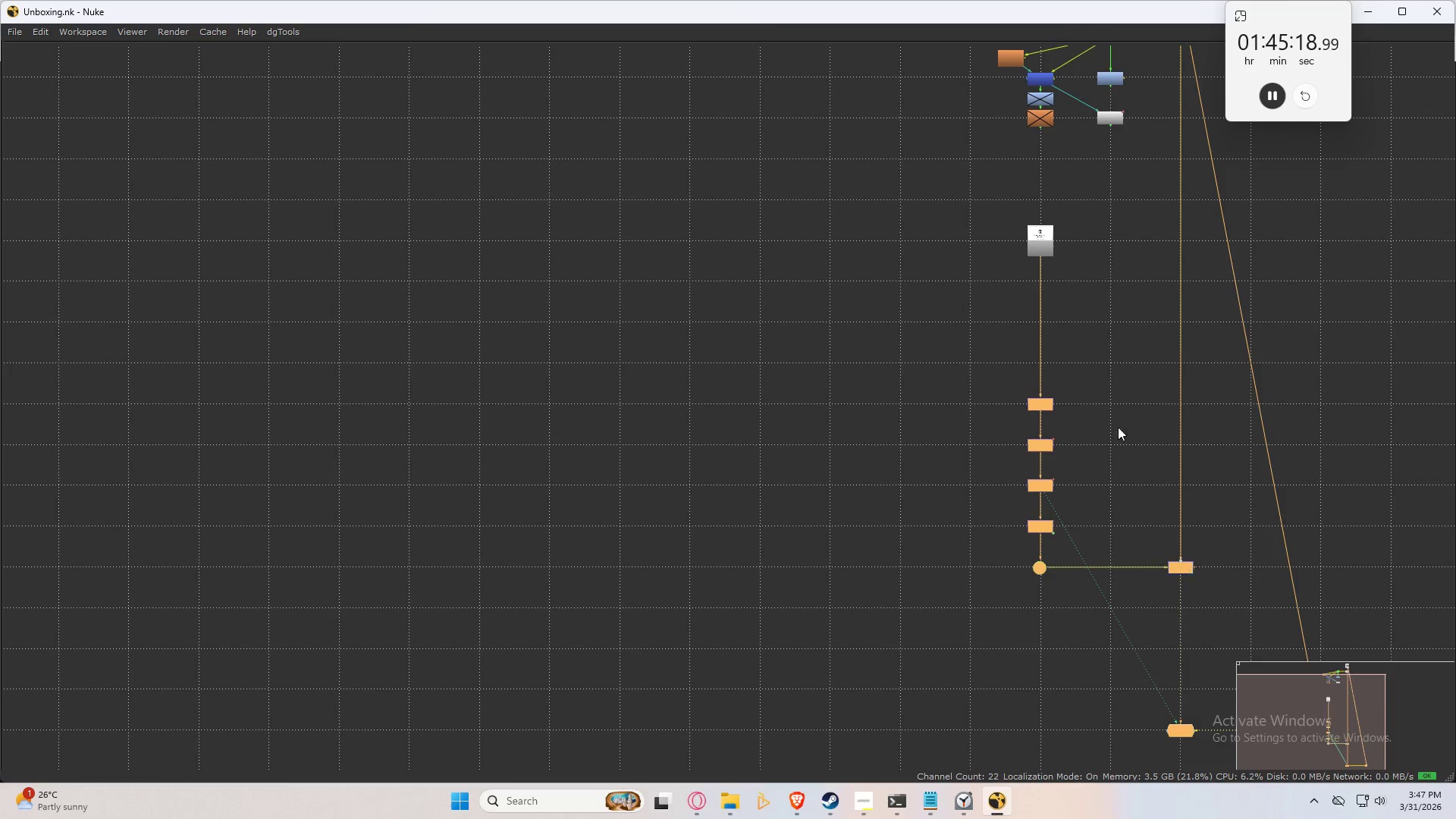 
left_click([1113, 399])
 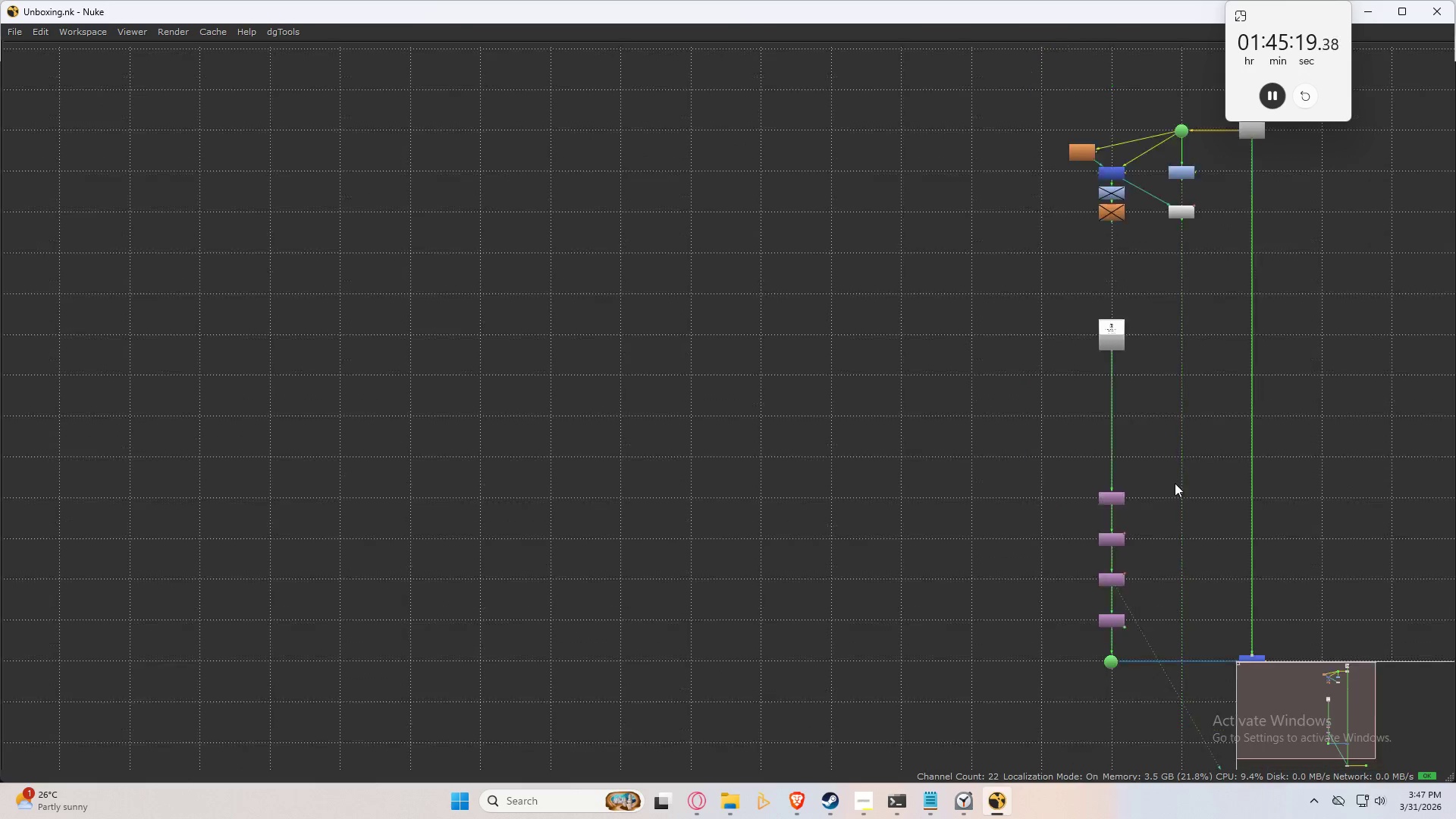 
key(Space)
 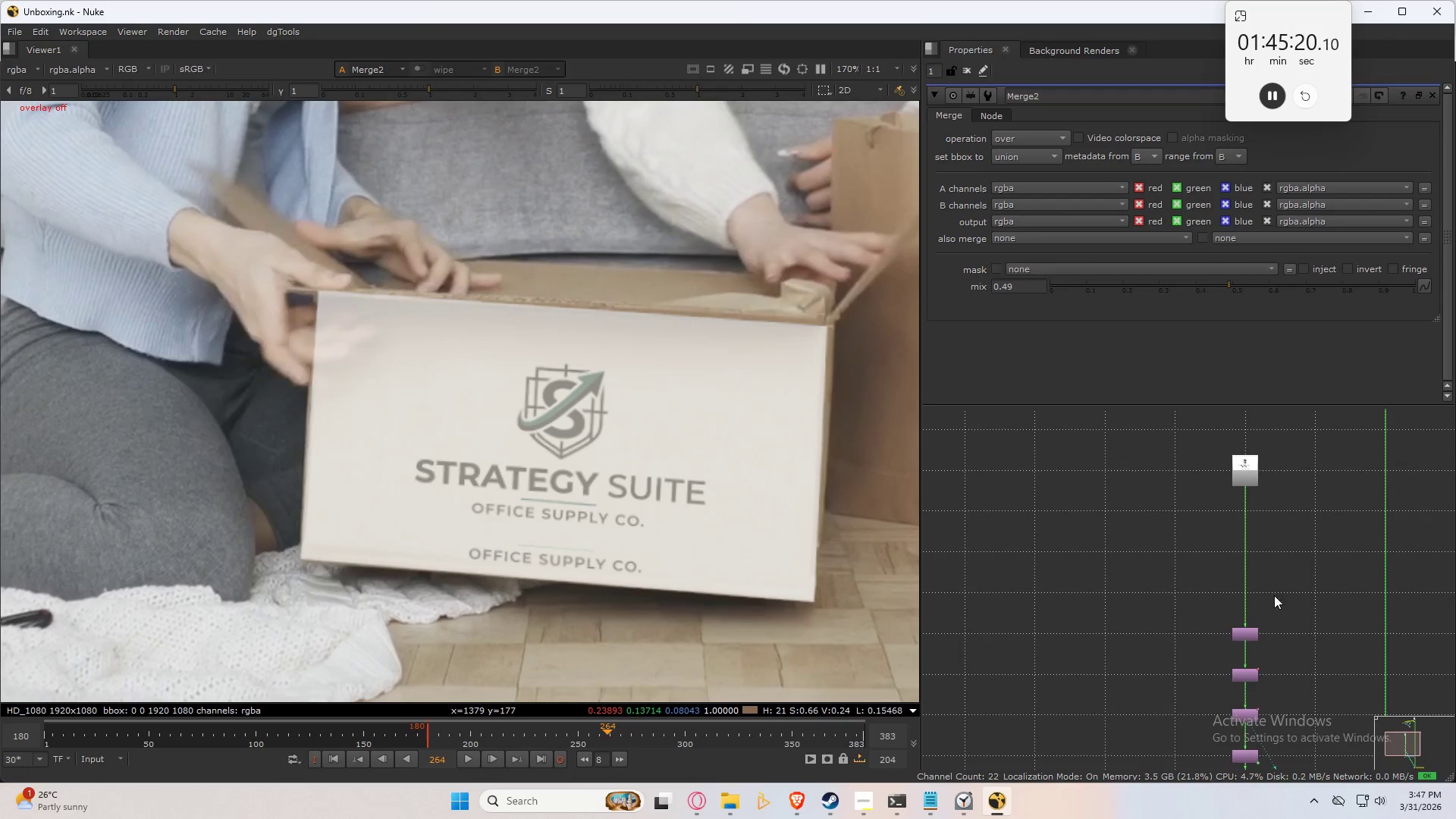 
scroll: coordinate [1262, 610], scroll_direction: up, amount: 3.0
 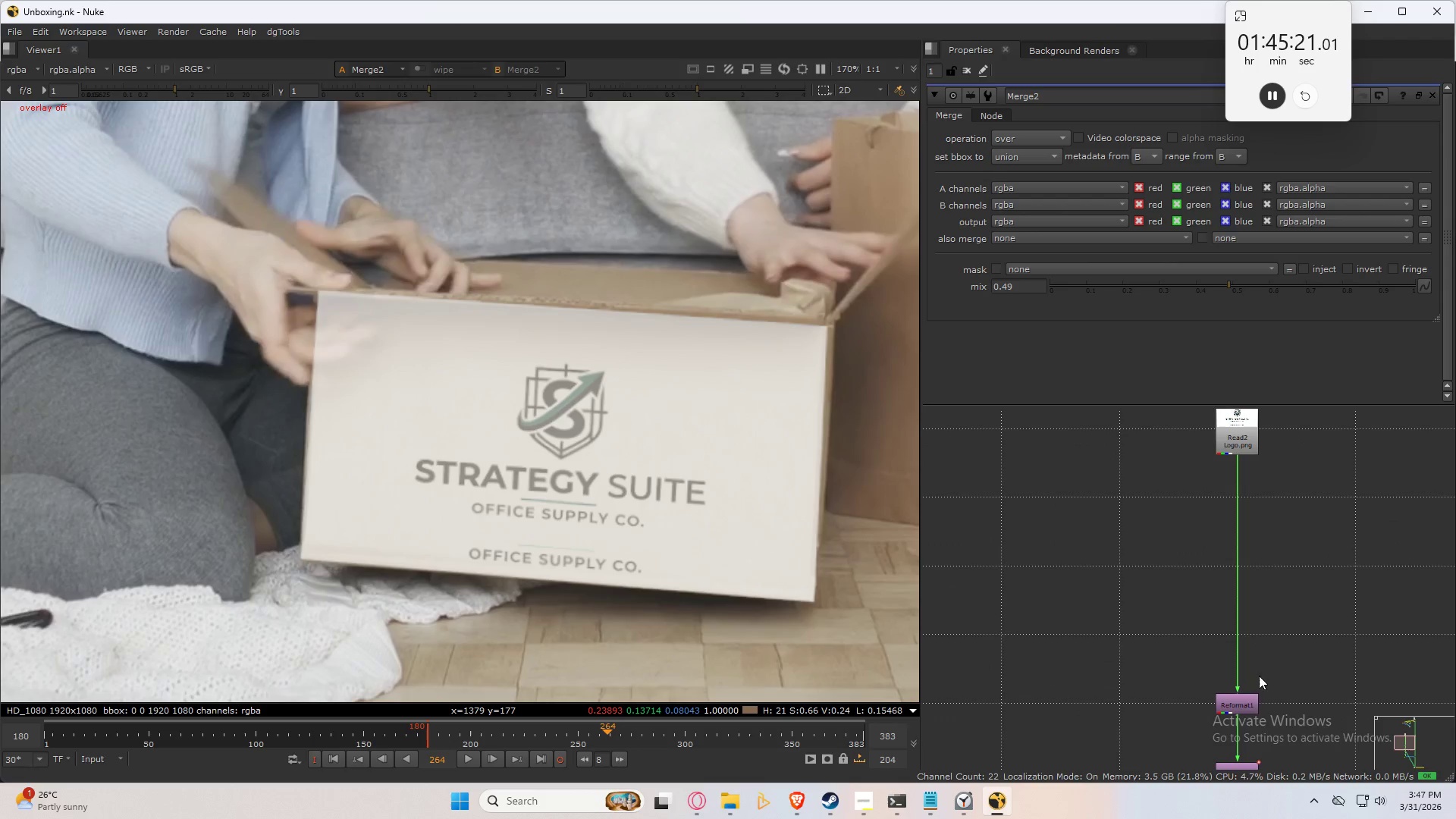 
left_click_drag(start_coordinate=[1249, 704], to_coordinate=[1249, 496])
 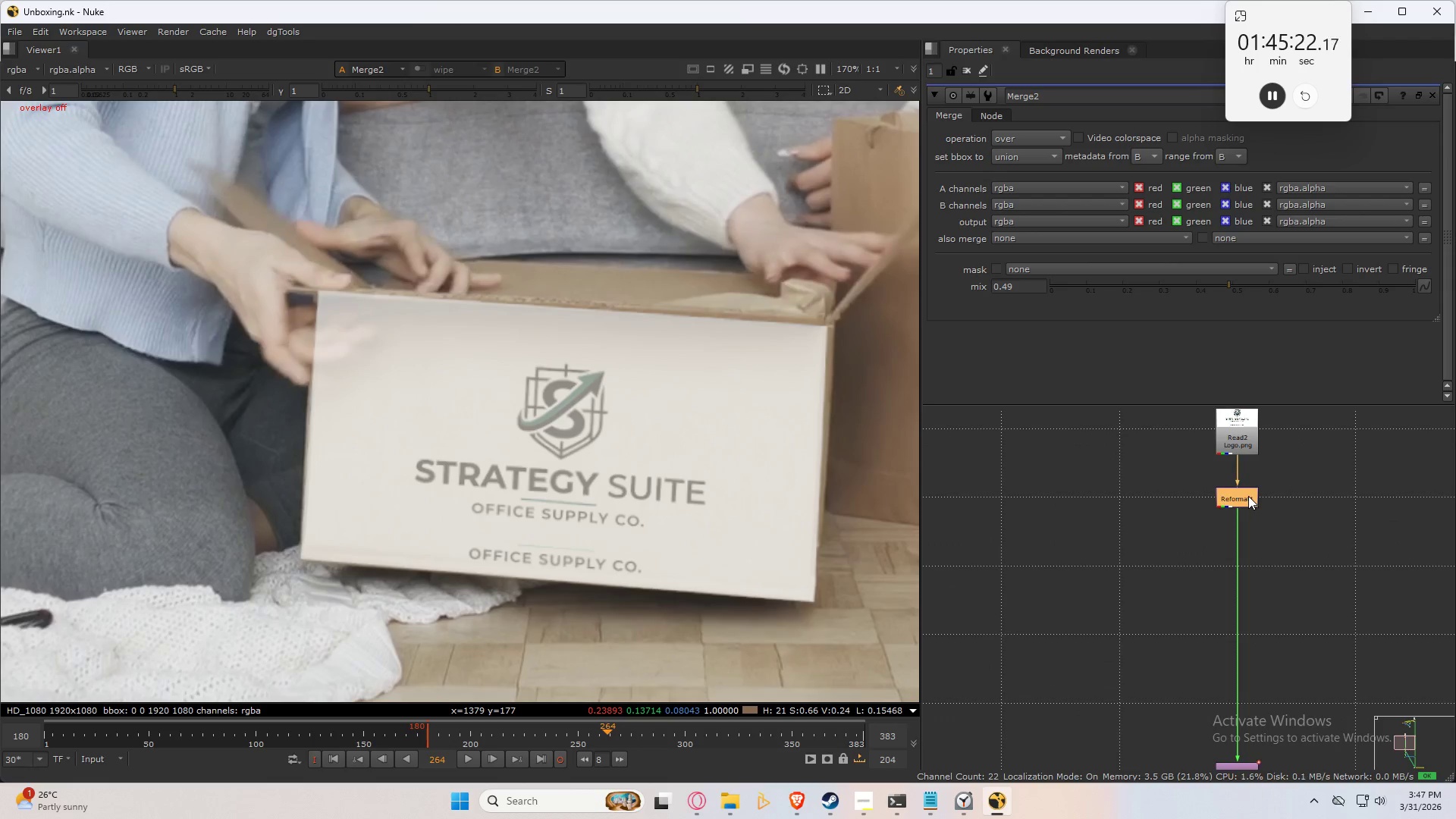 
left_click([1248, 496])
 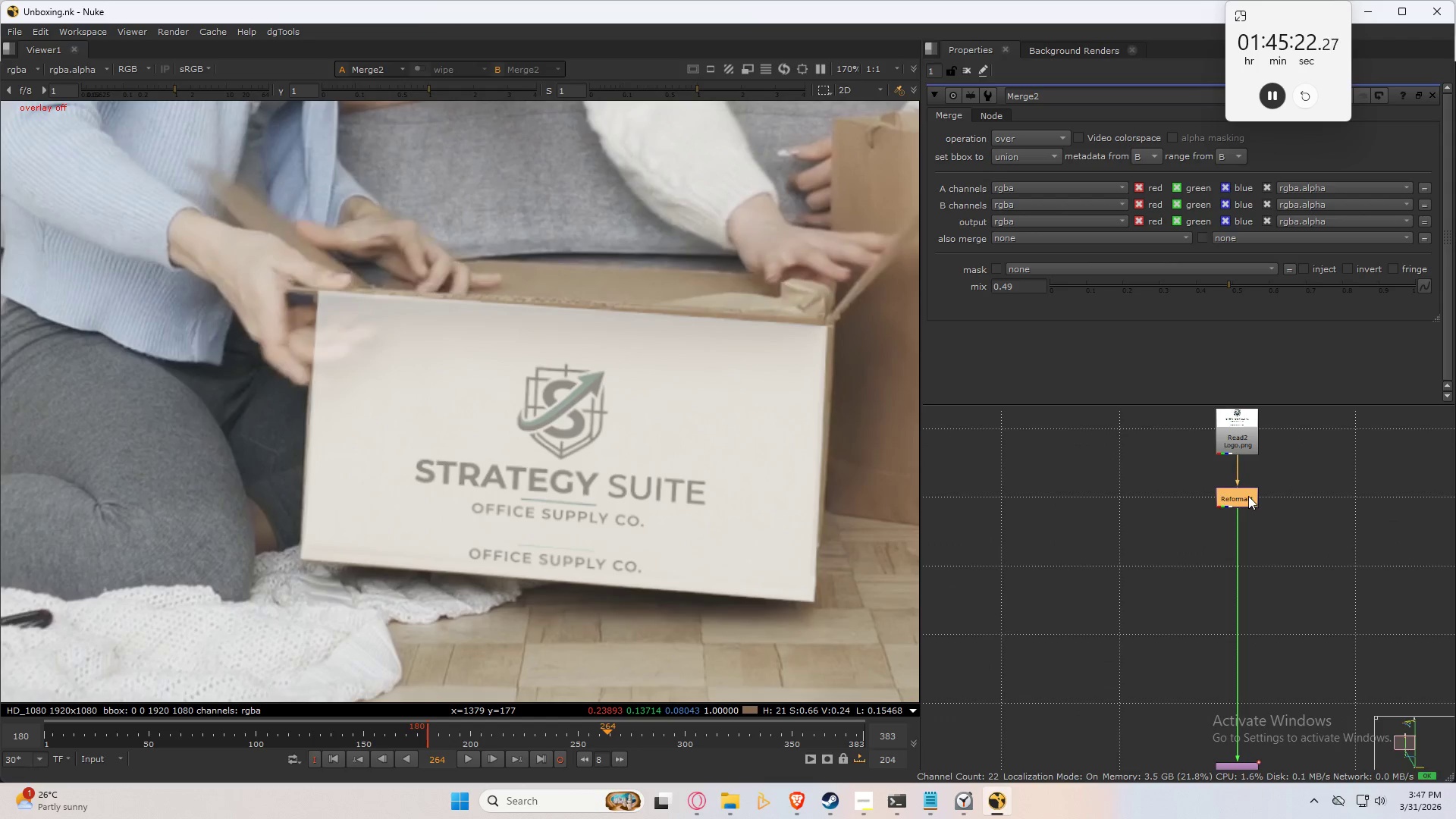 
key(Tab)
type(keyer)
 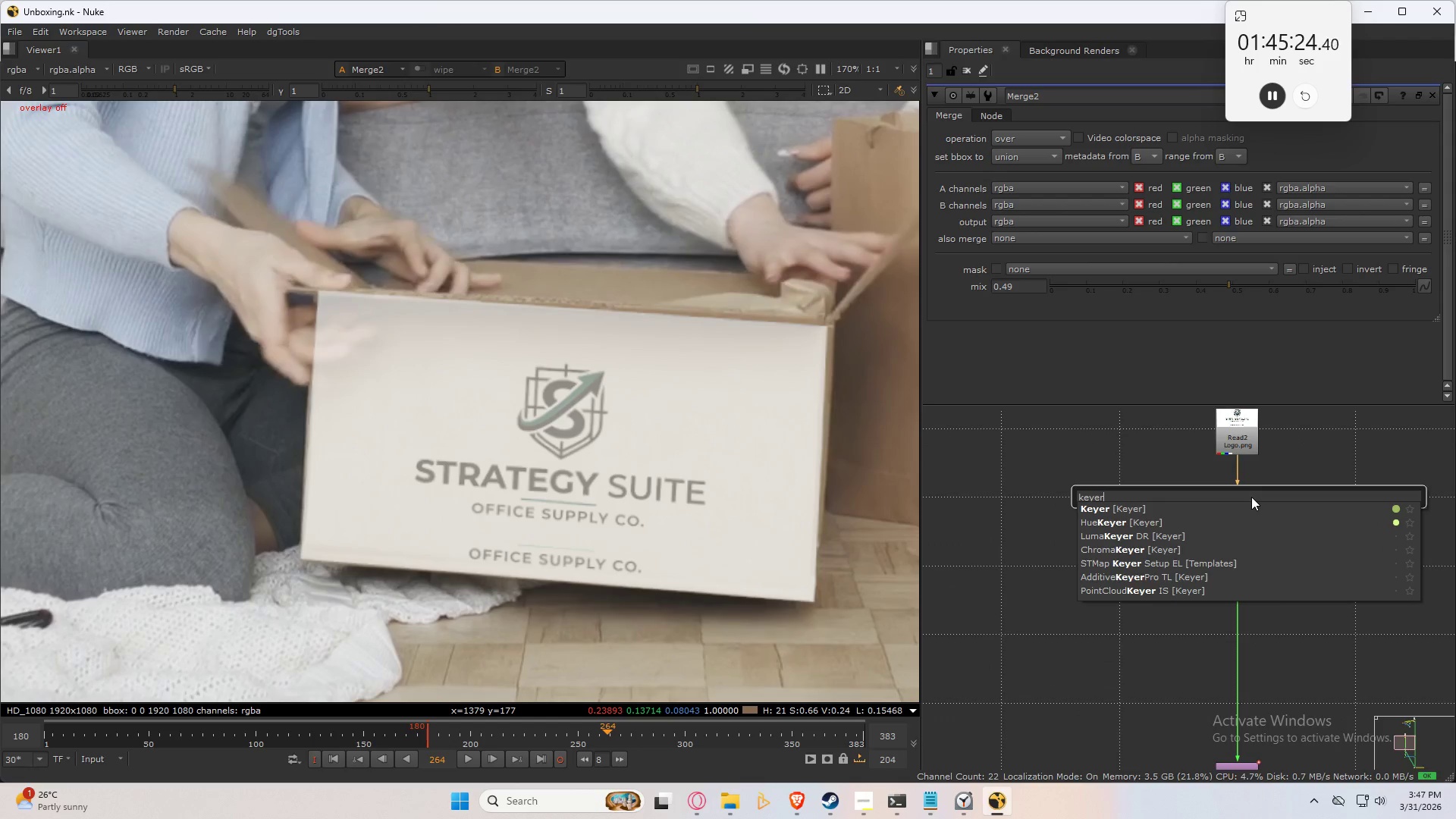 
key(ArrowDown)
 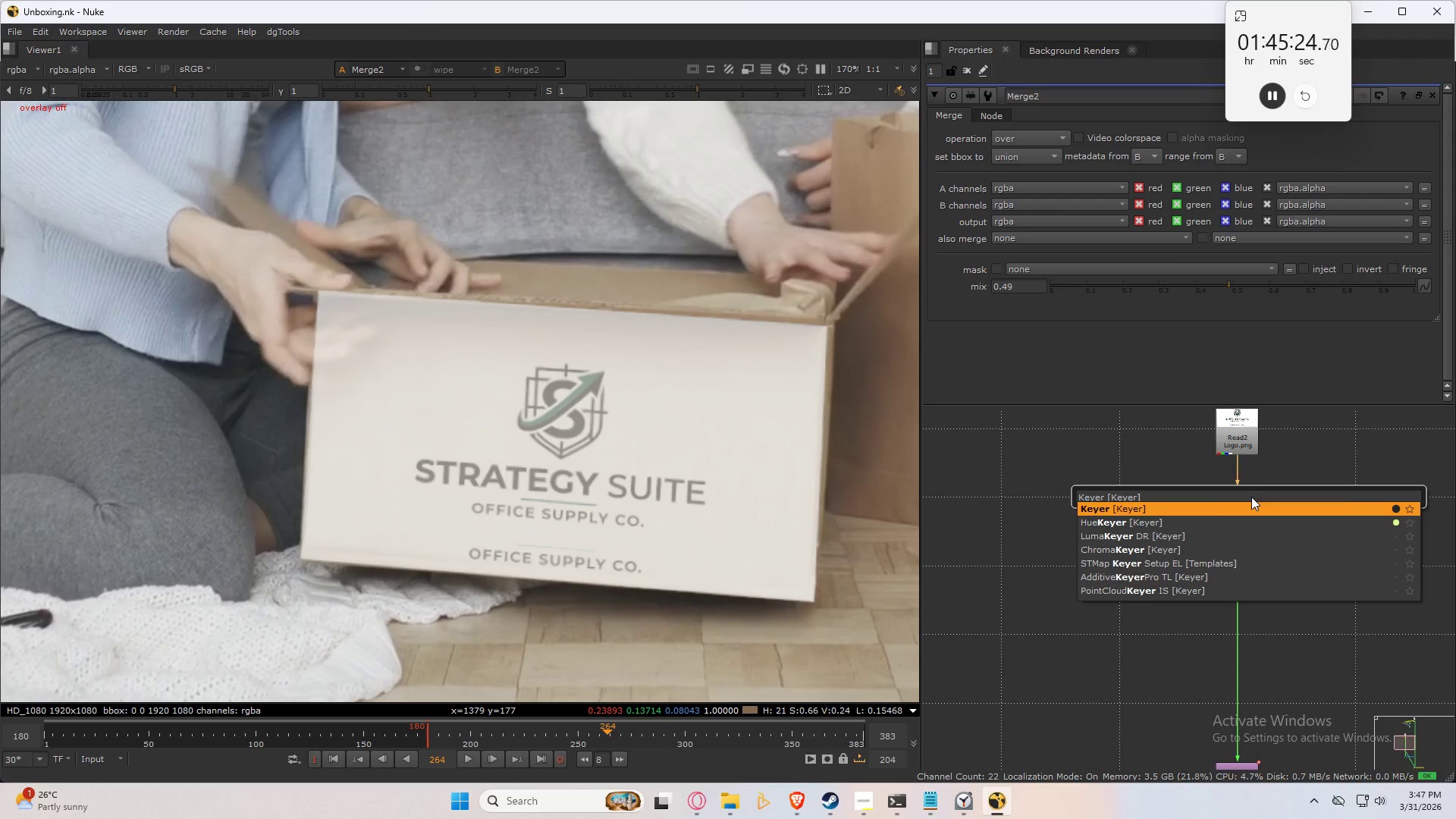 
key(Enter)
 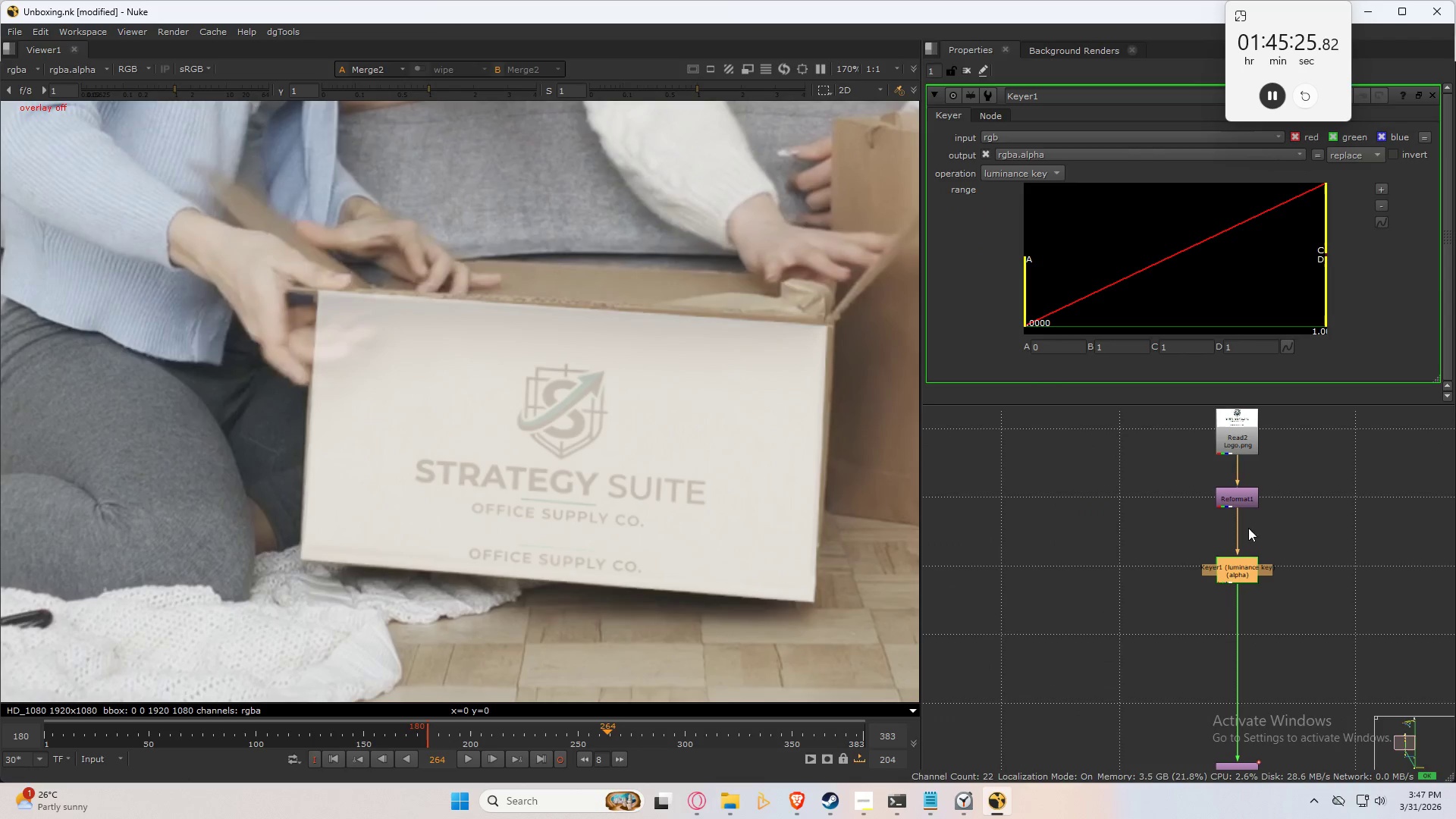 
left_click([1238, 573])
 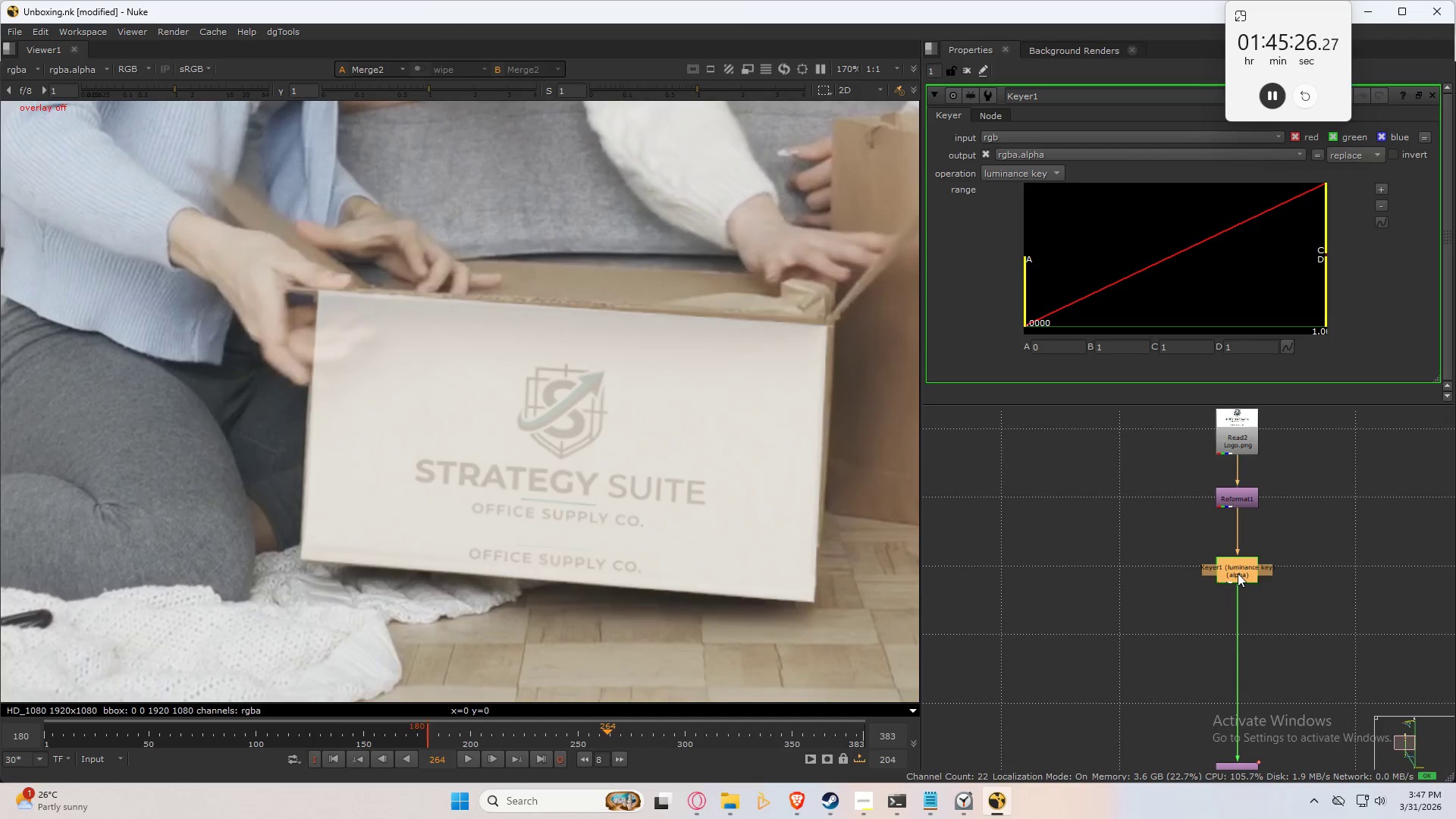 
key(1)
 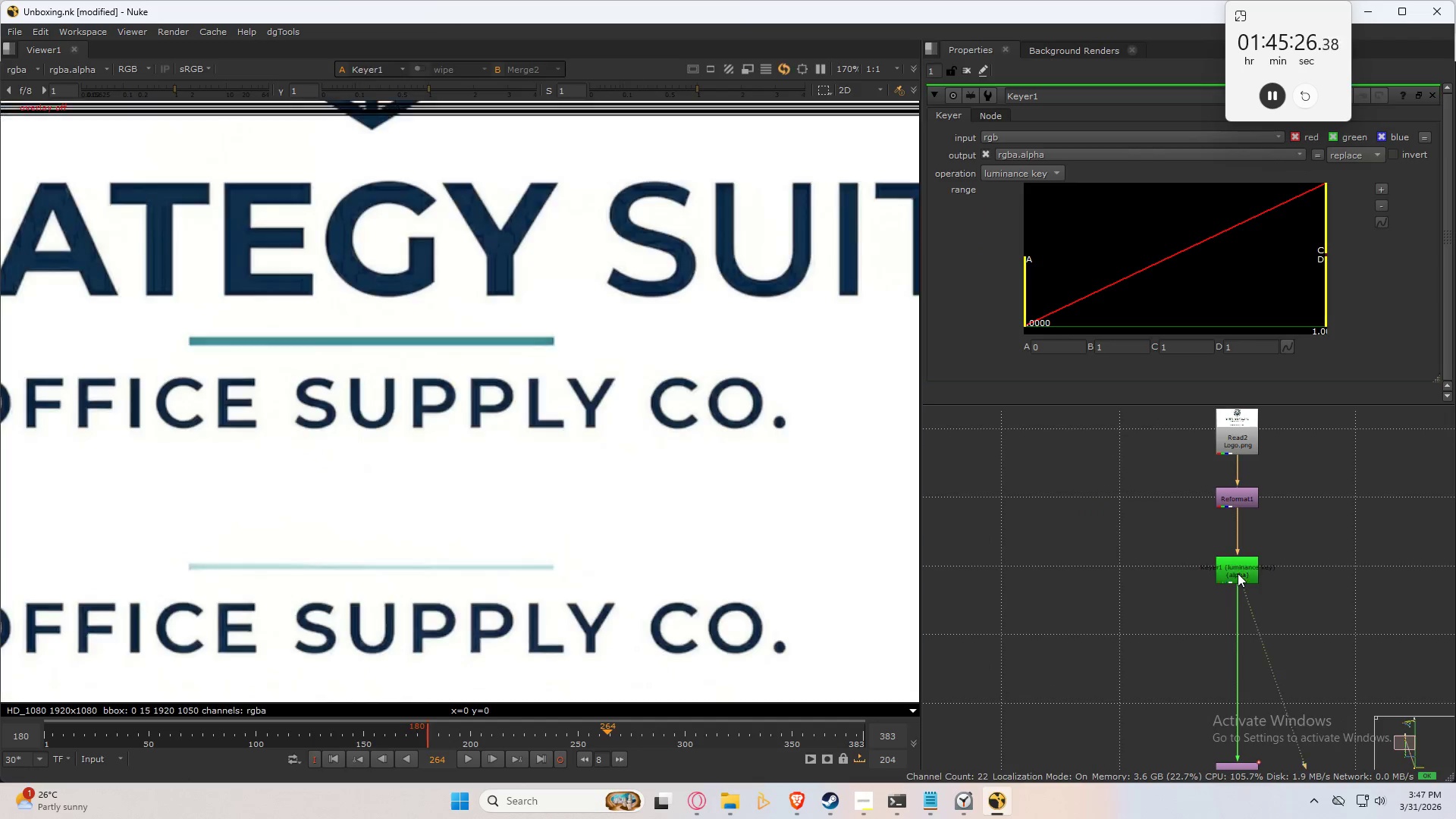 
double_click([1238, 573])
 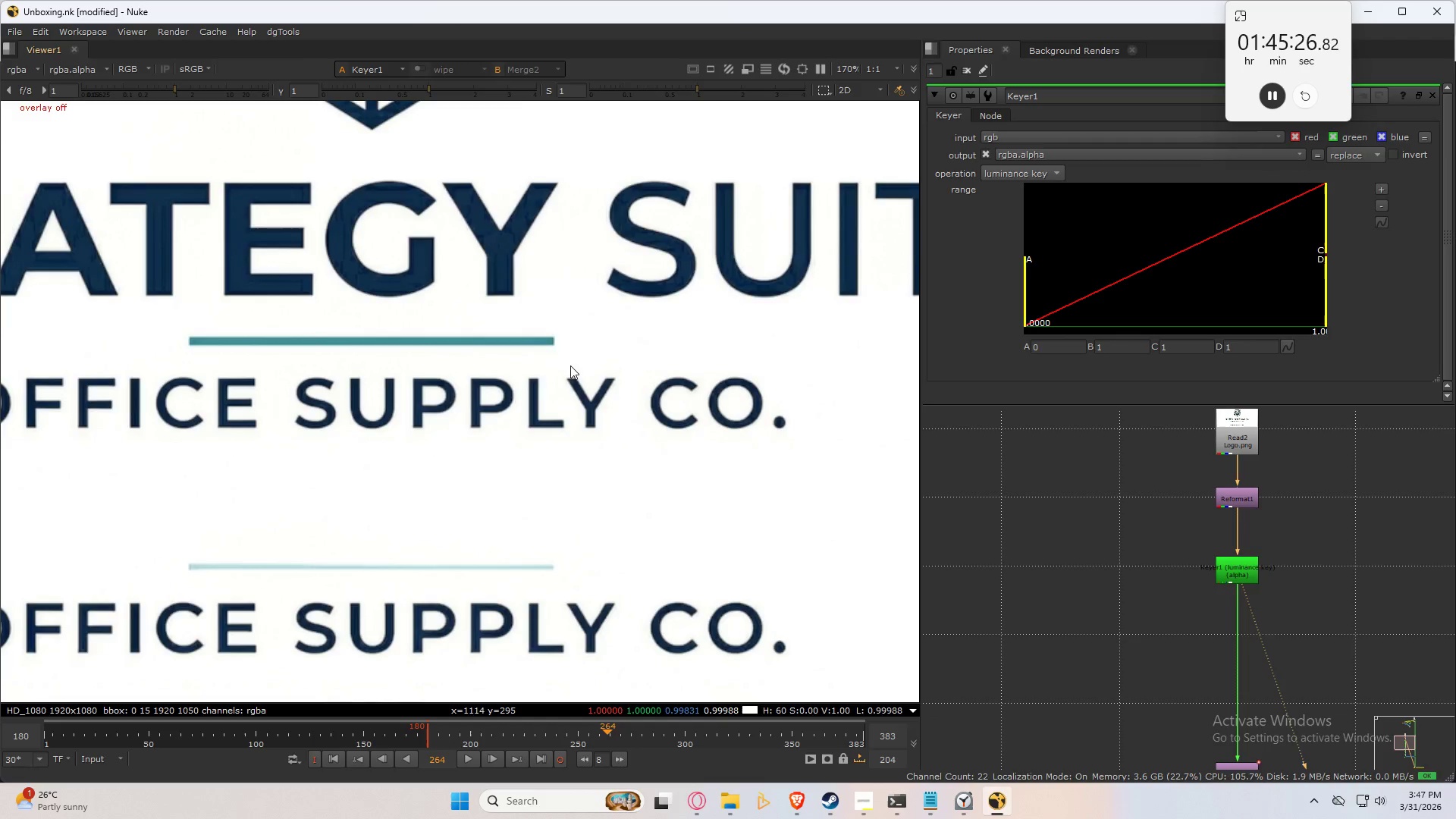 
scroll: coordinate [580, 447], scroll_direction: down, amount: 5.0
 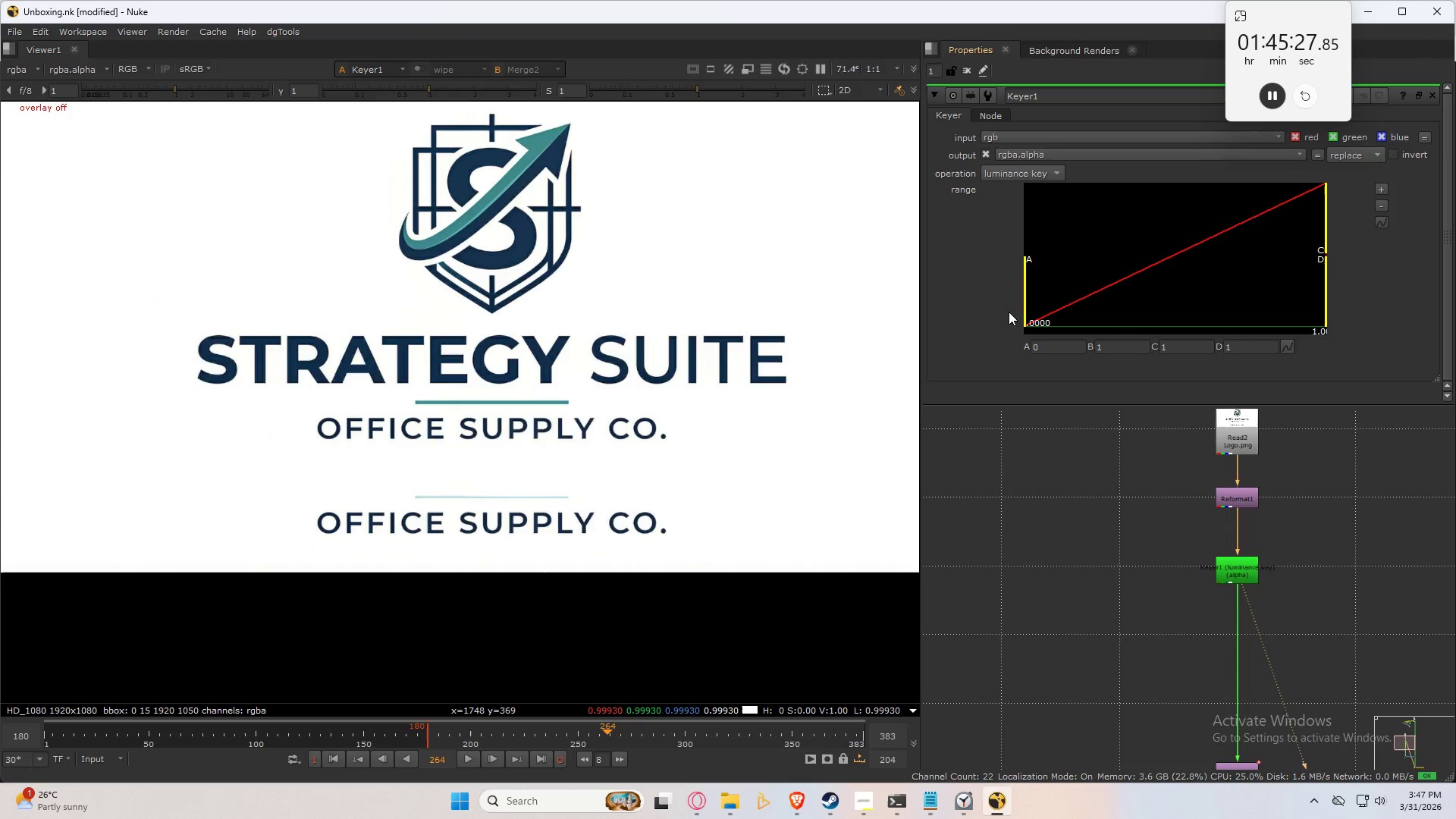 
left_click([723, 424])
 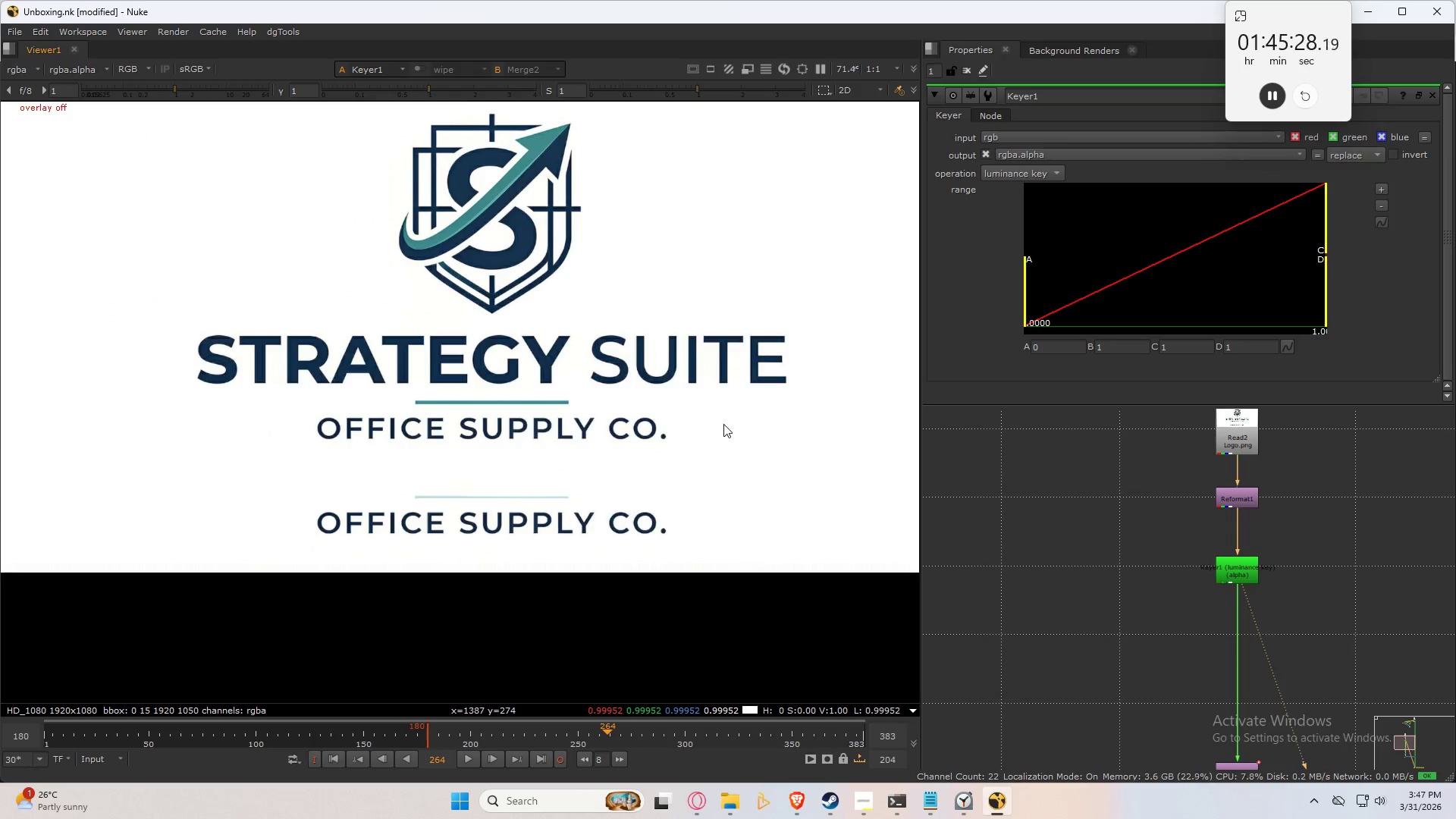 
key(A)
 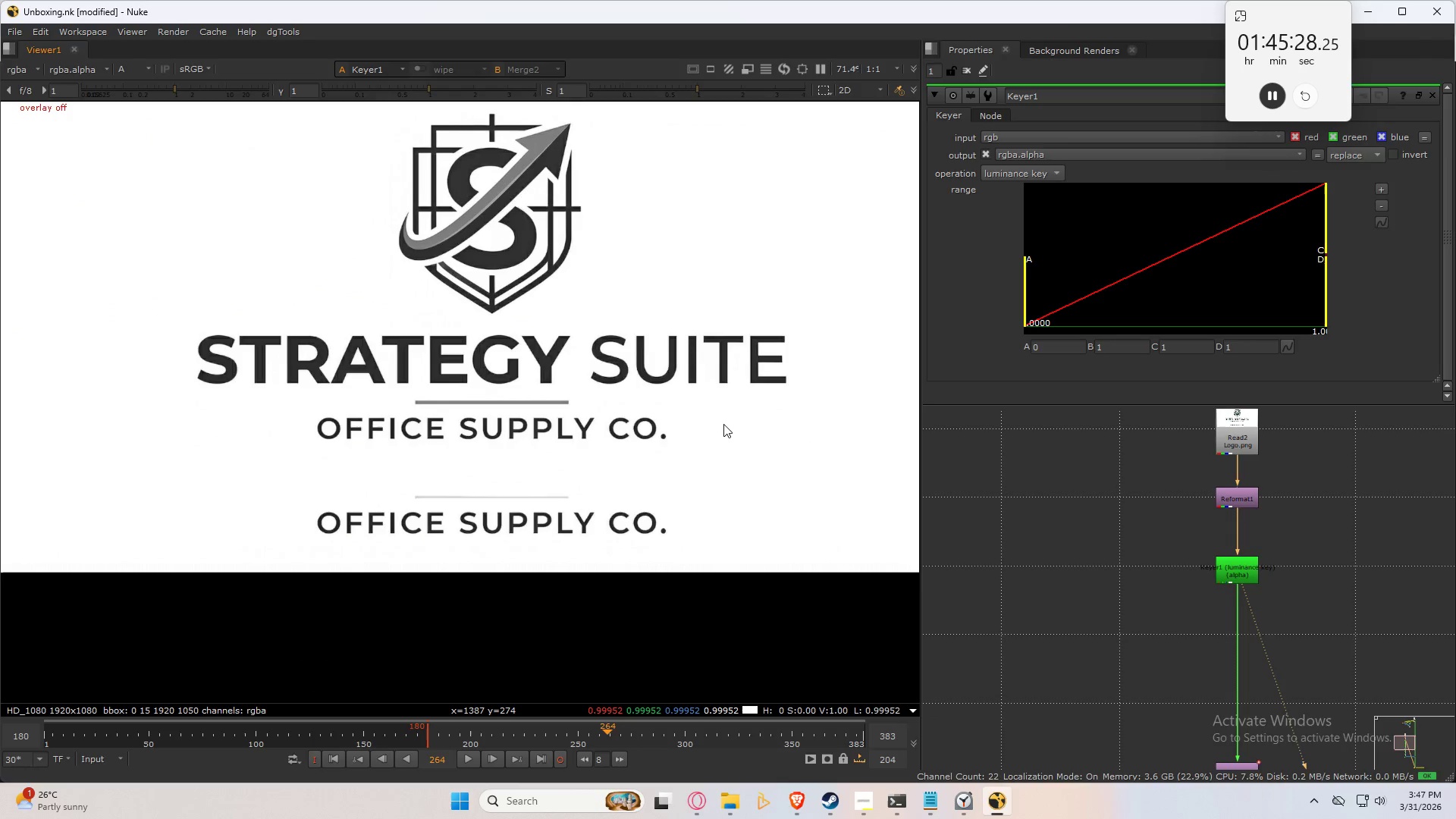 
double_click([723, 424])
 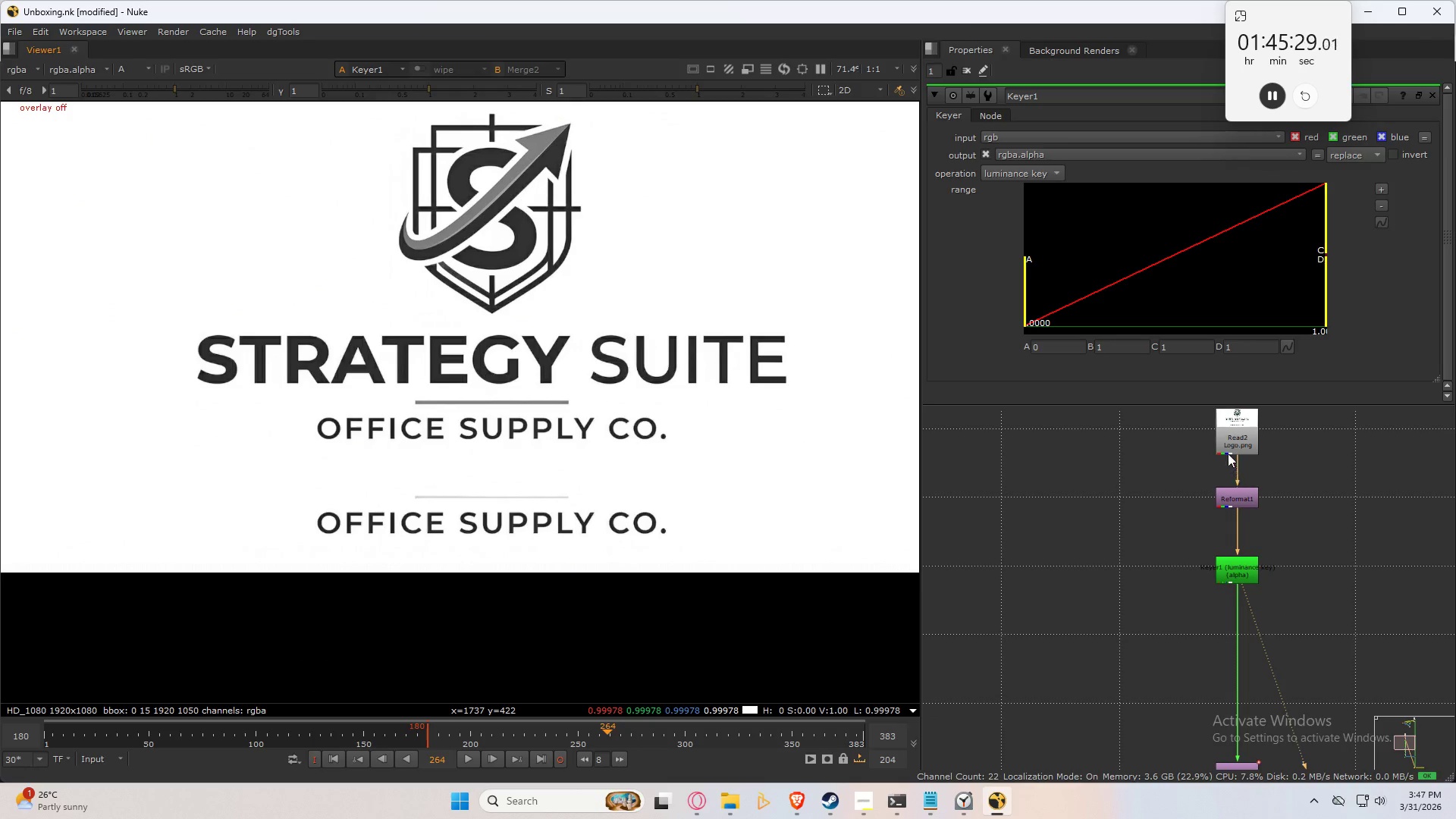 
double_click([1228, 437])
 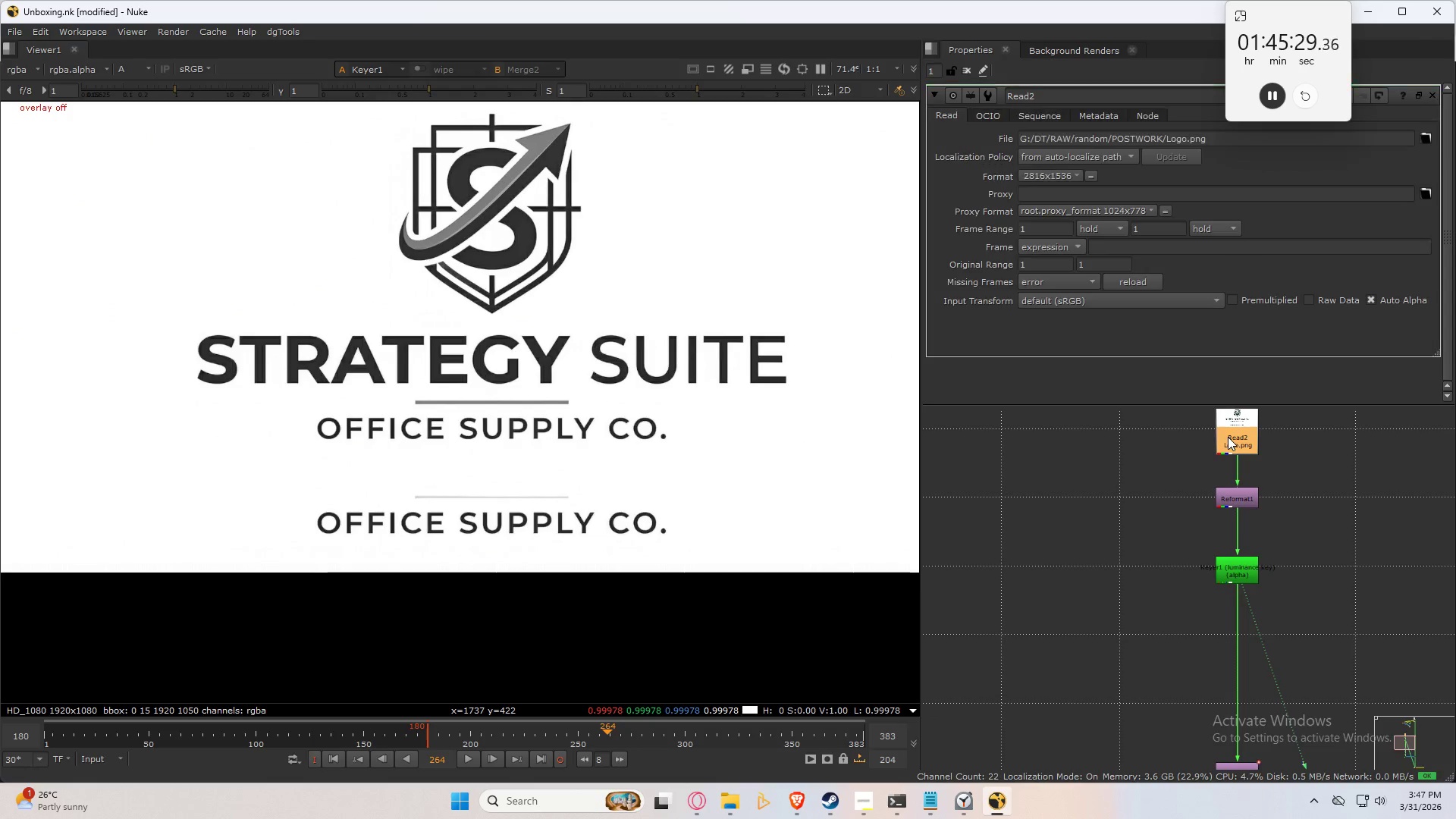 
triple_click([1228, 437])
 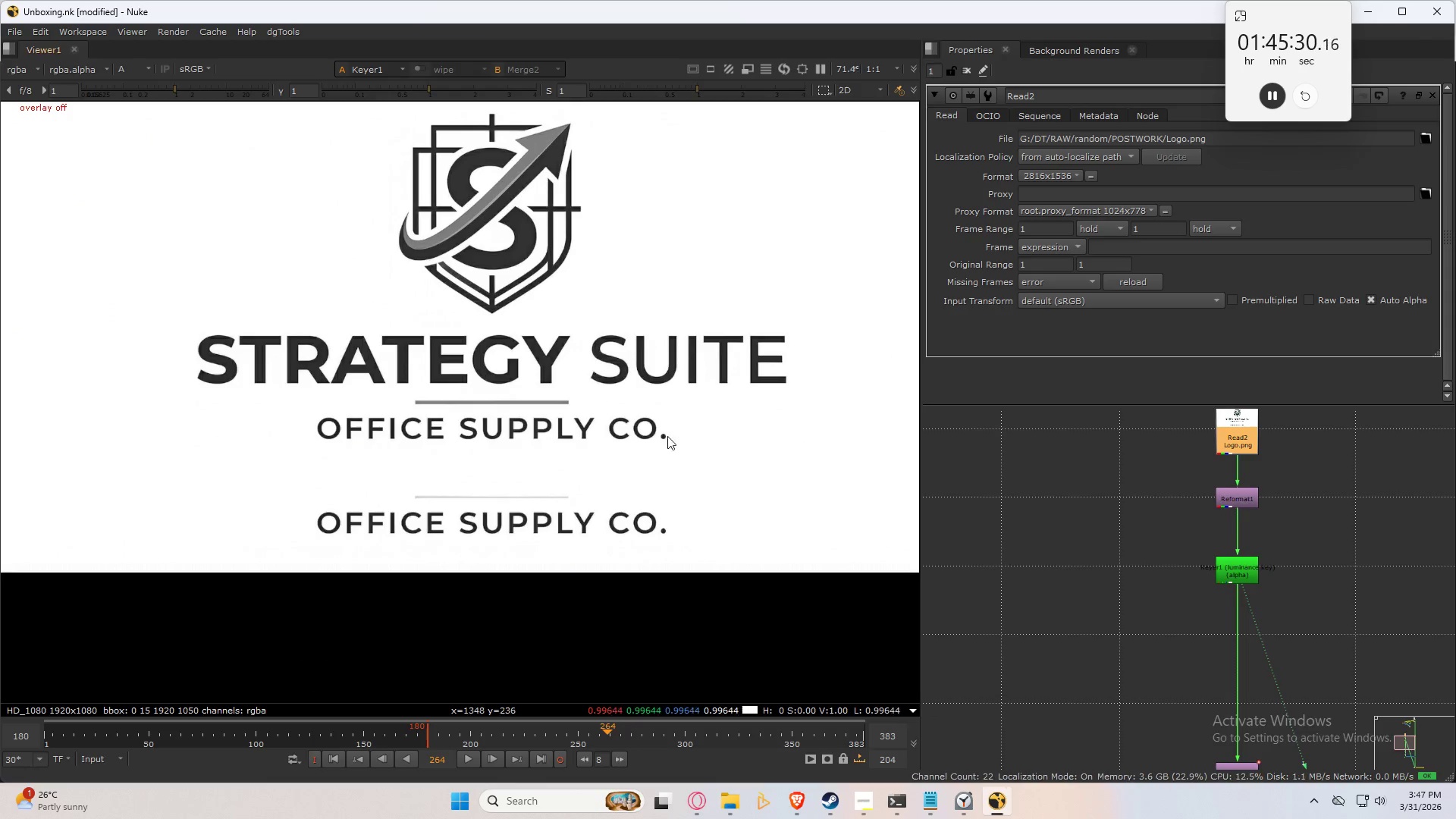 
double_click([602, 414])
 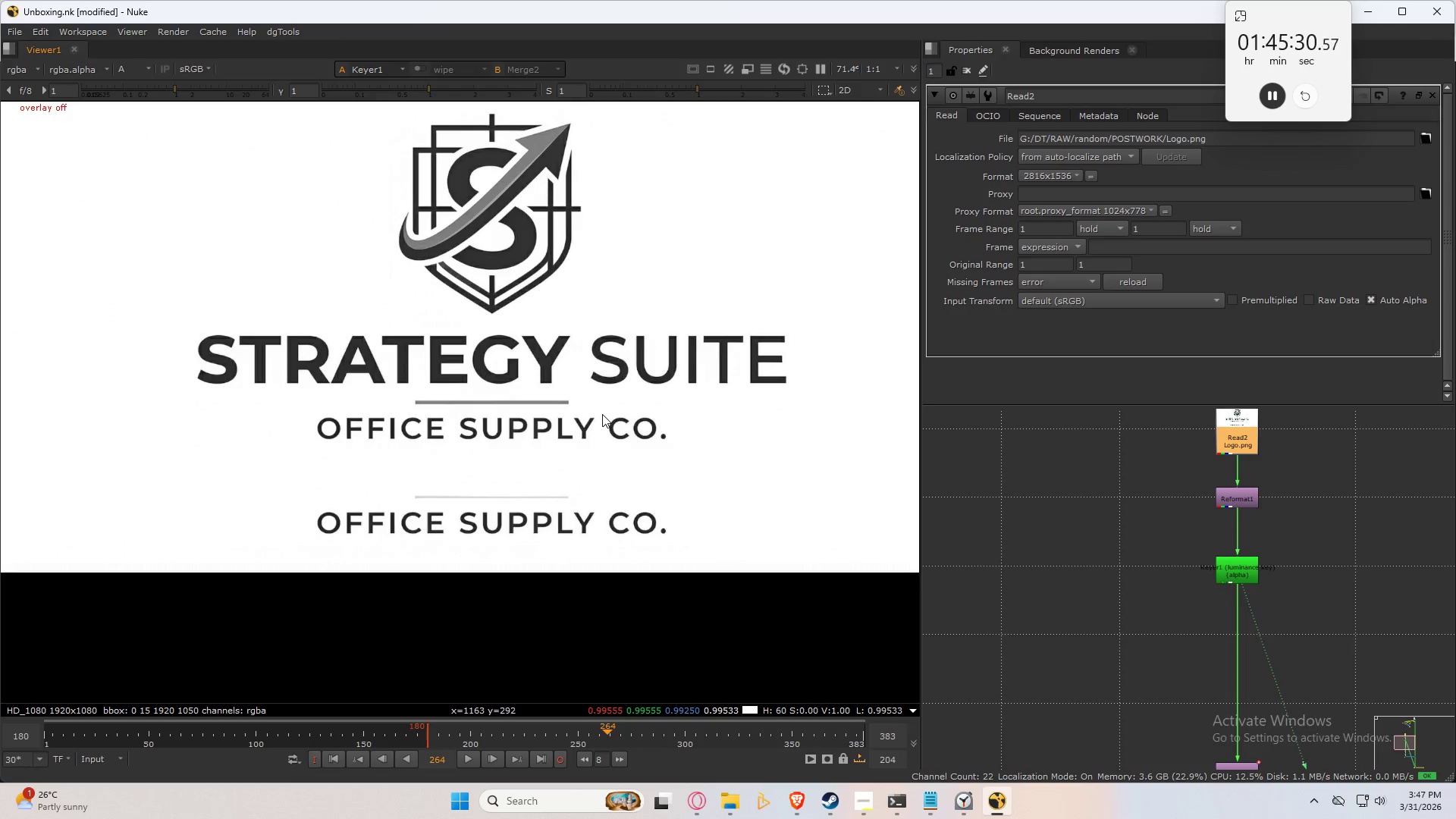 
key(A)
 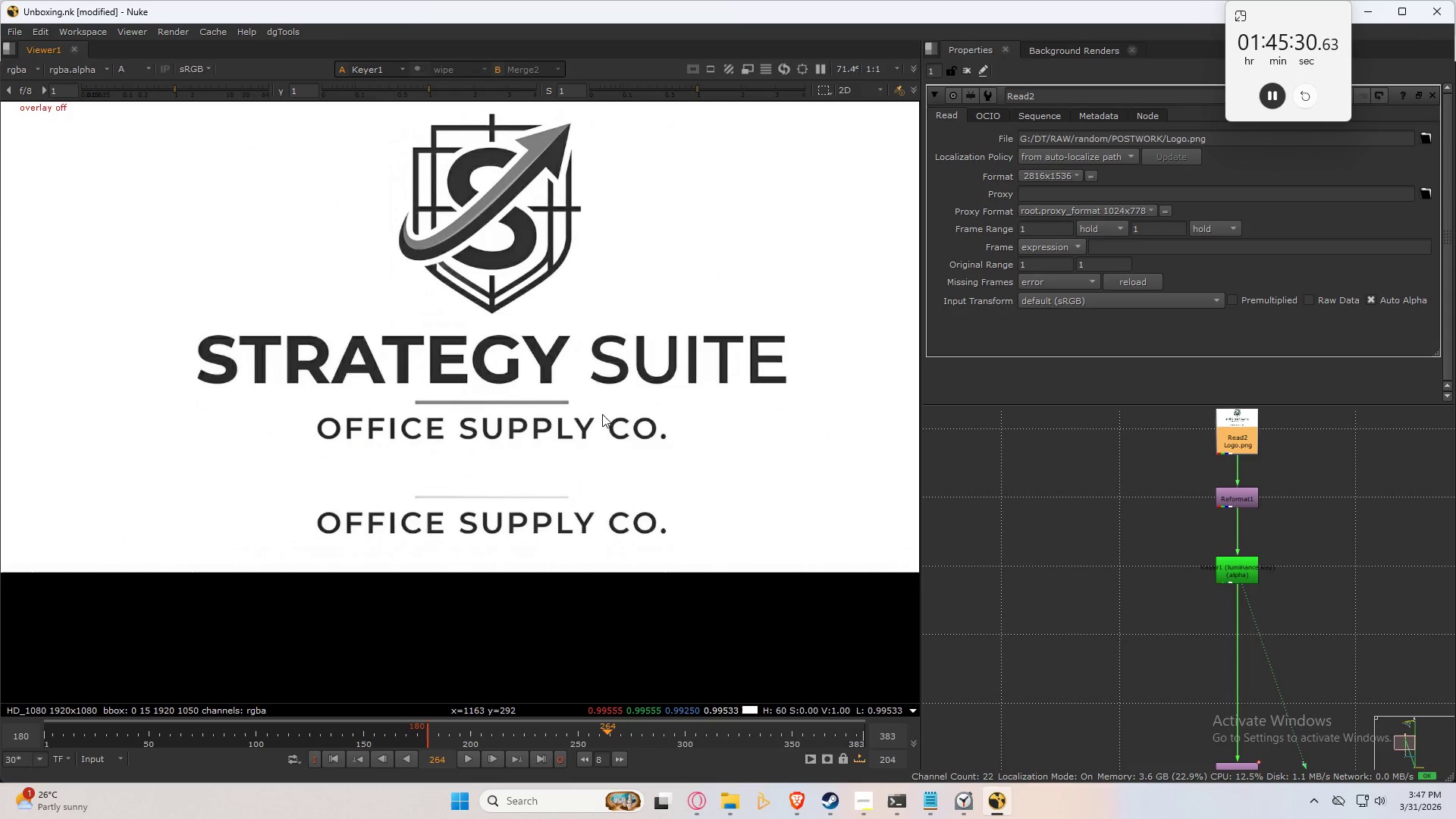 
triple_click([602, 414])
 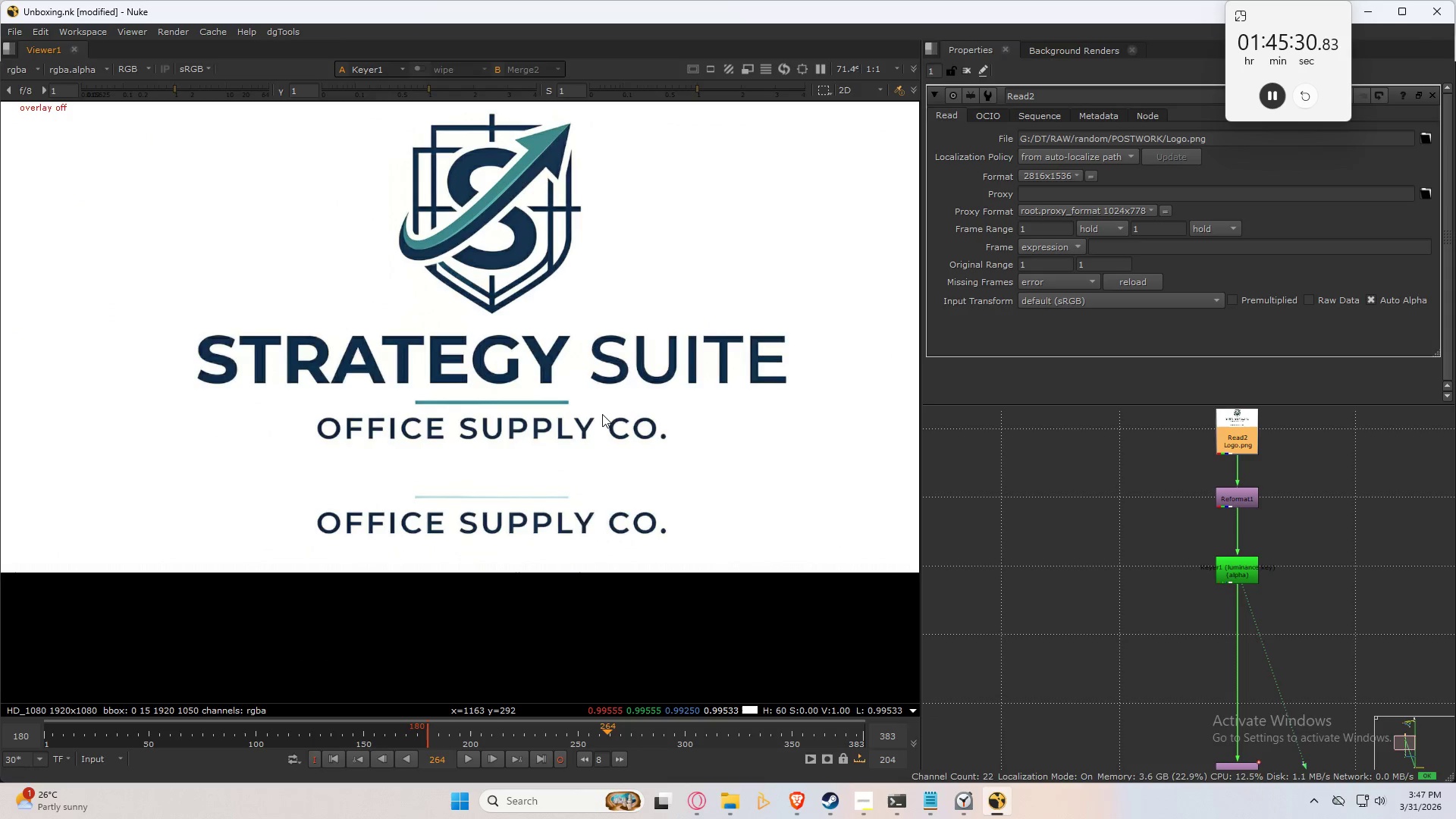 
triple_click([602, 414])
 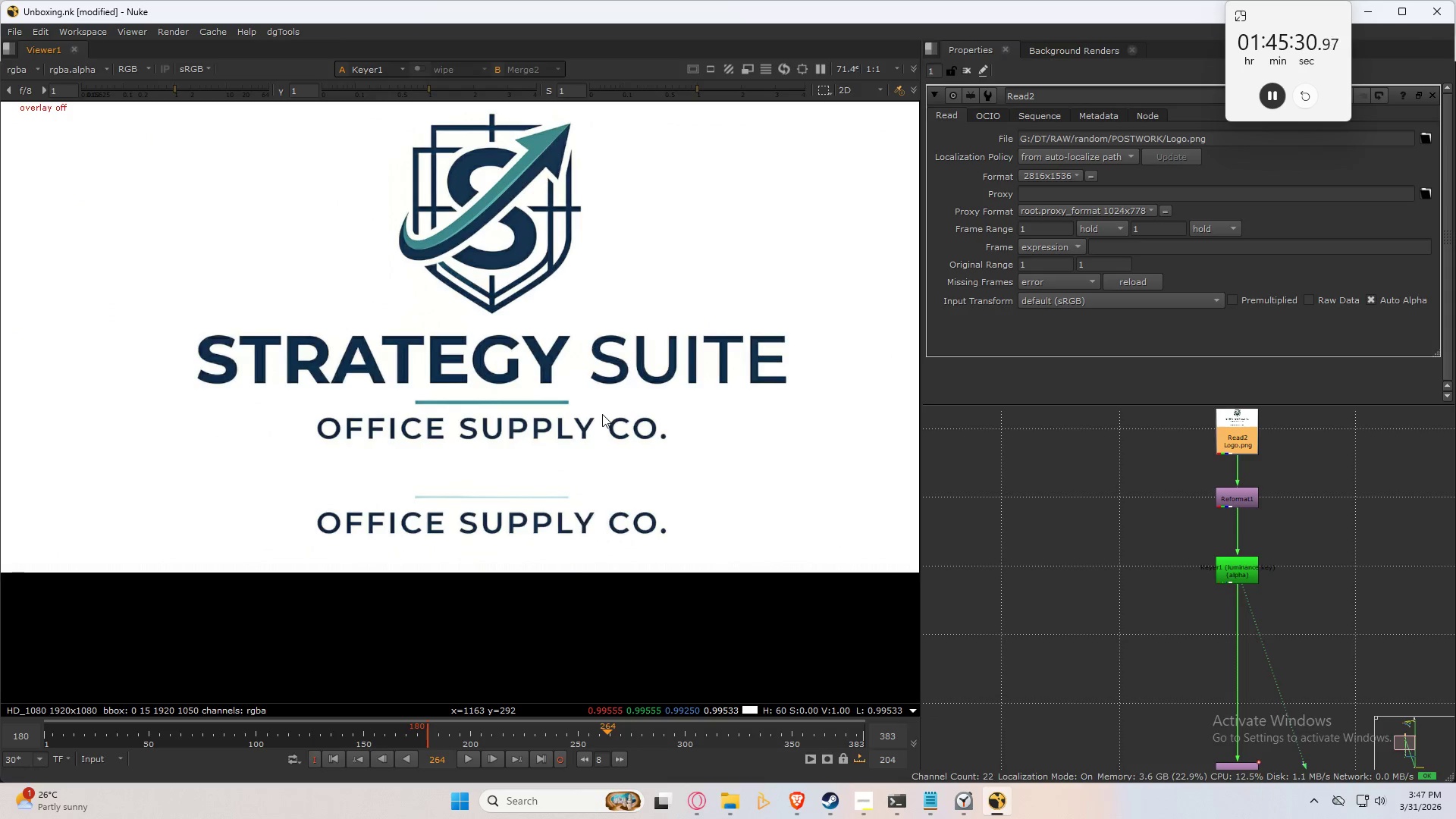 
key(A)
 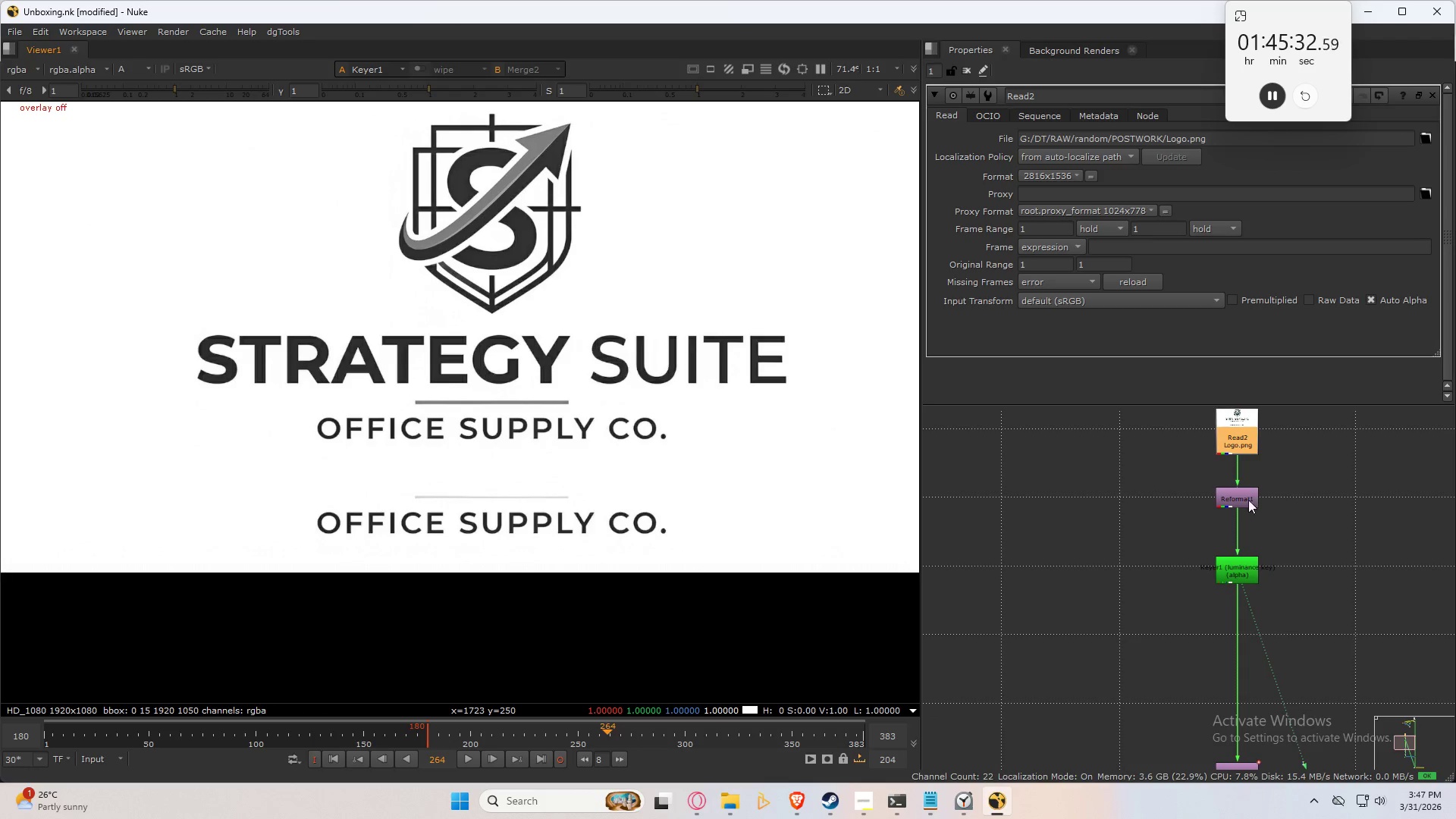 
double_click([1239, 574])
 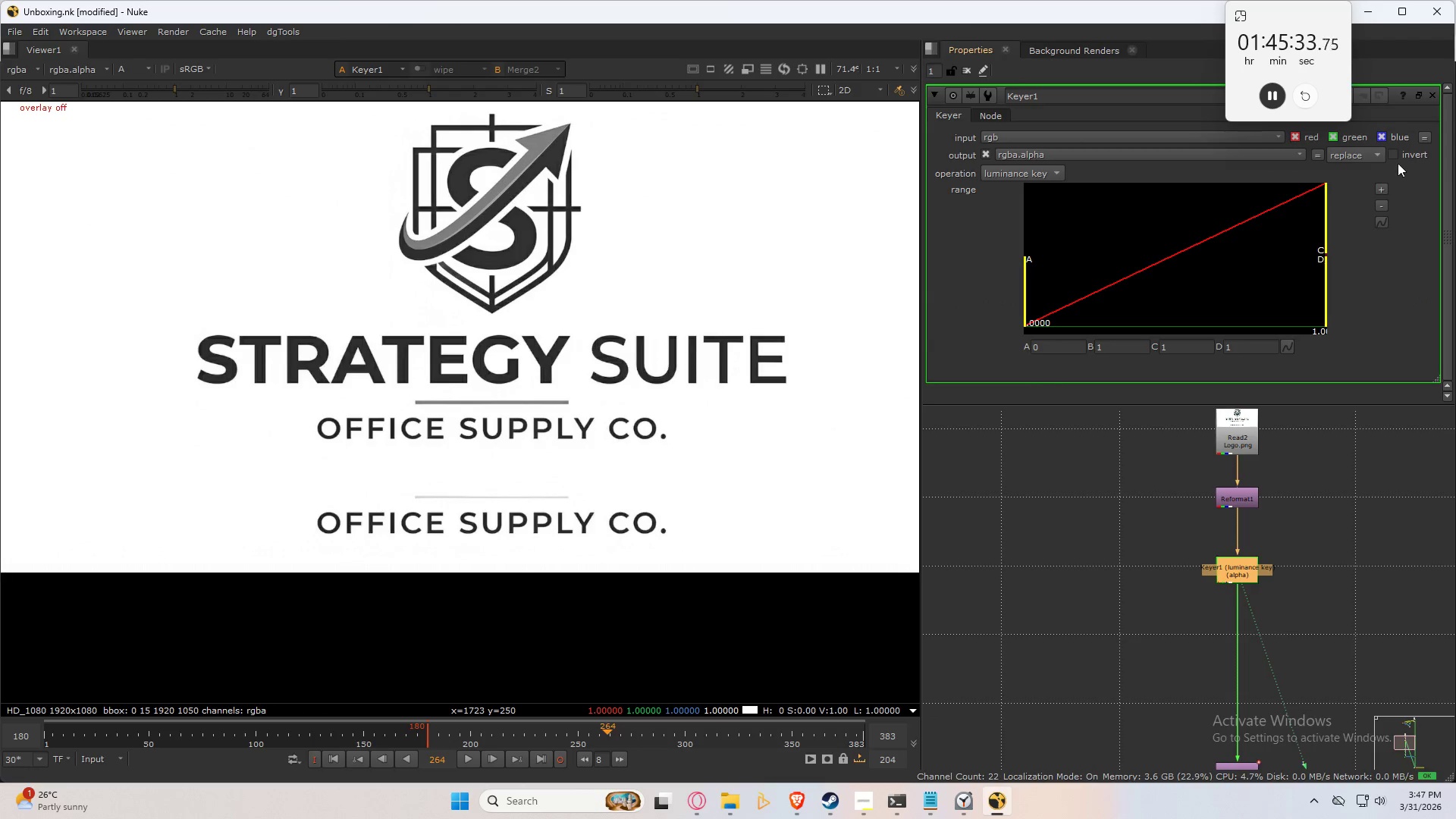 
left_click([1398, 159])
 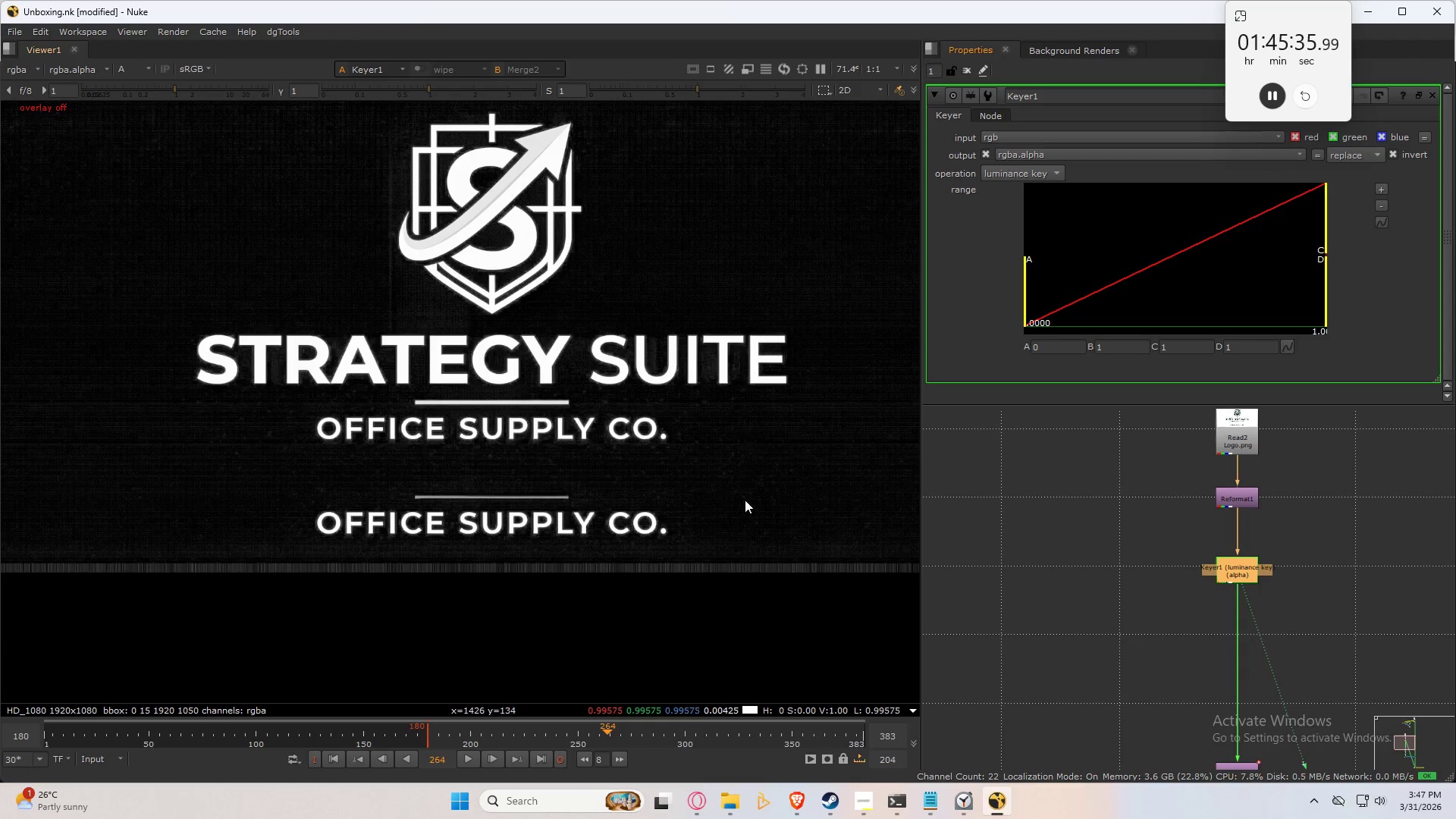 
hold_key(key=ControlLeft, duration=1.5)
left_click_drag(start_coordinate=[746, 460], to_coordinate=[752, 504])
 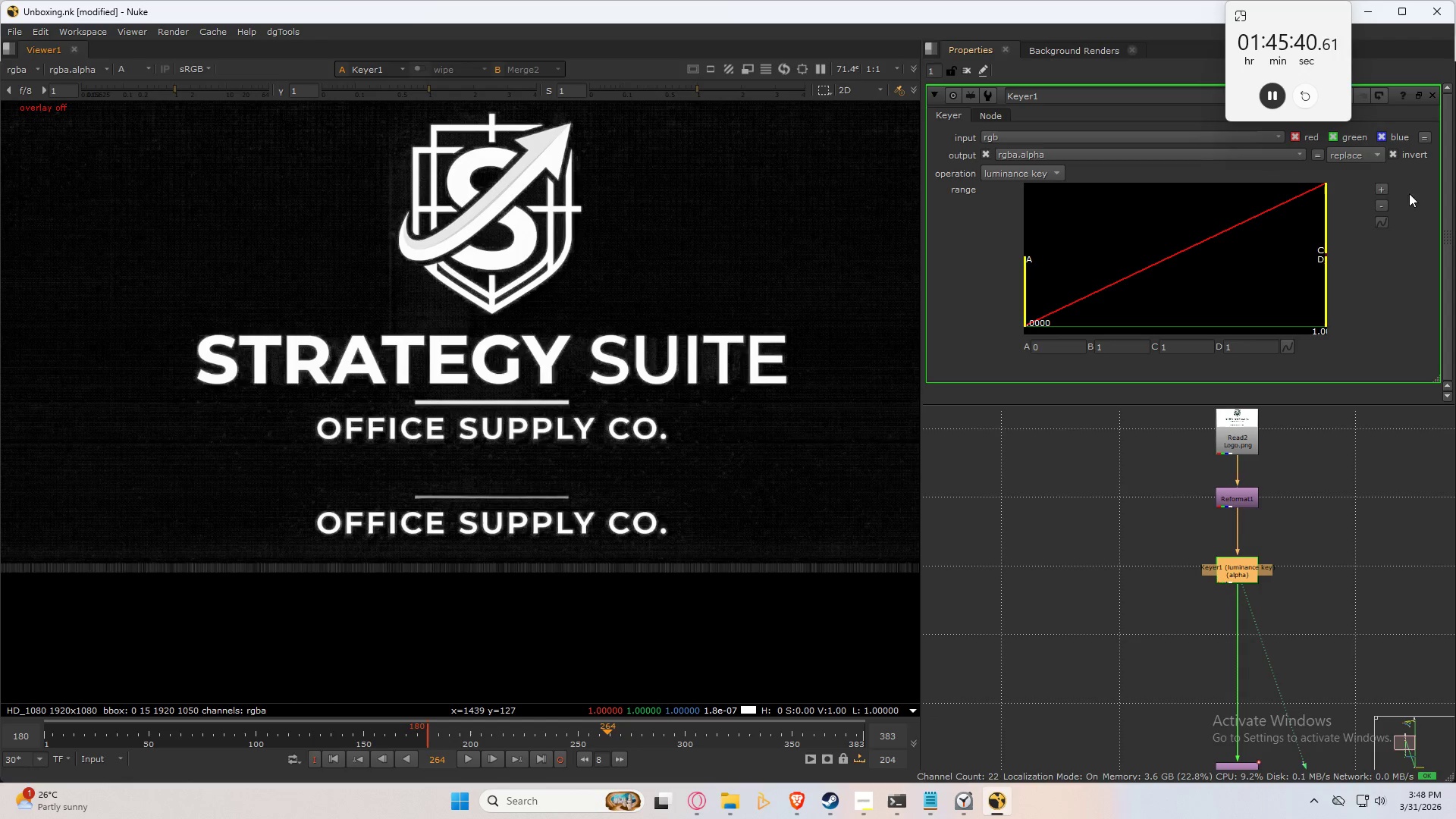 
hold_key(key=ControlLeft, duration=1.52)
 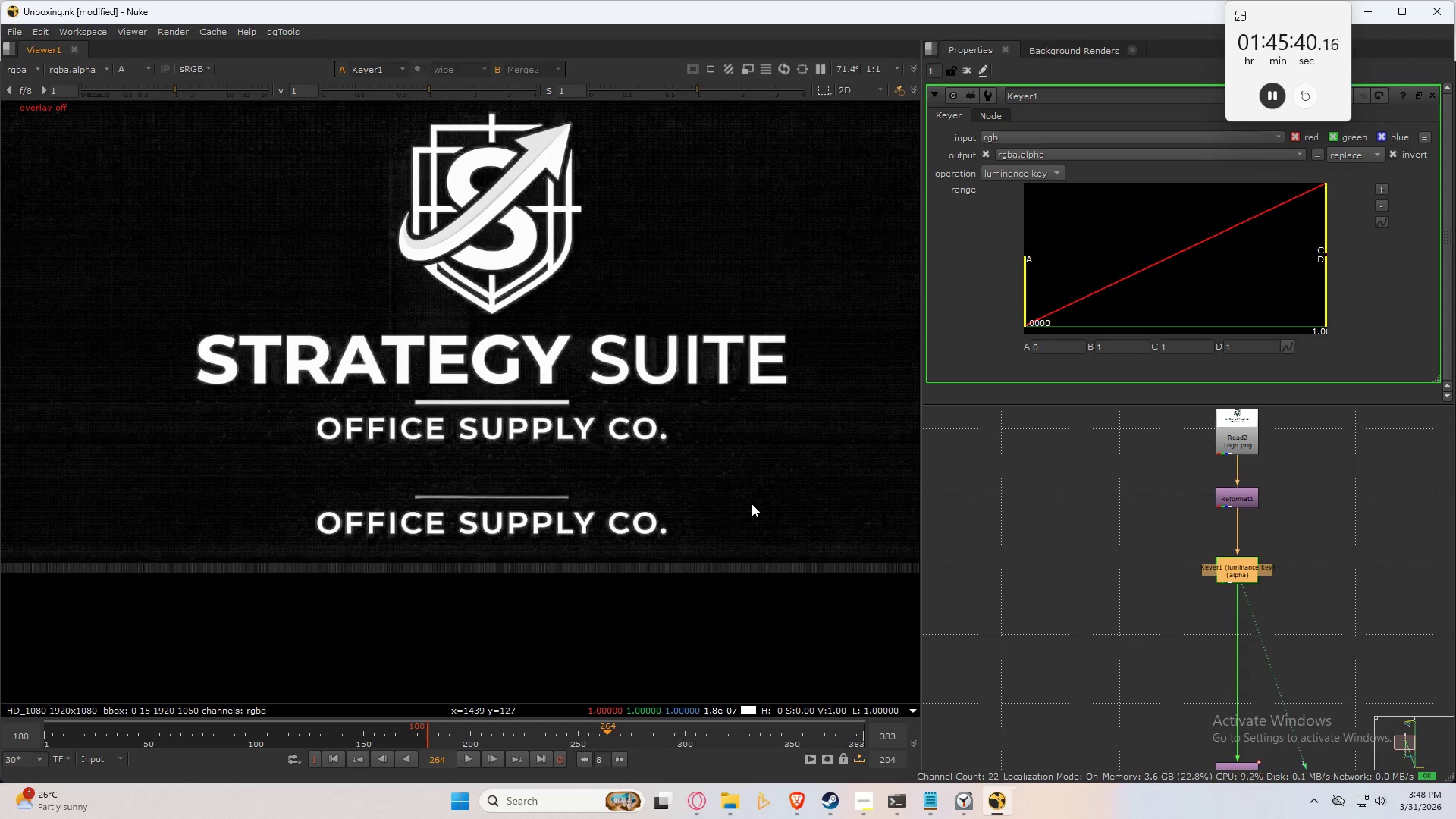 
hold_key(key=ControlLeft, duration=0.5)
 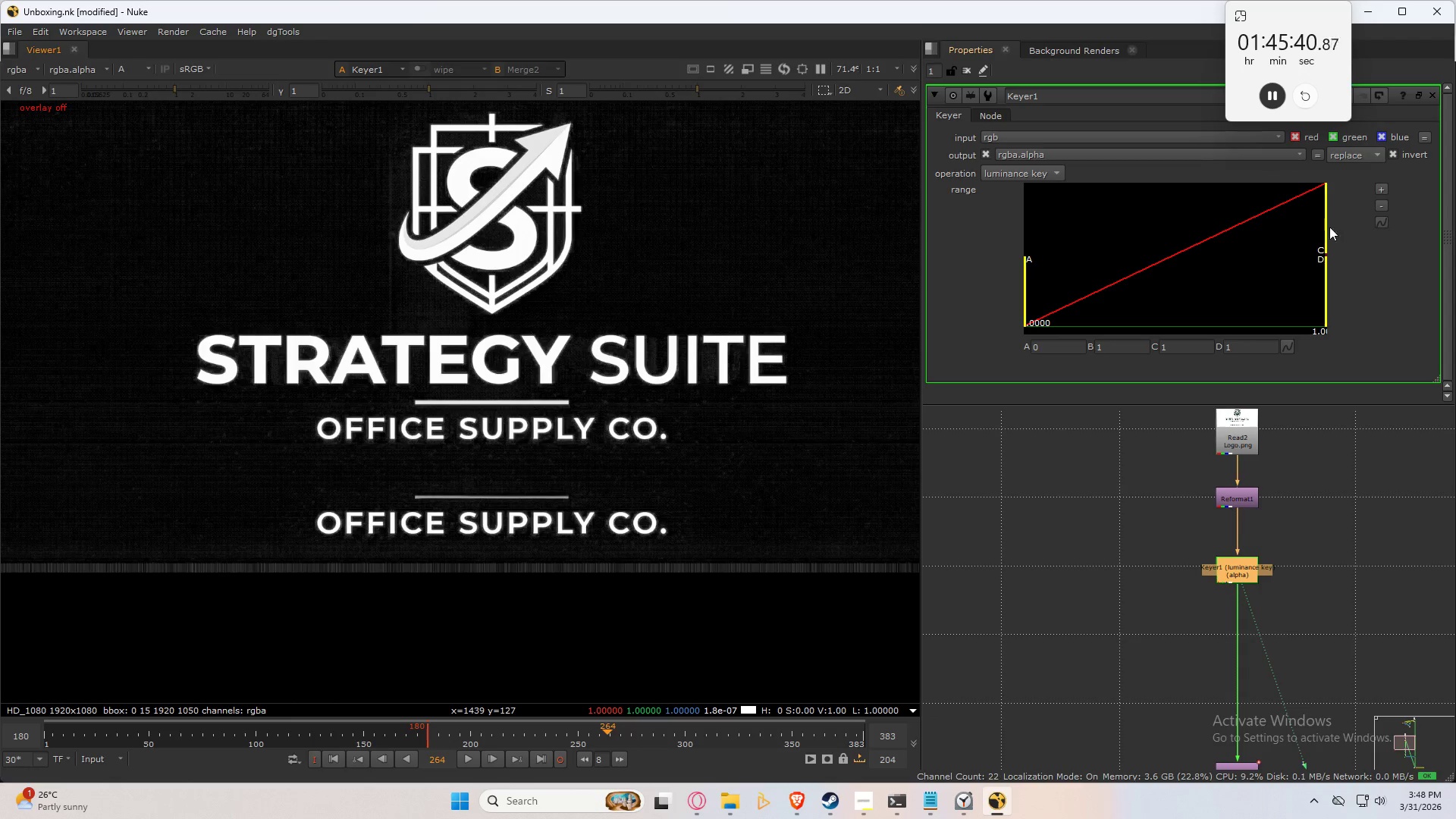 
mouse_move([1304, 231])
 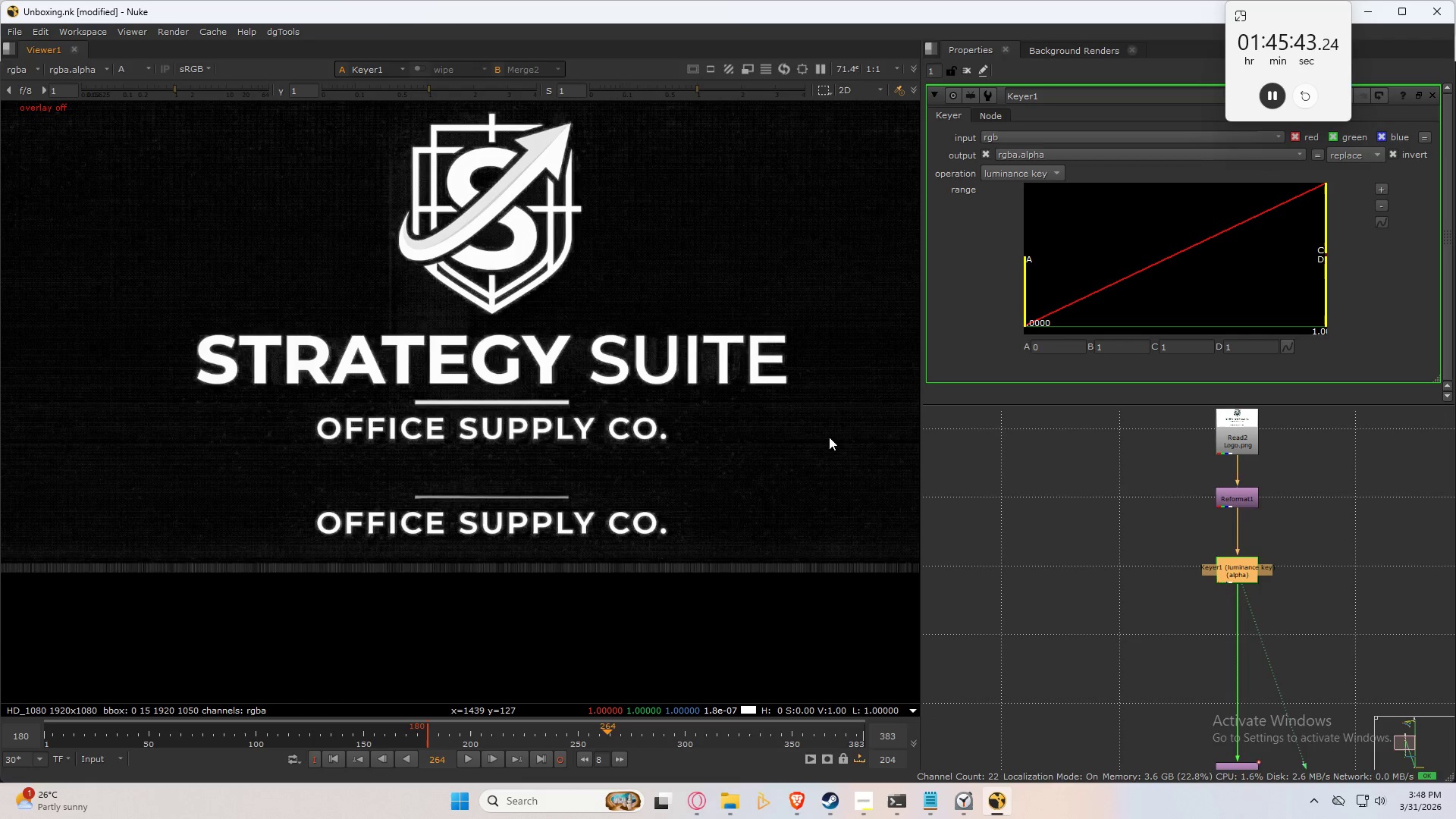 
hold_key(key=ControlLeft, duration=0.92)
left_click_drag(start_coordinate=[825, 425], to_coordinate=[836, 422])
 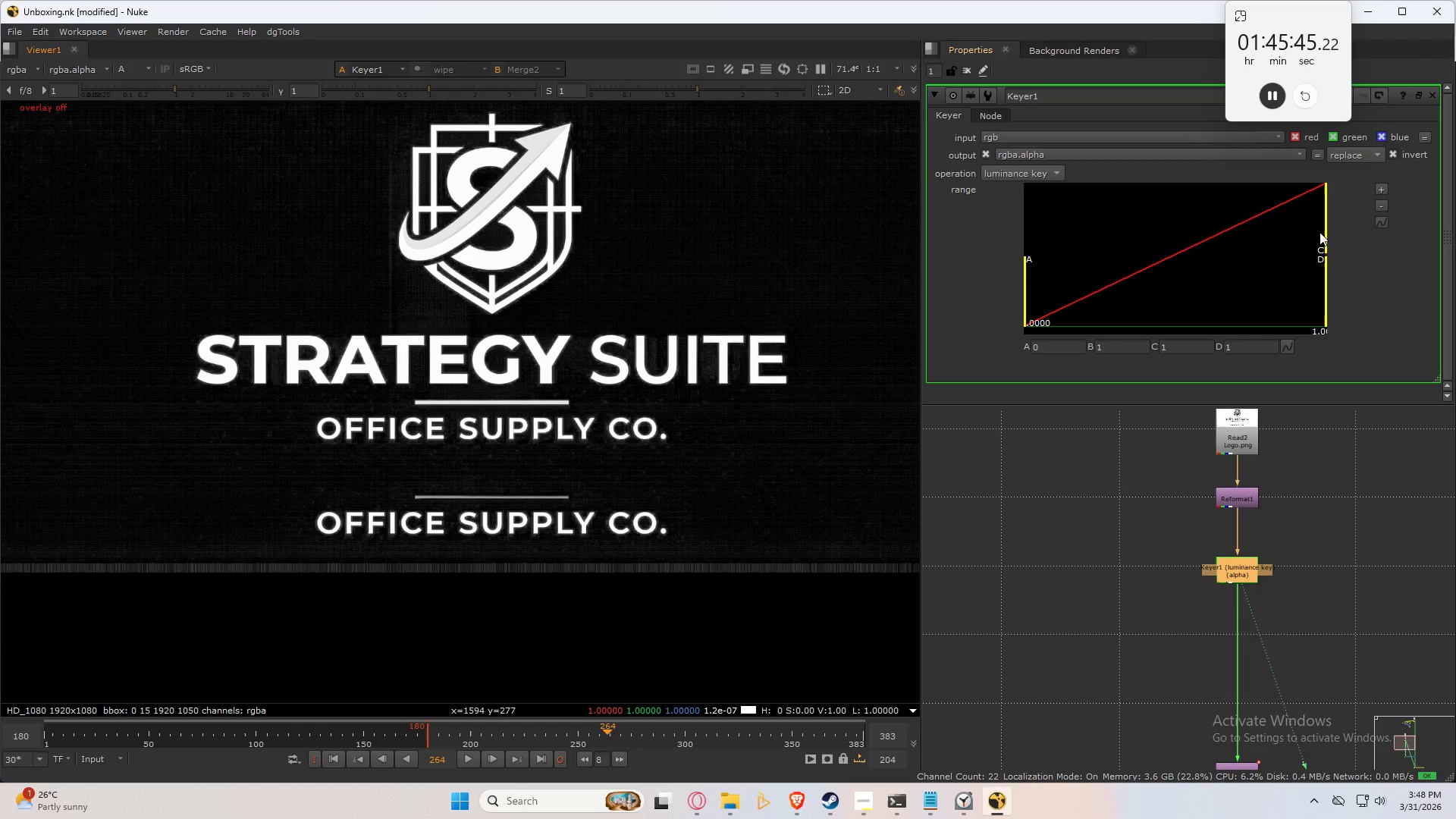 
left_click_drag(start_coordinate=[1323, 232], to_coordinate=[1298, 237])
 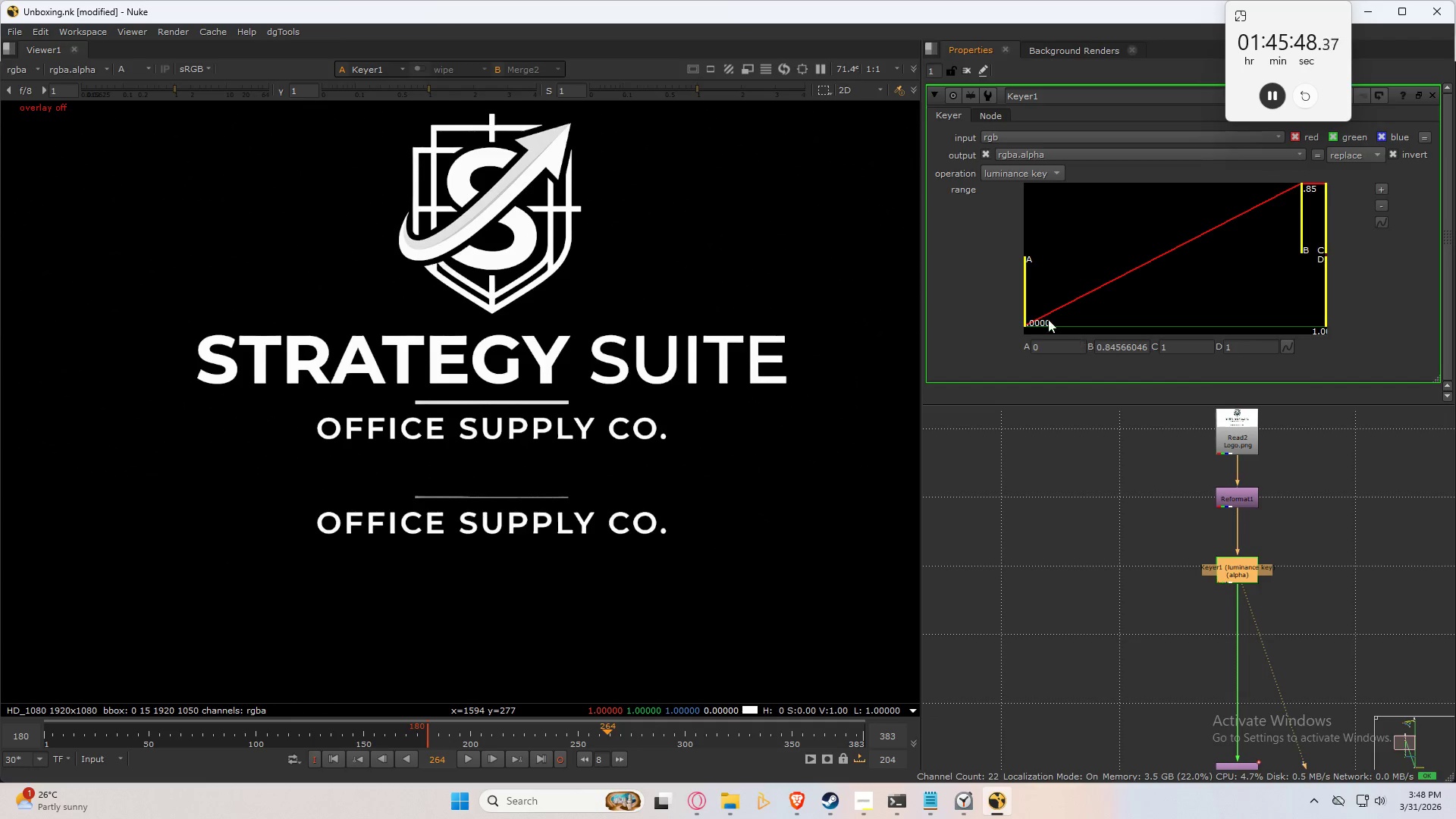 
left_click_drag(start_coordinate=[1031, 303], to_coordinate=[1268, 296])
 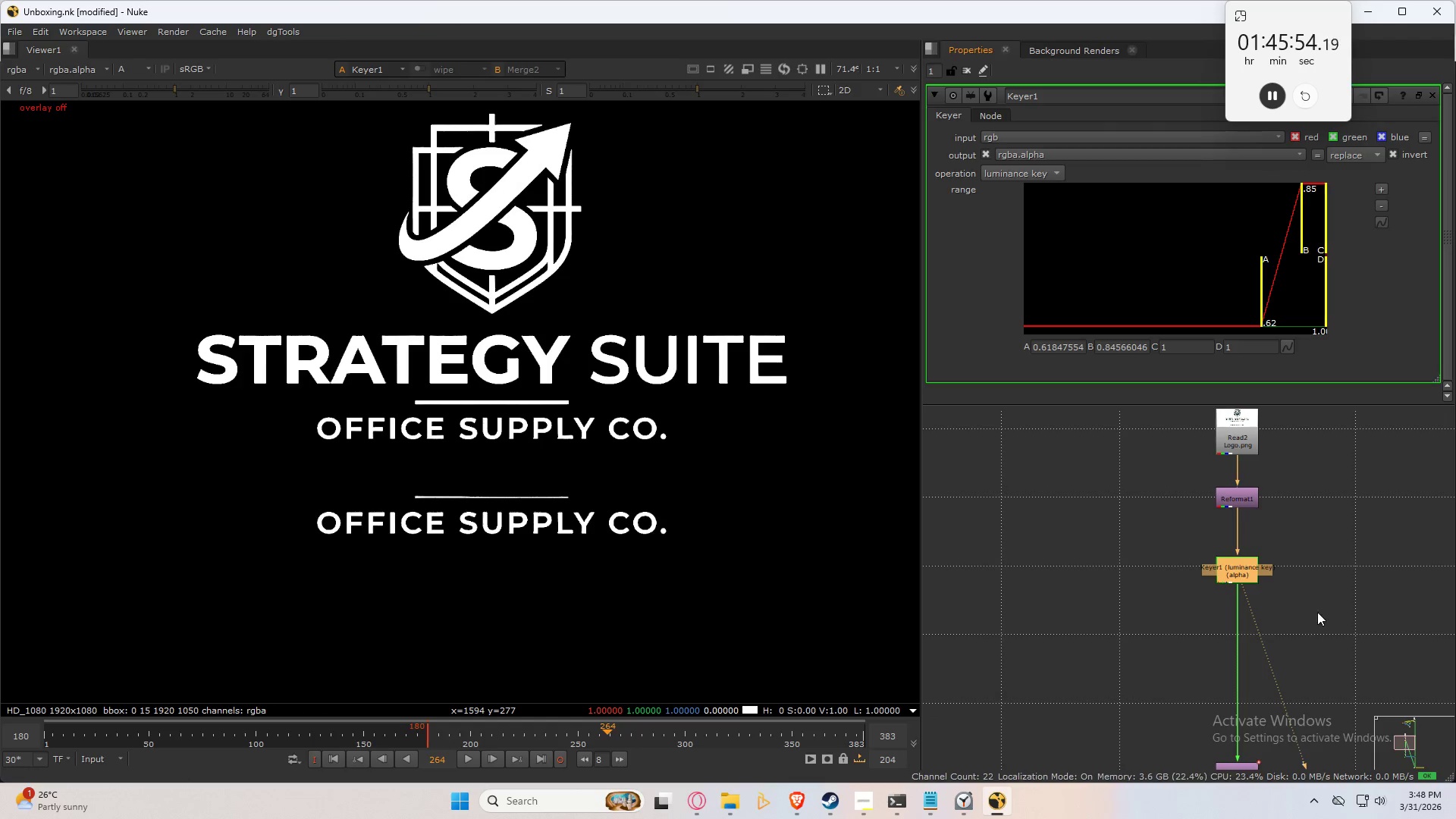 
key(2)
 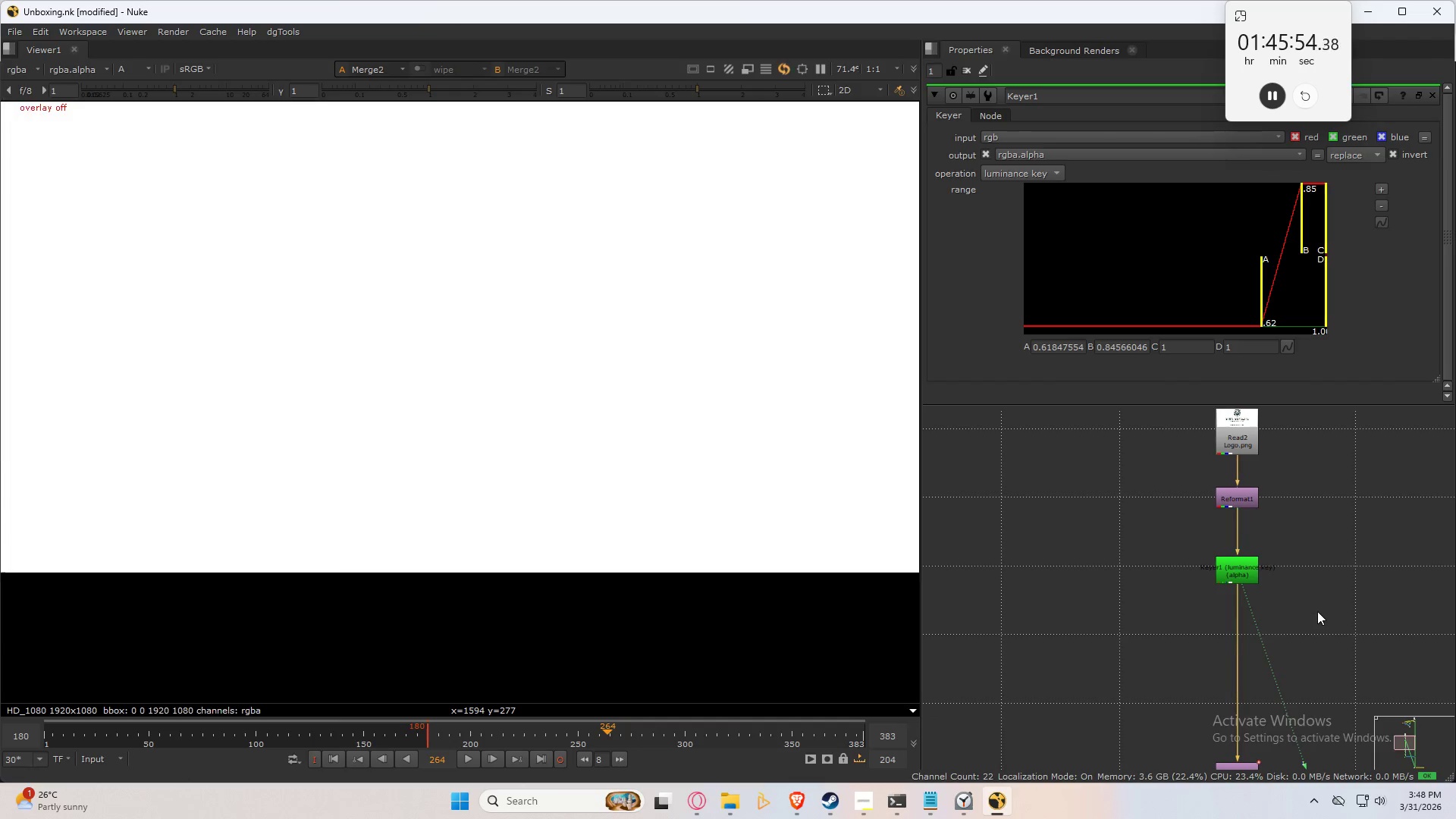 
double_click([1317, 611])
 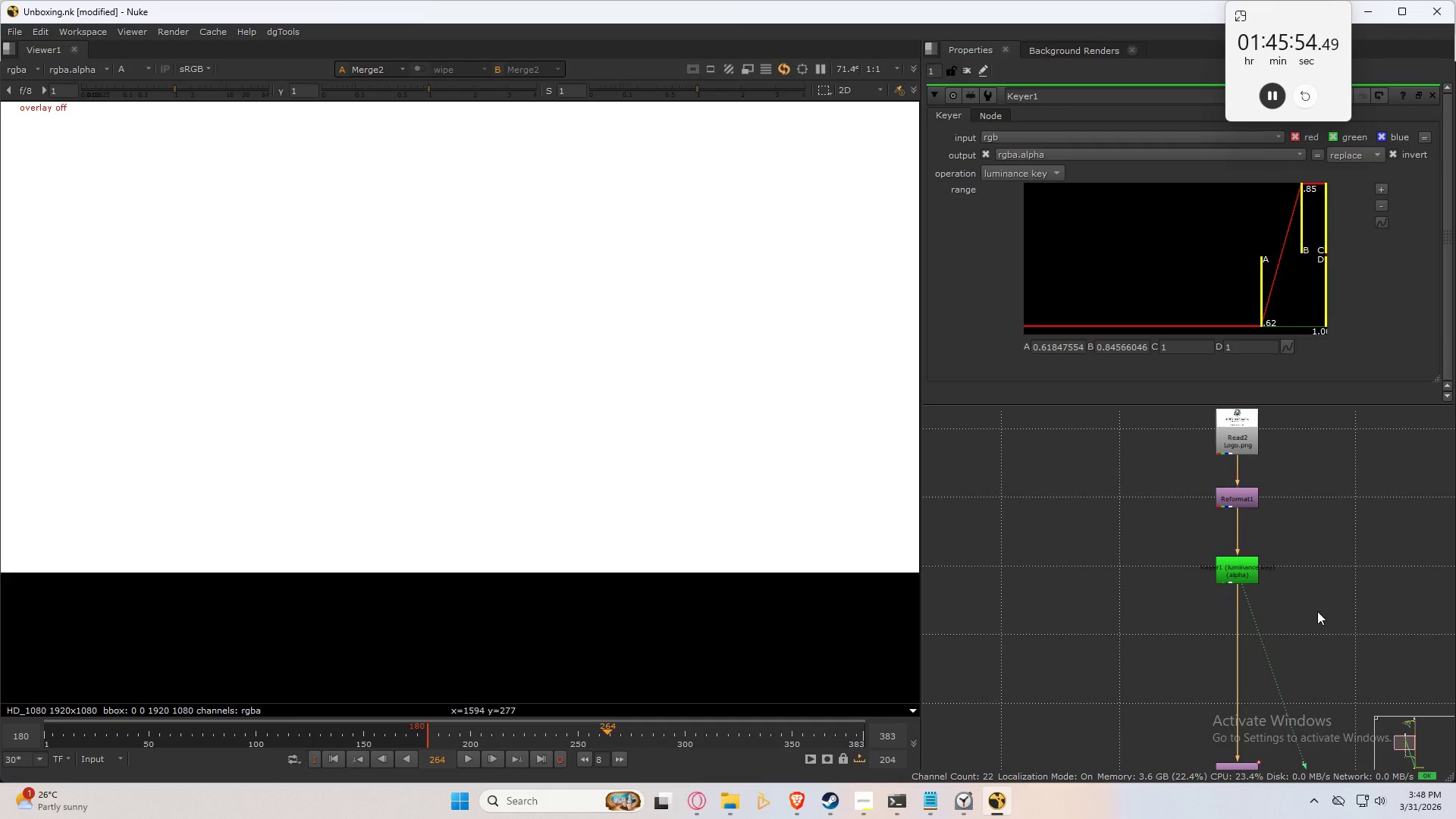 
triple_click([1317, 611])
 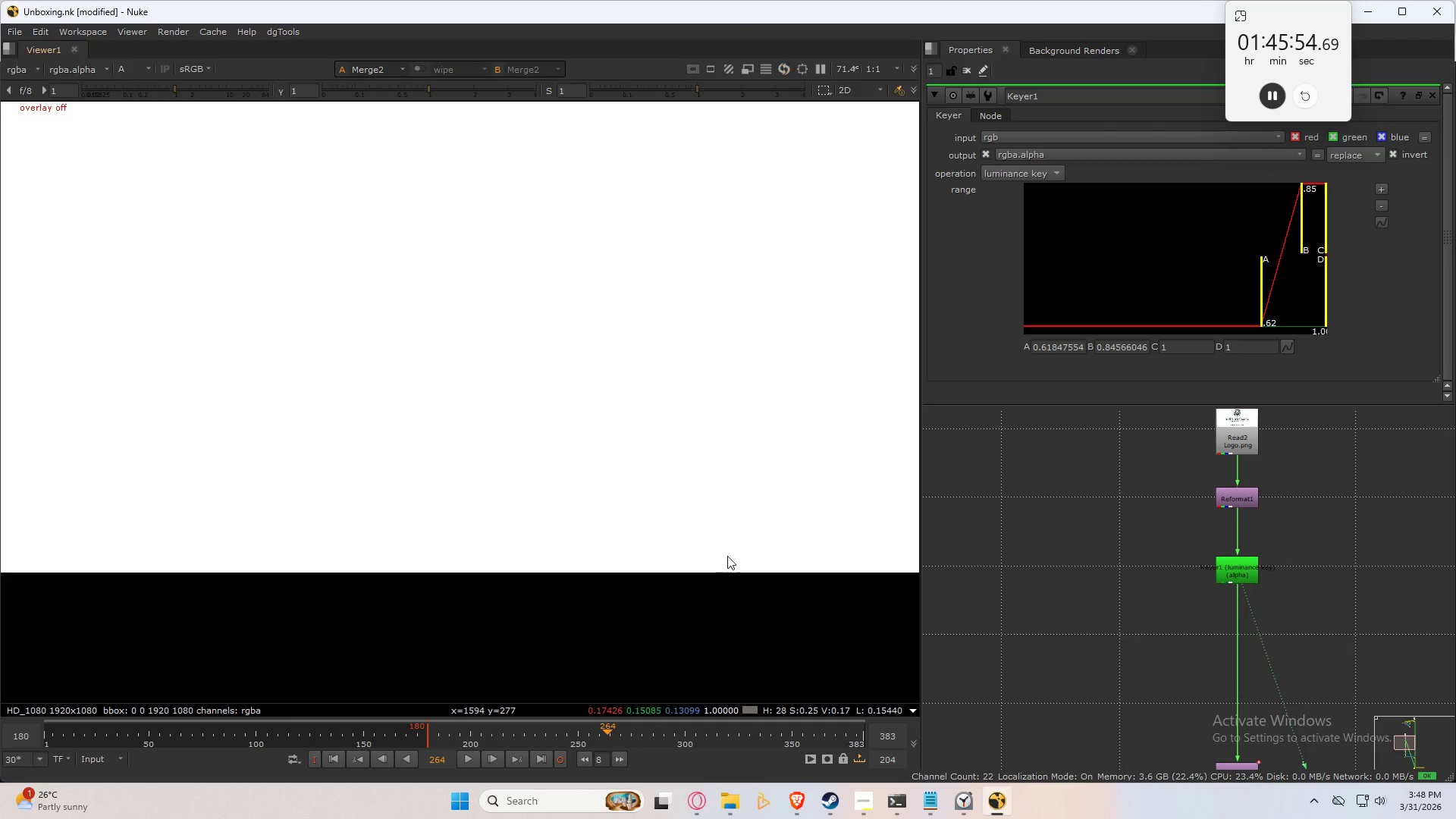 
triple_click([403, 494])
 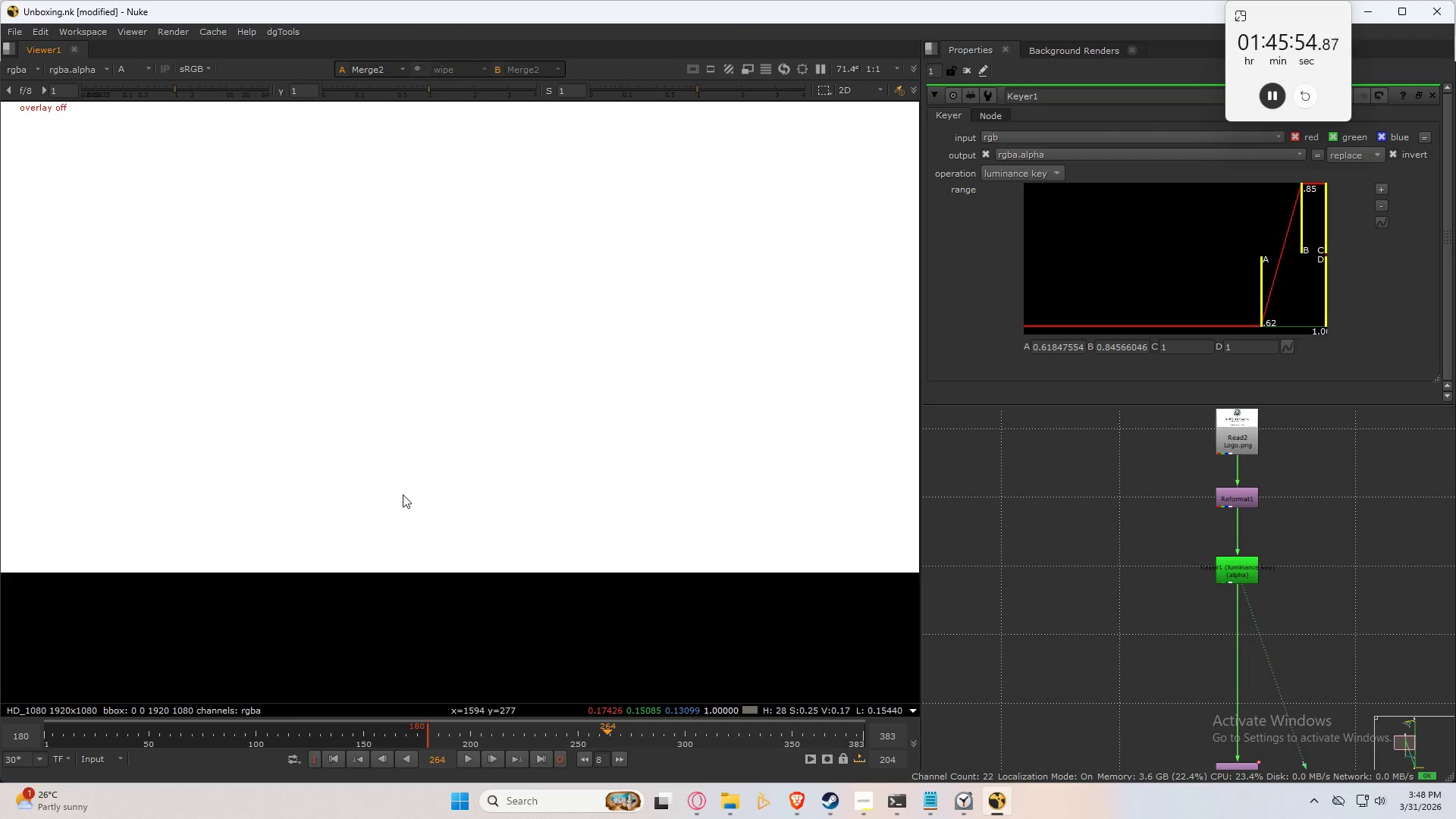 
triple_click([403, 494])
 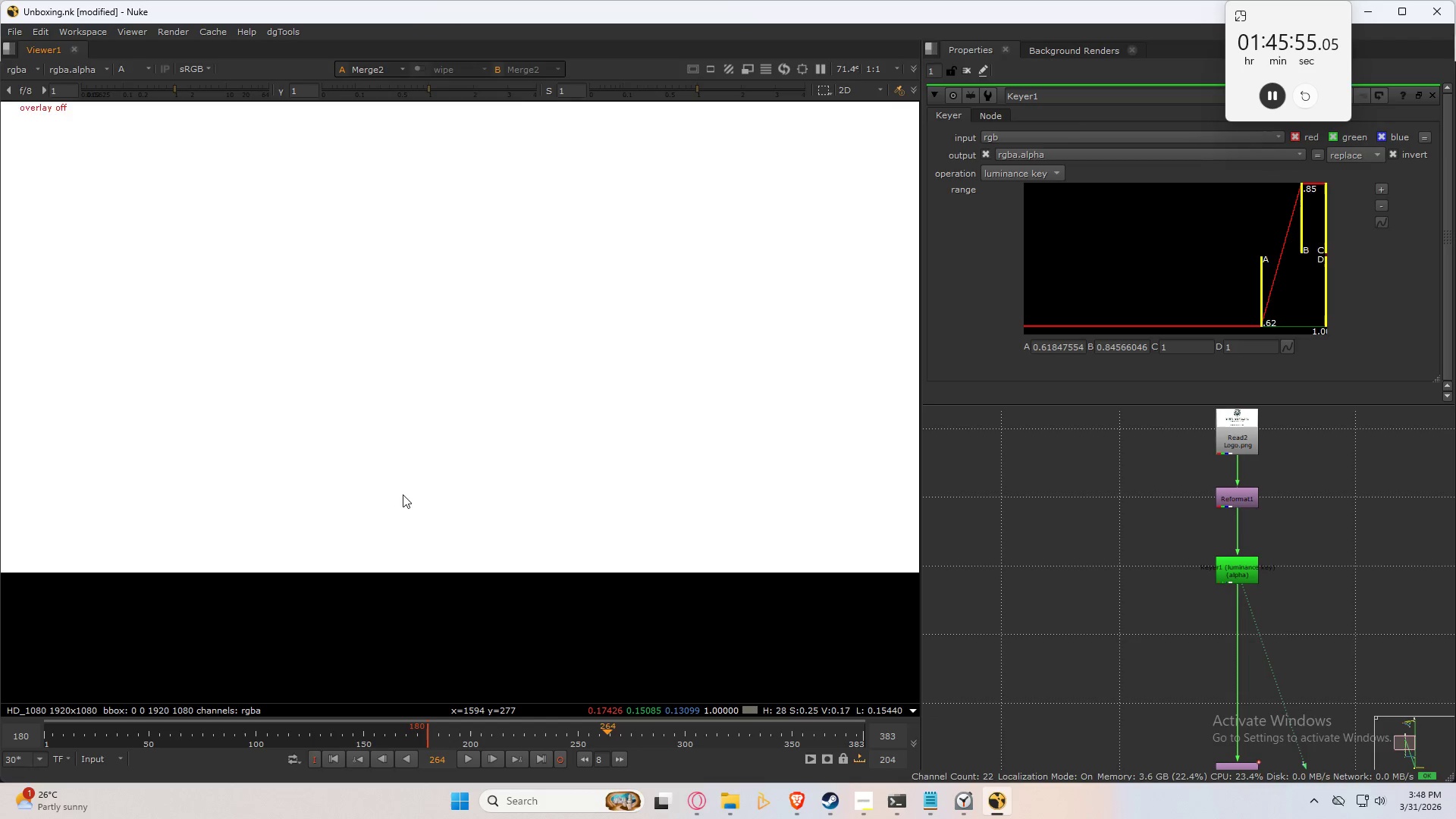 
key(A)
 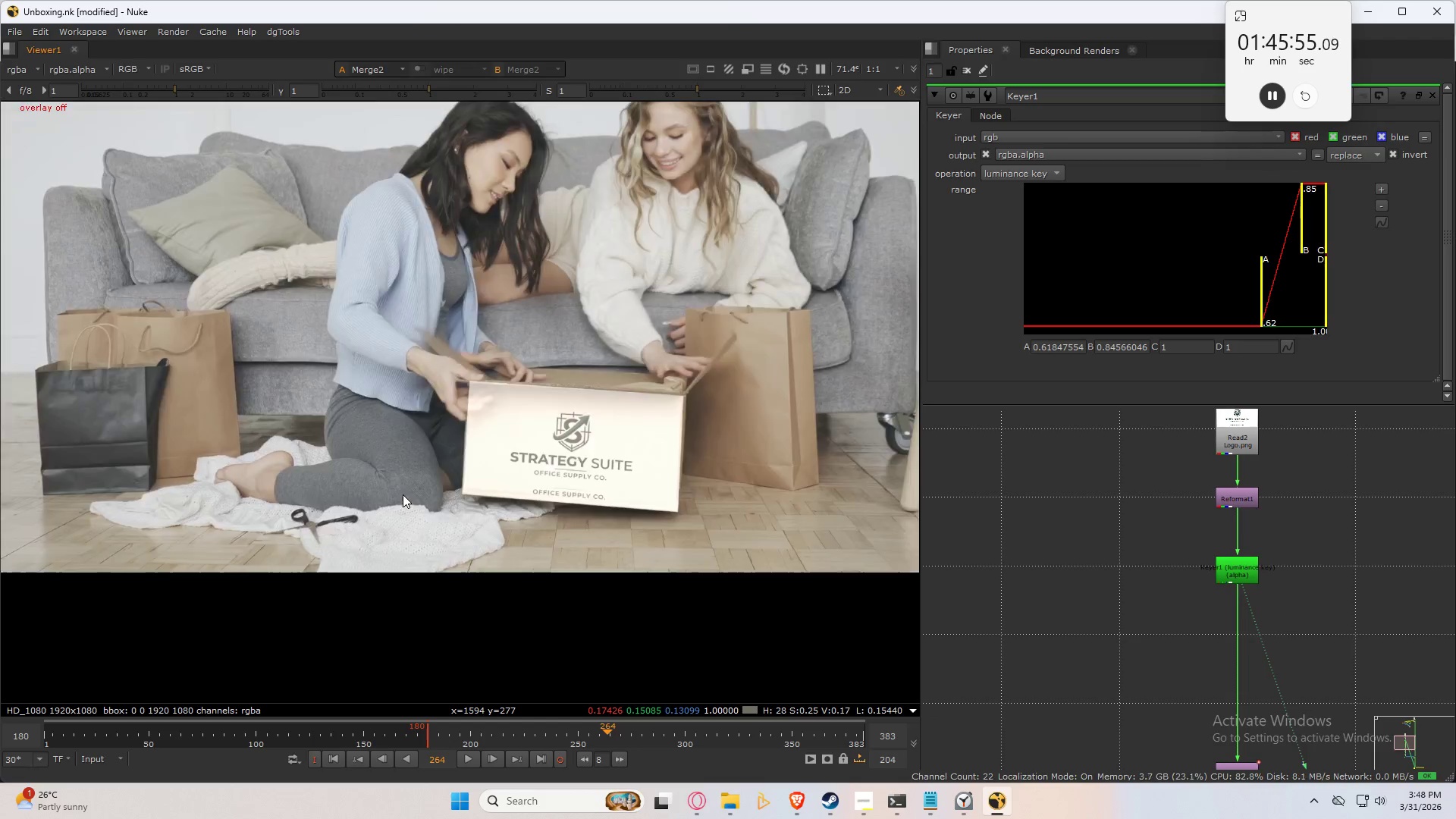 
triple_click([403, 494])
 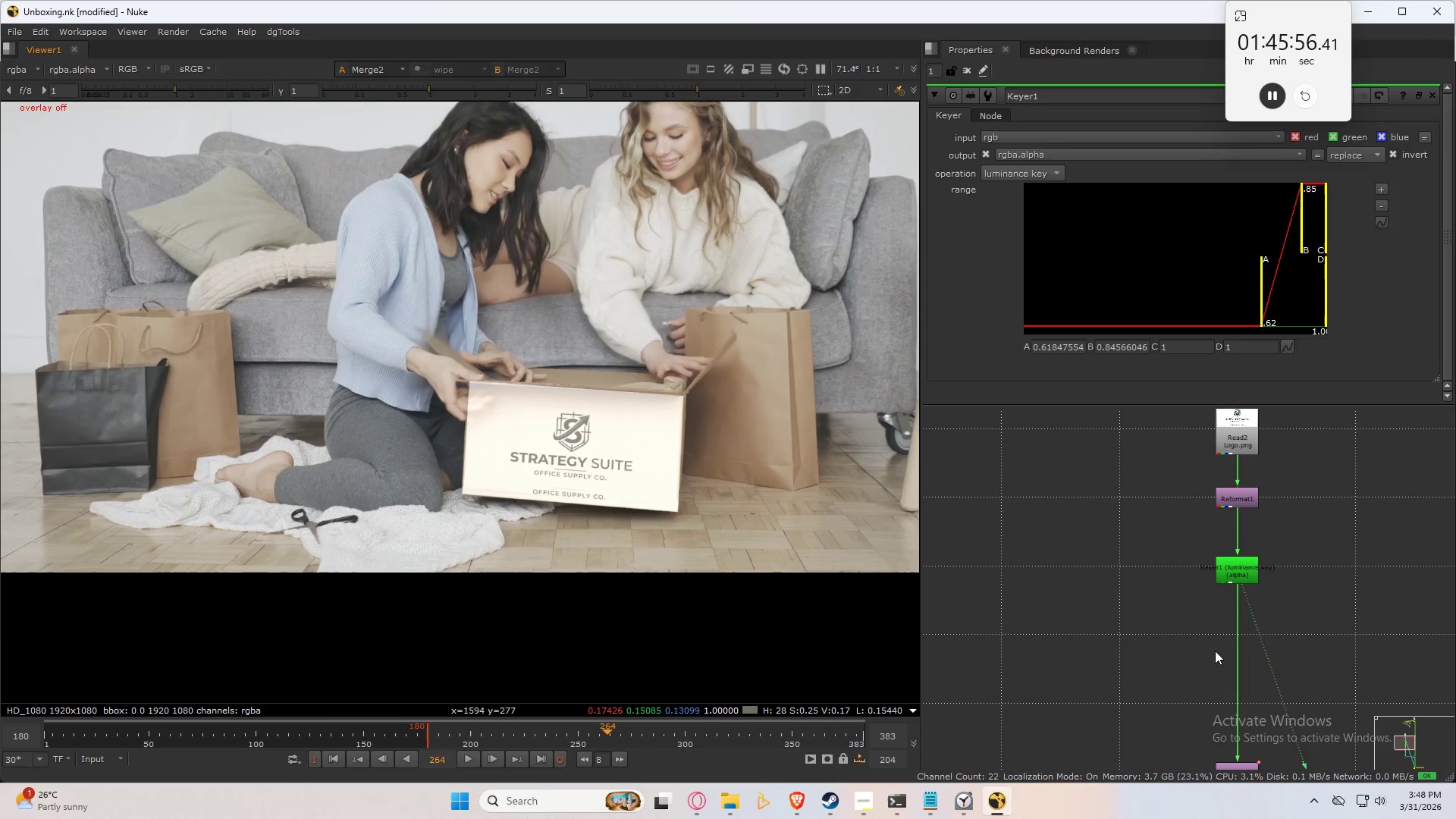 
left_click([1235, 582])
 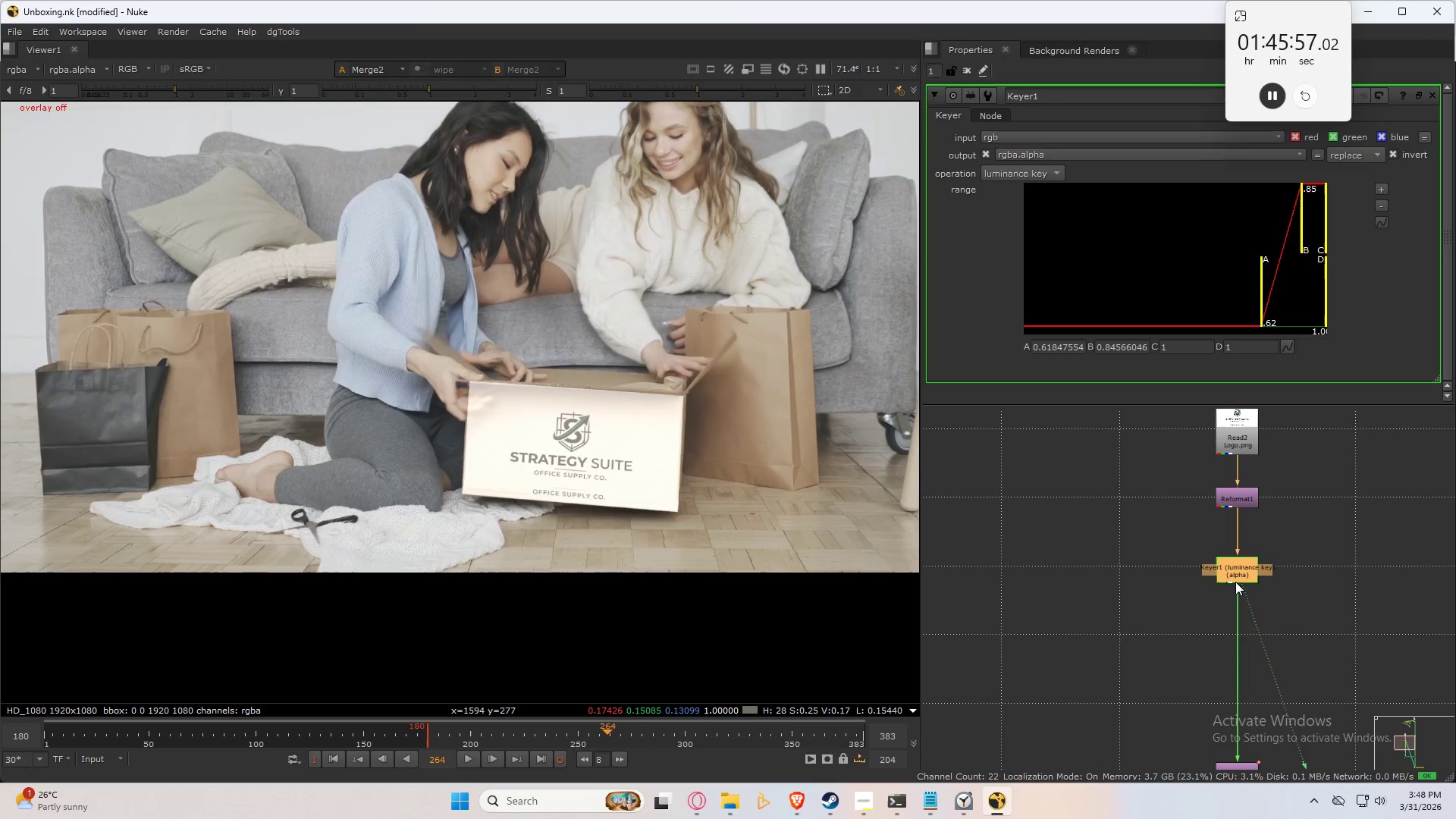 
key(Tab)
type(premu)
 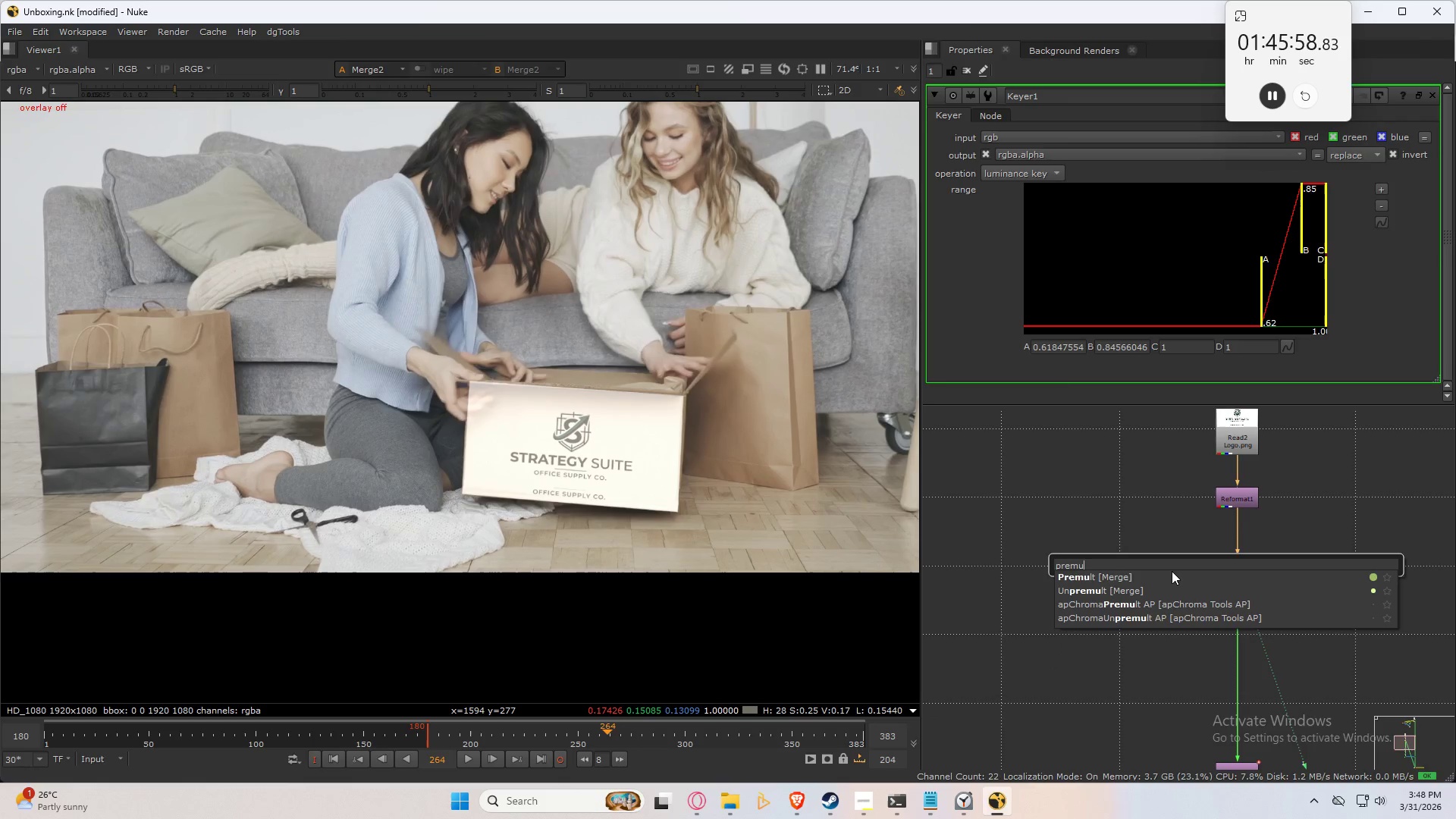 
key(ArrowDown)
 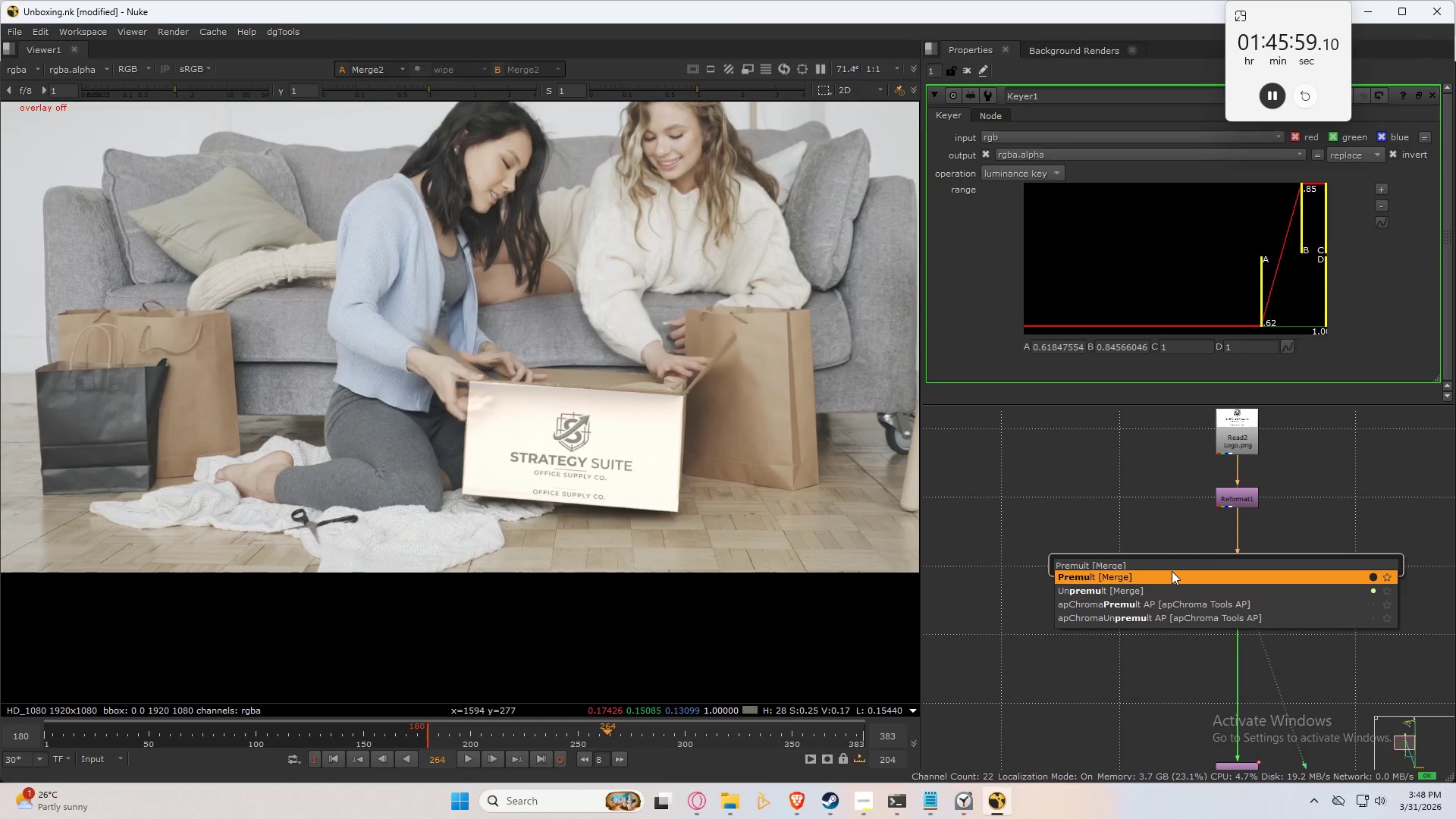 
key(Enter)
 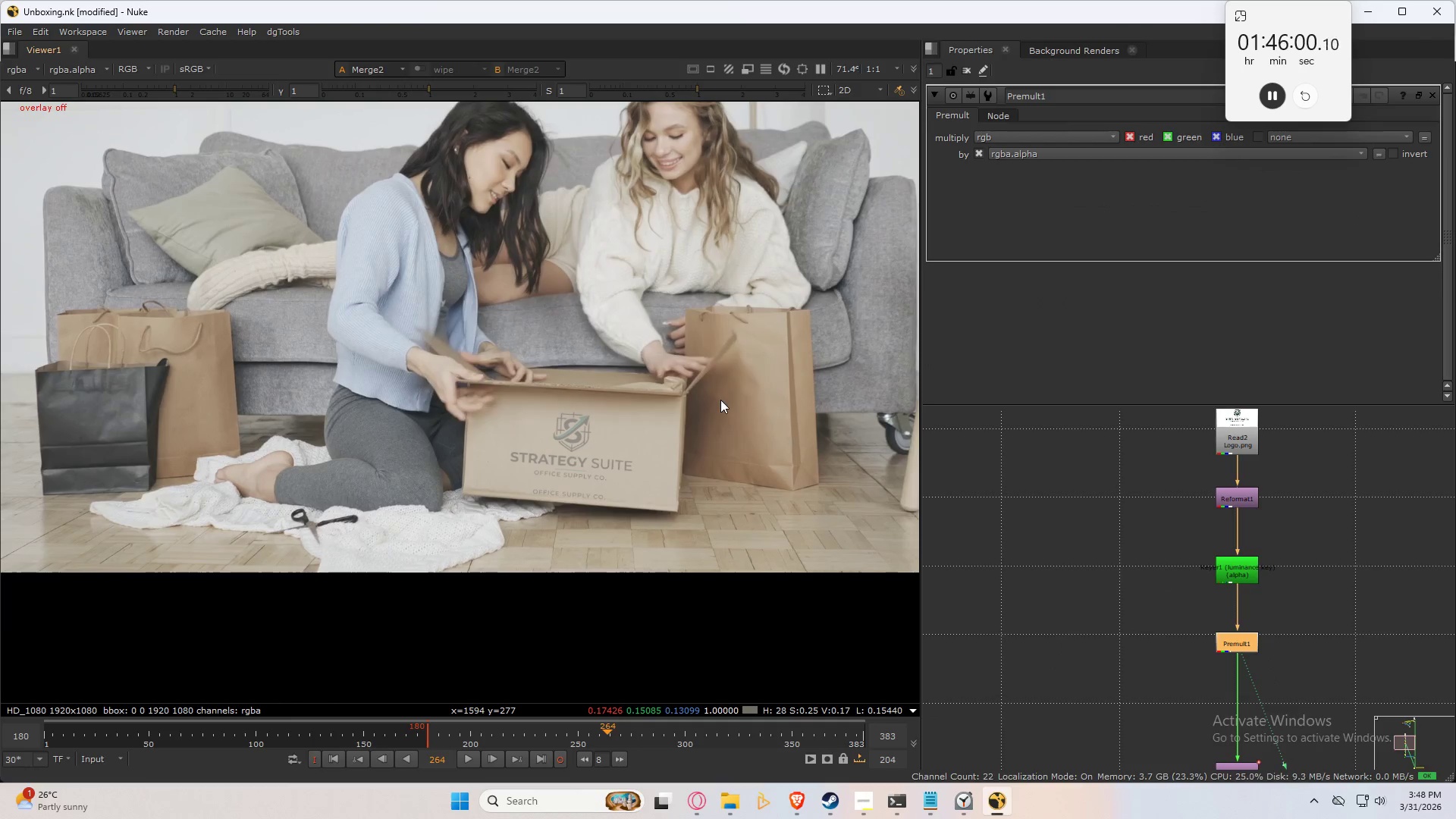 
scroll: coordinate [551, 475], scroll_direction: up, amount: 7.0
 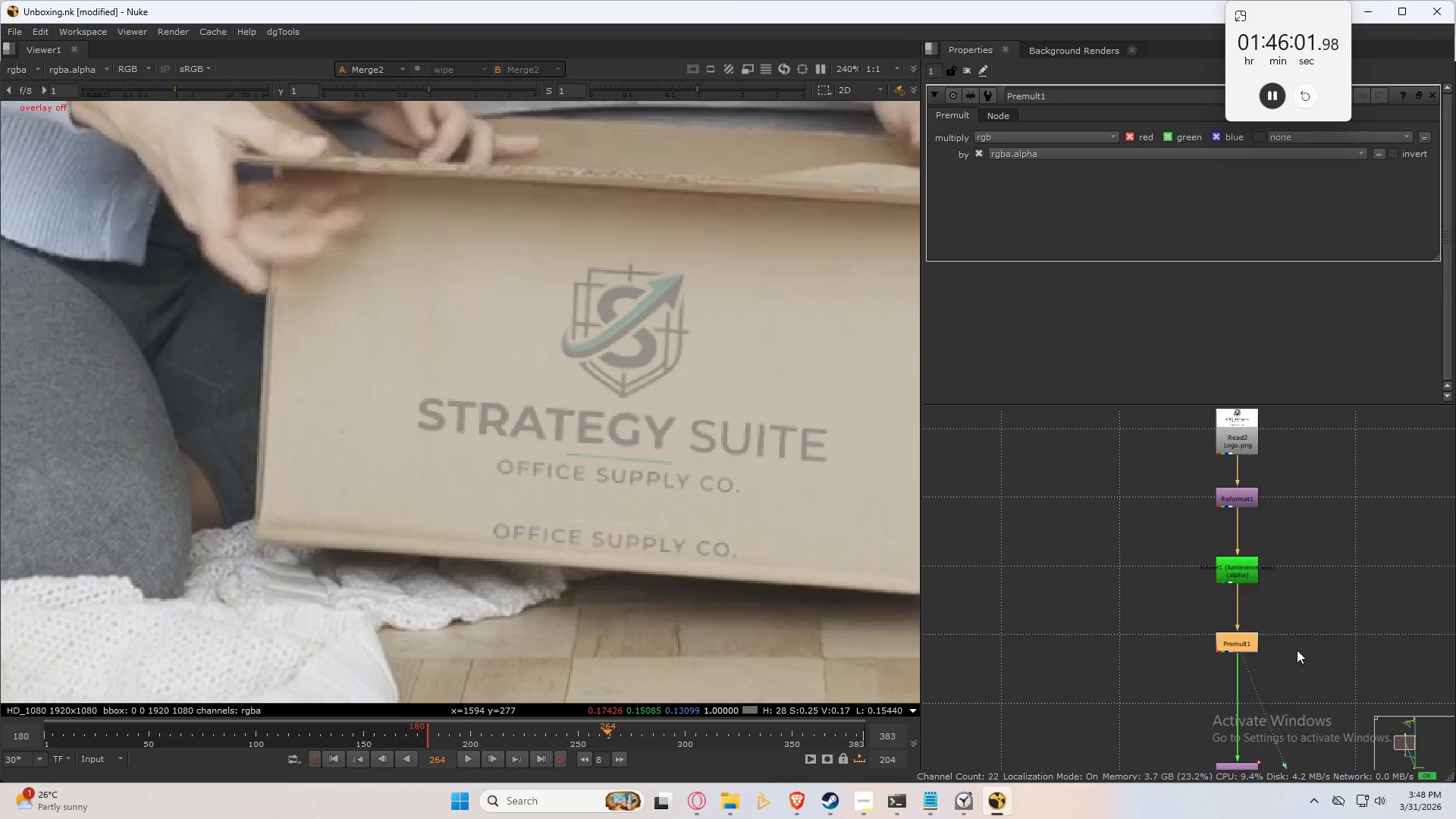 
left_click_drag(start_coordinate=[1288, 664], to_coordinate=[1185, 723])
 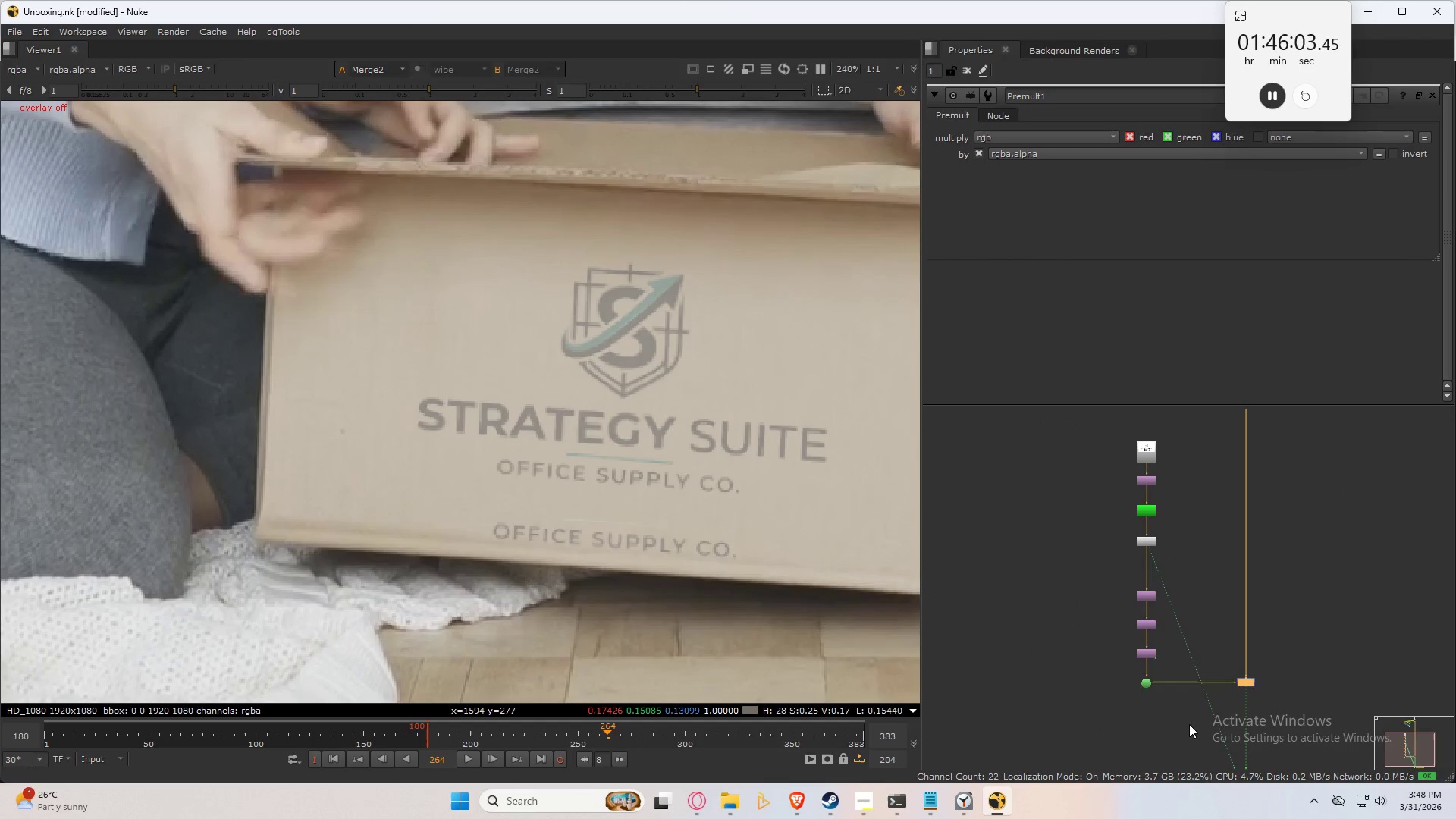 
scroll: coordinate [1204, 603], scroll_direction: down, amount: 5.0
 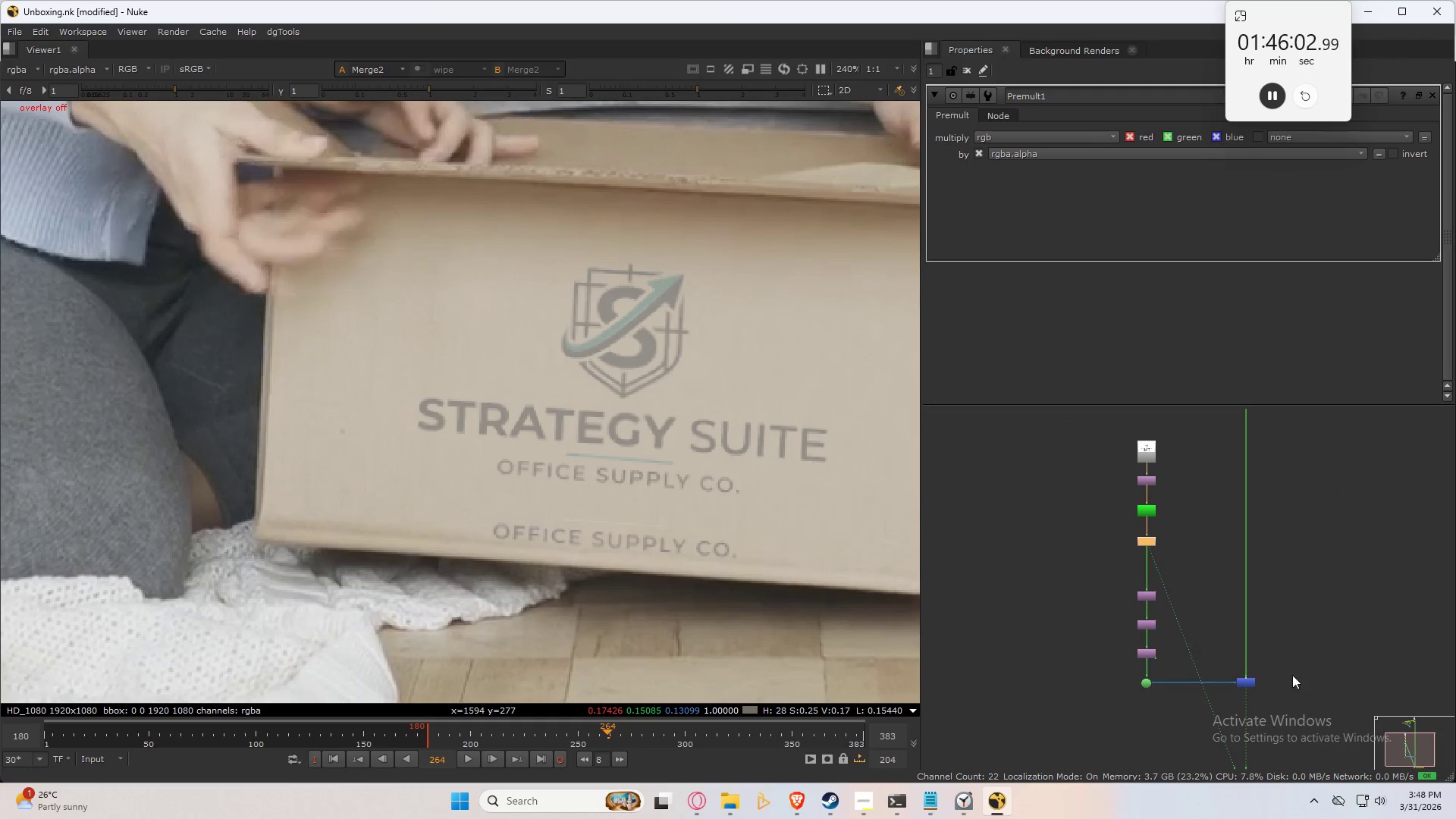 
type(dd)
 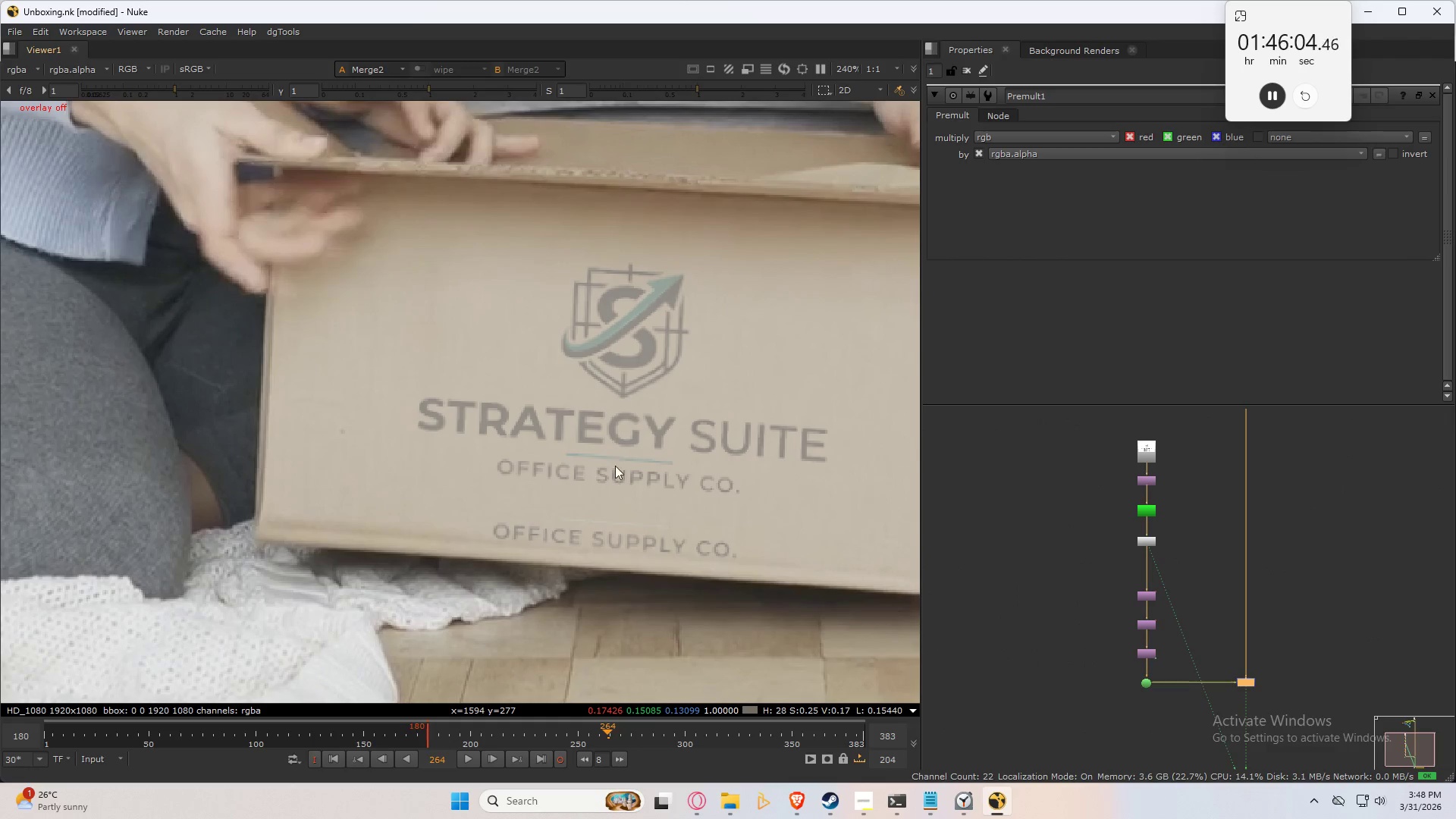 
key(D)
 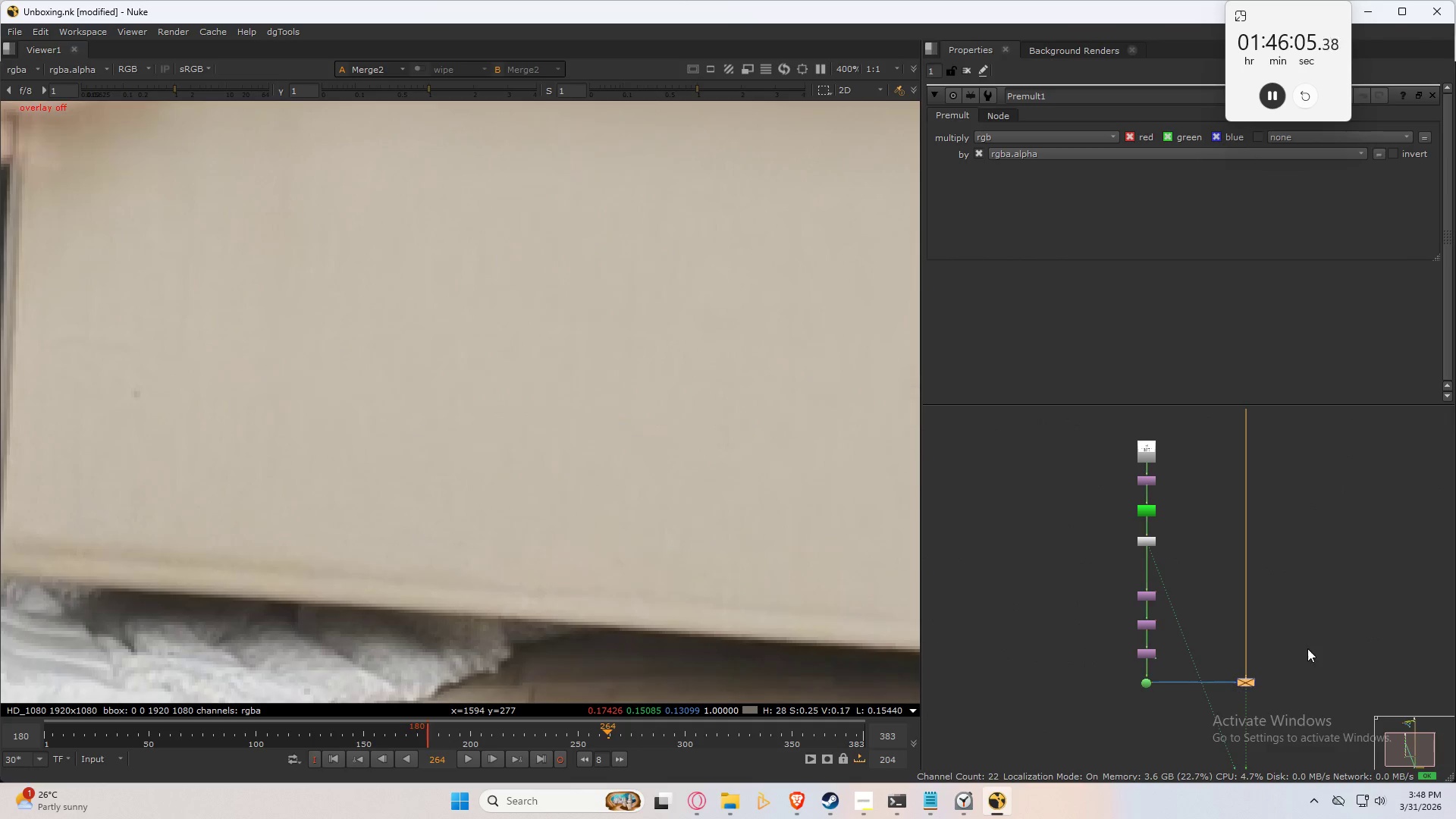 
scroll: coordinate [651, 488], scroll_direction: up, amount: 3.0
 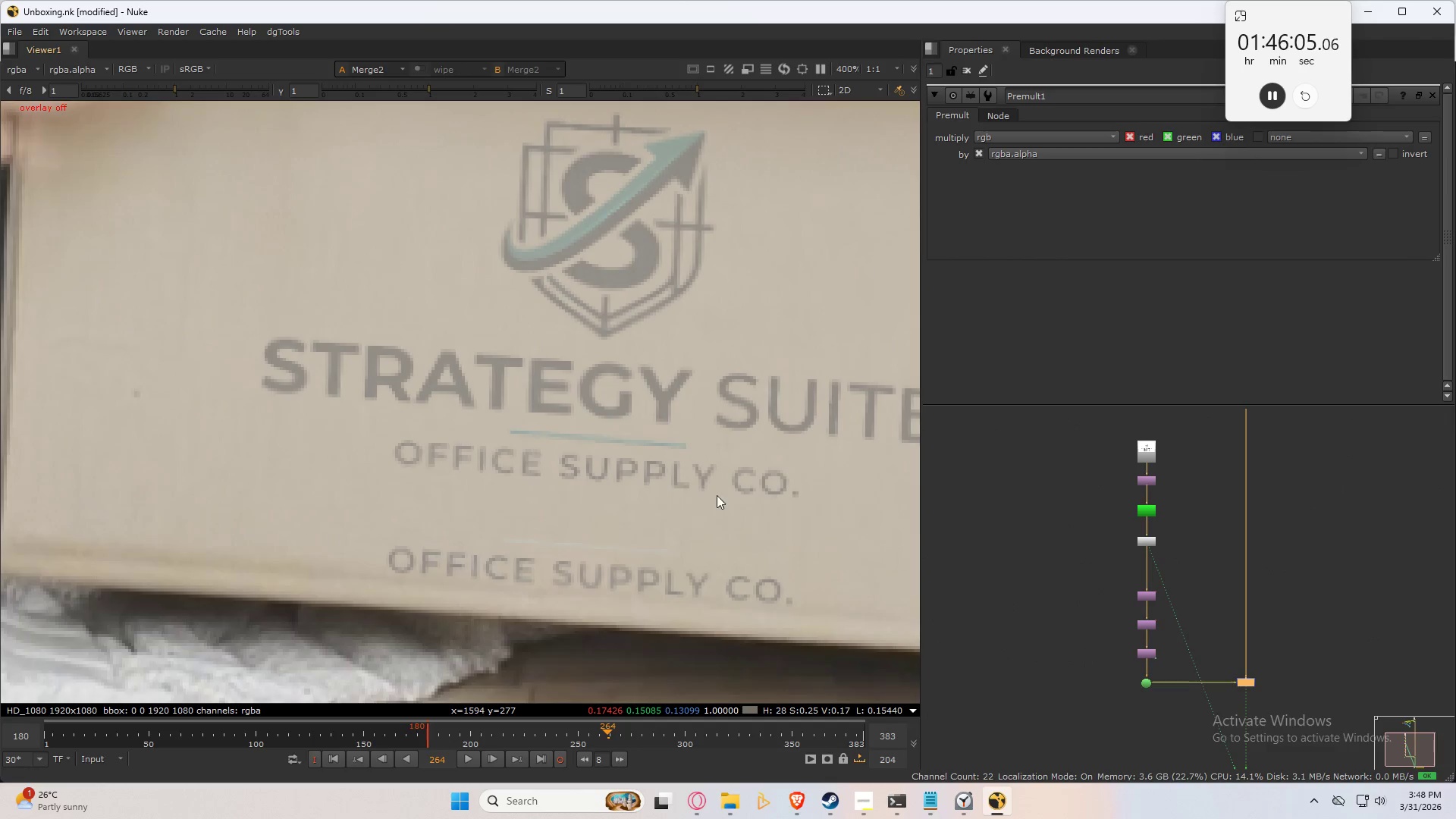 
key(D)
 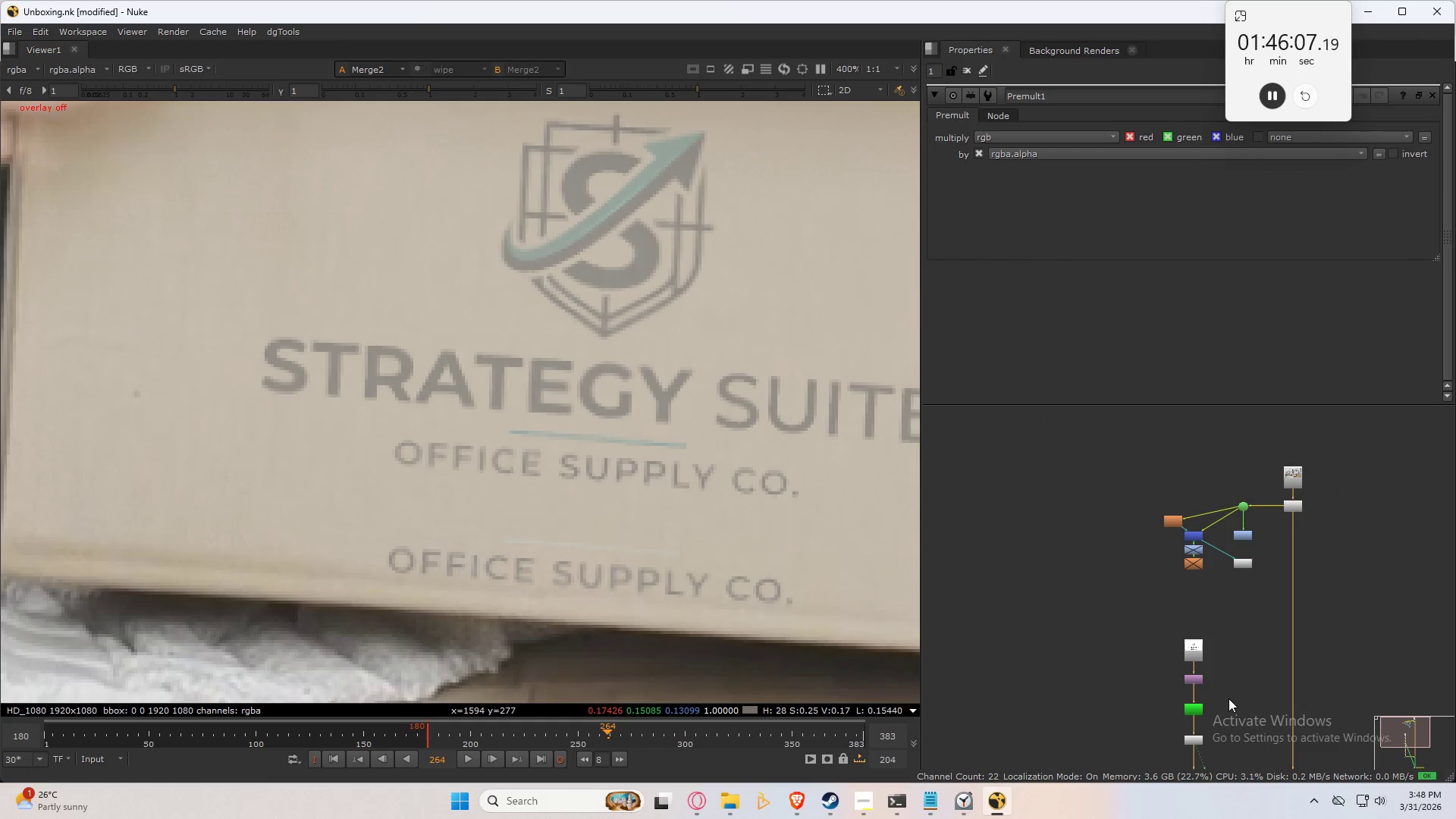 
scroll: coordinate [1197, 718], scroll_direction: up, amount: 4.0
 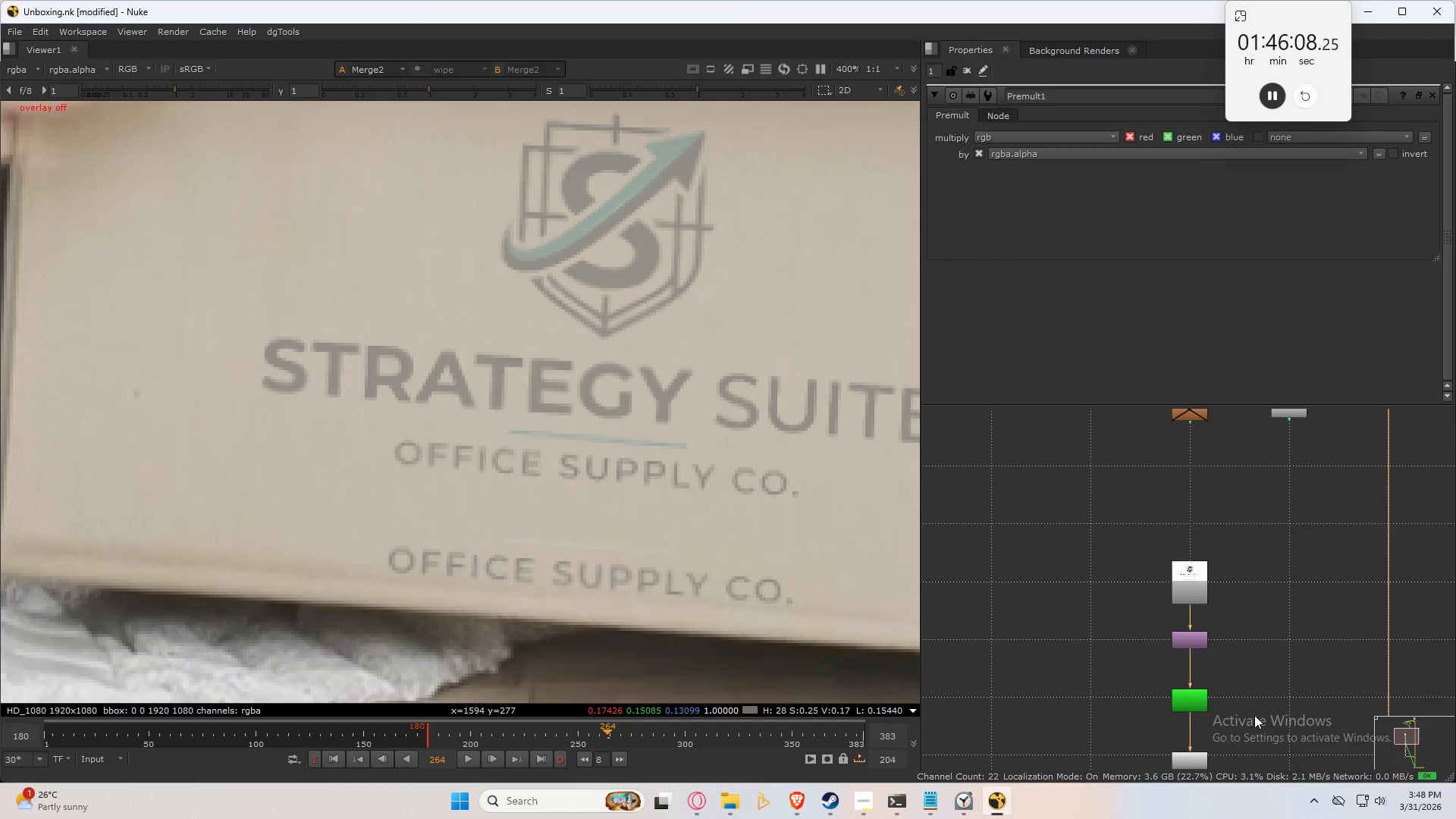 
left_click([1160, 664])
 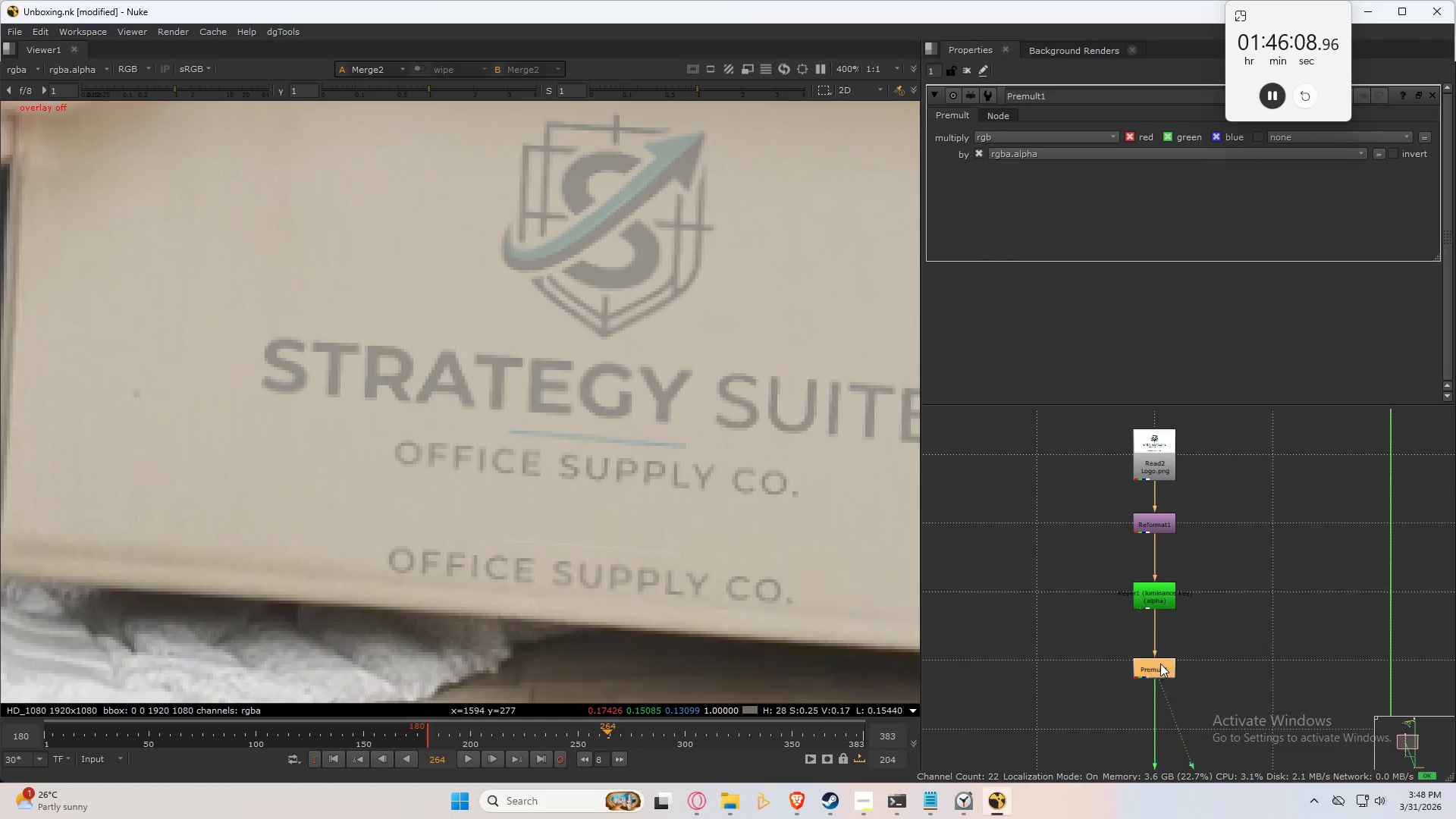 
scroll: coordinate [1228, 601], scroll_direction: up, amount: 1.0
 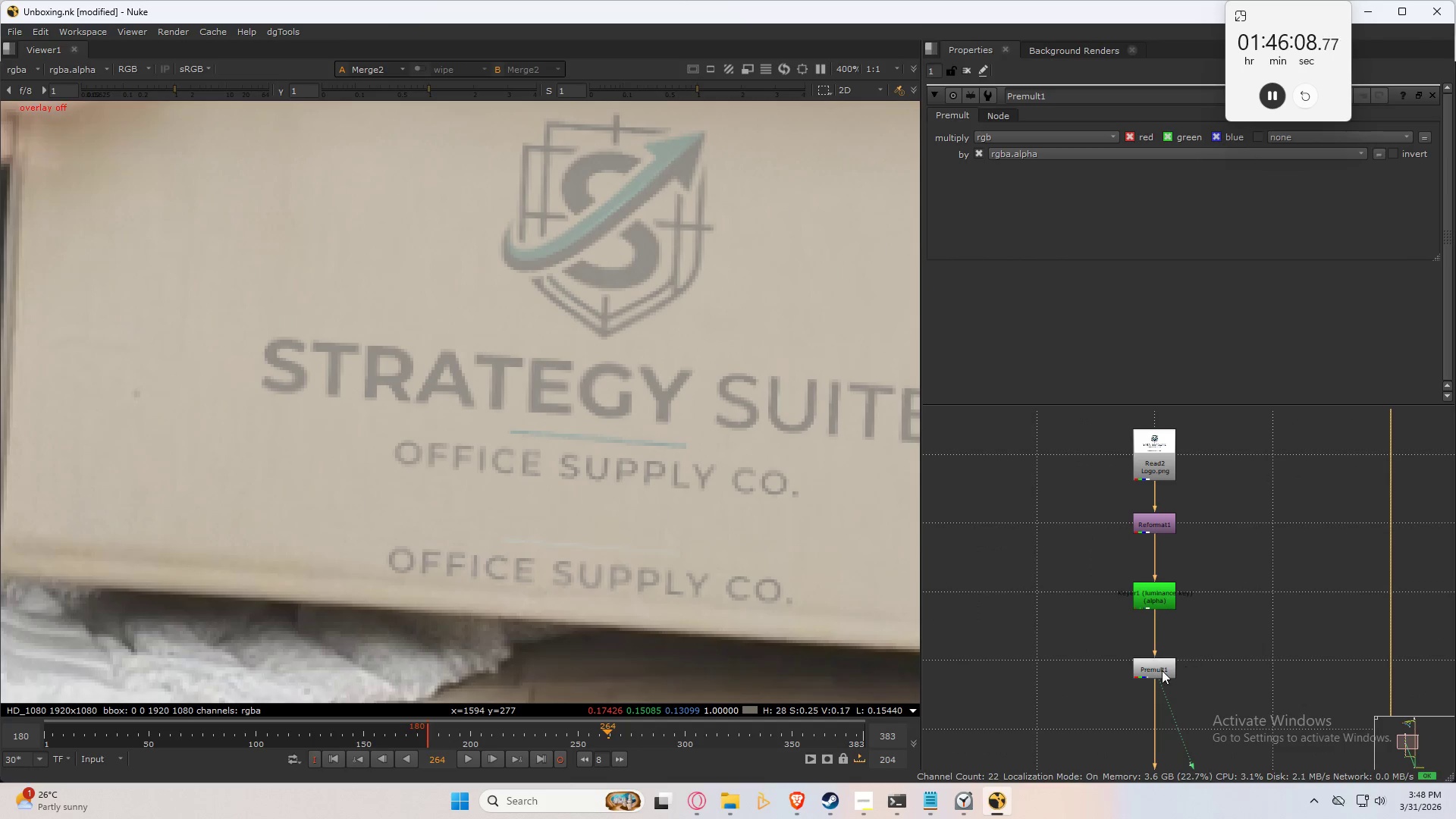 
double_click([1160, 664])
 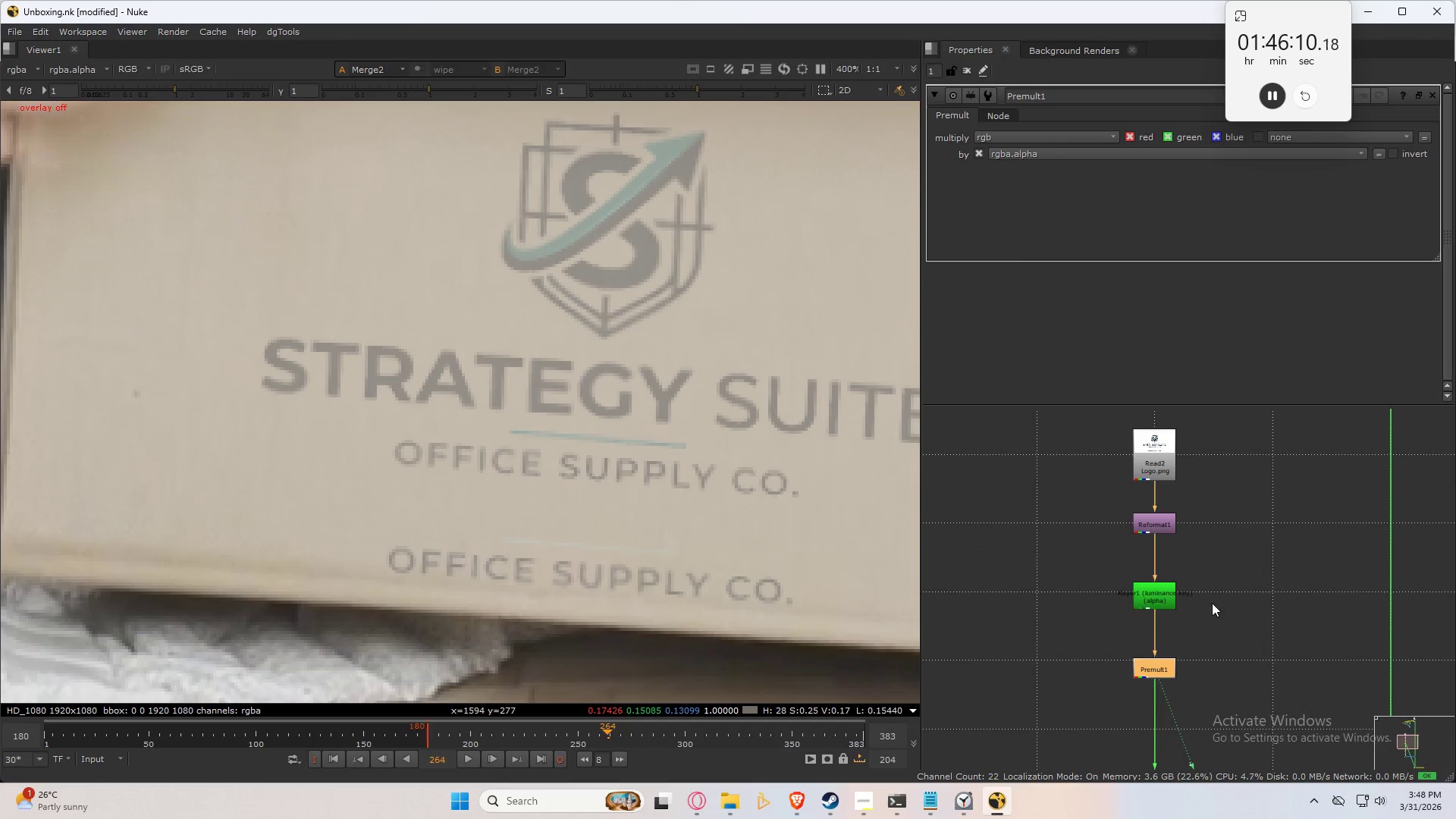 
double_click([1147, 580])
 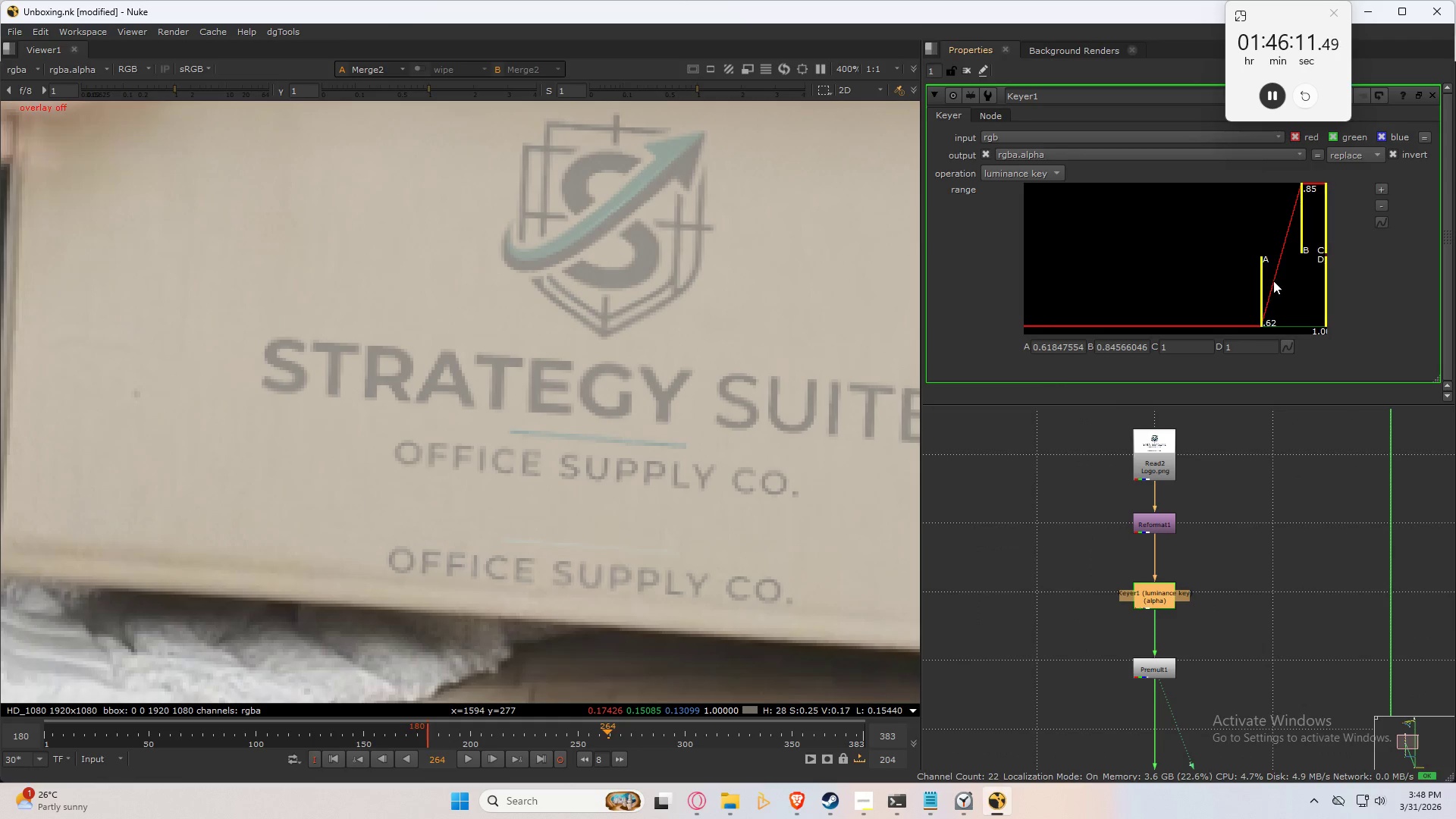 
left_click_drag(start_coordinate=[1266, 288], to_coordinate=[1283, 290])
 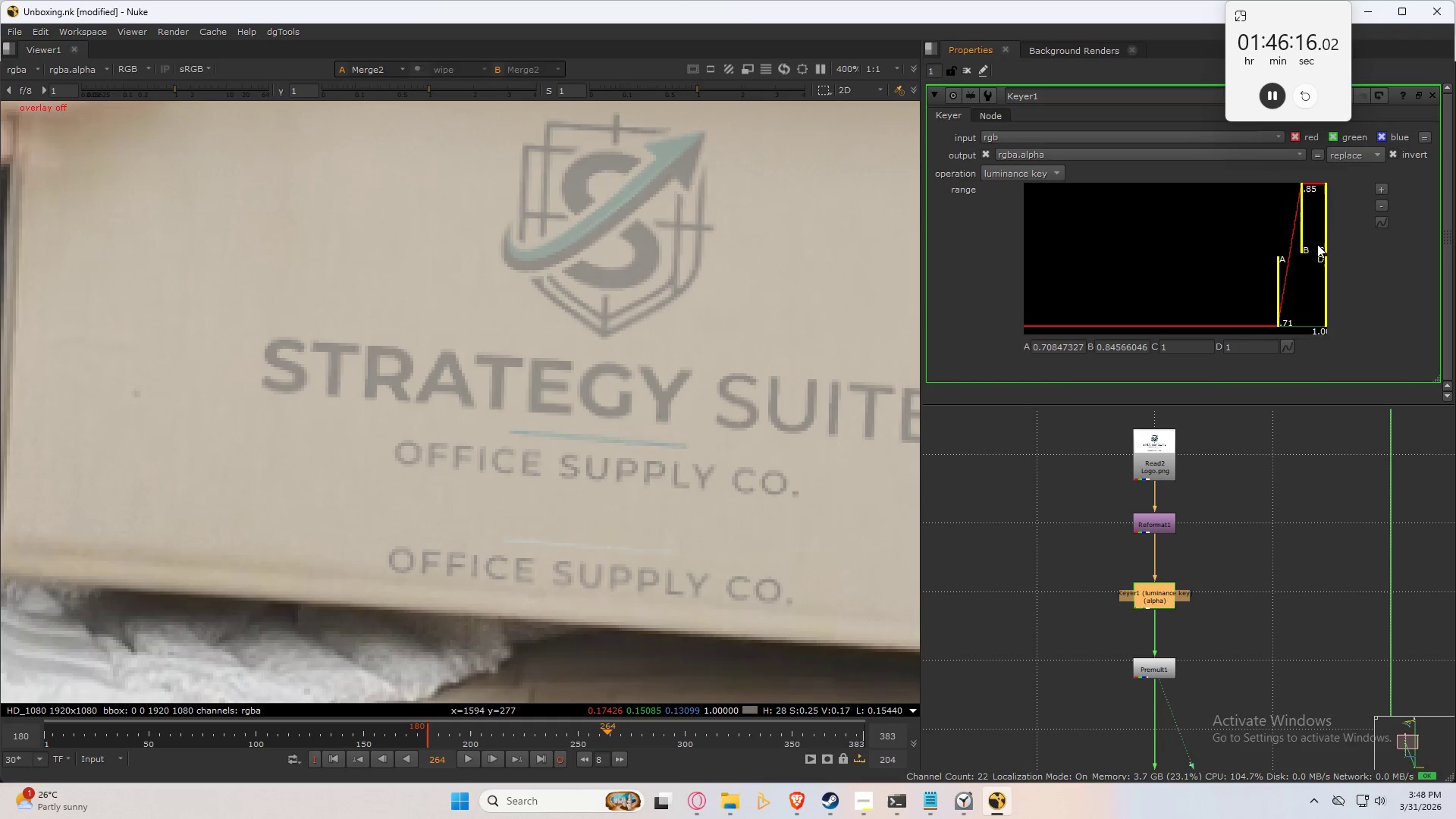 
key(Control+ControlLeft)
 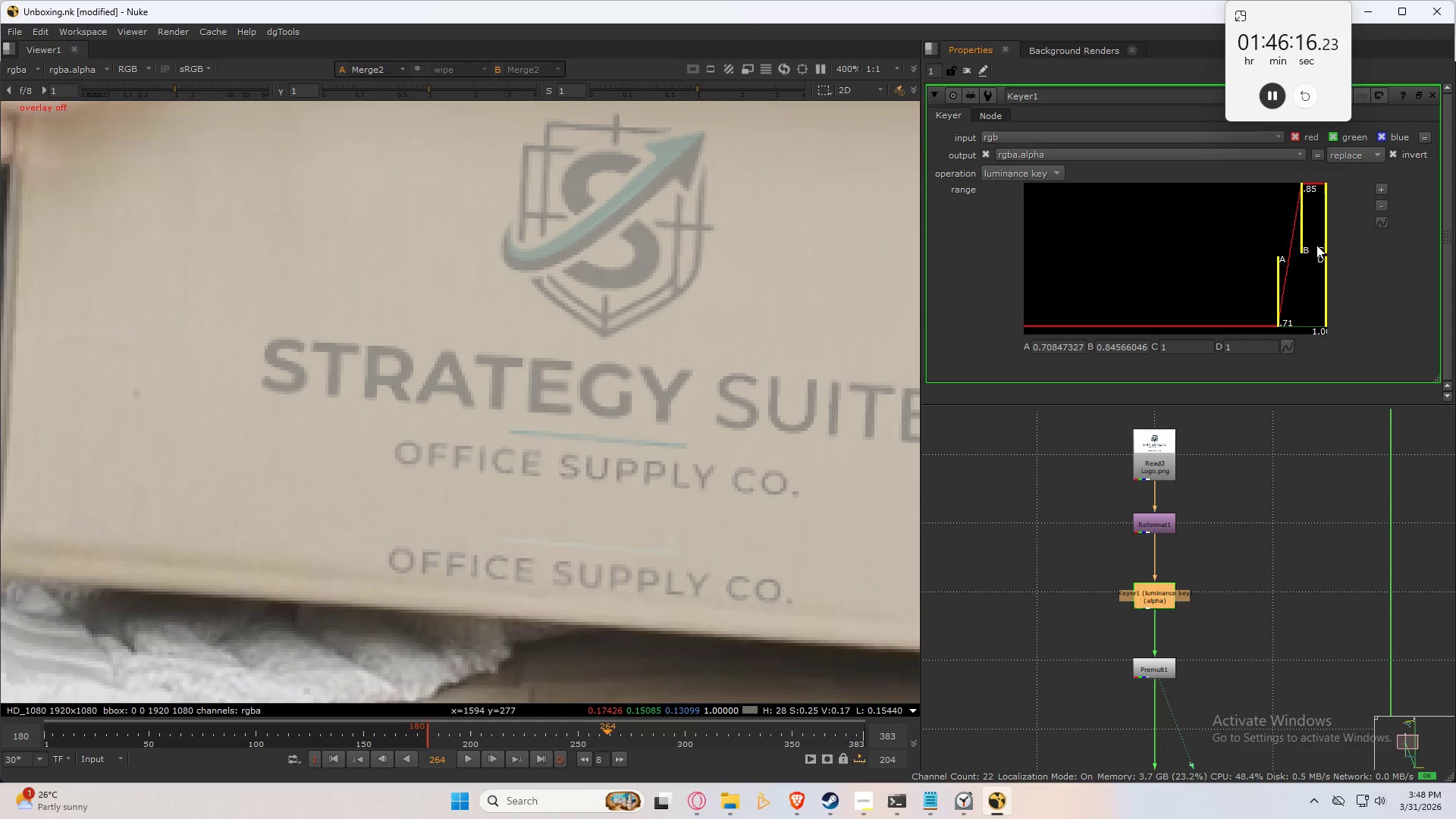 
key(Control+Z)
 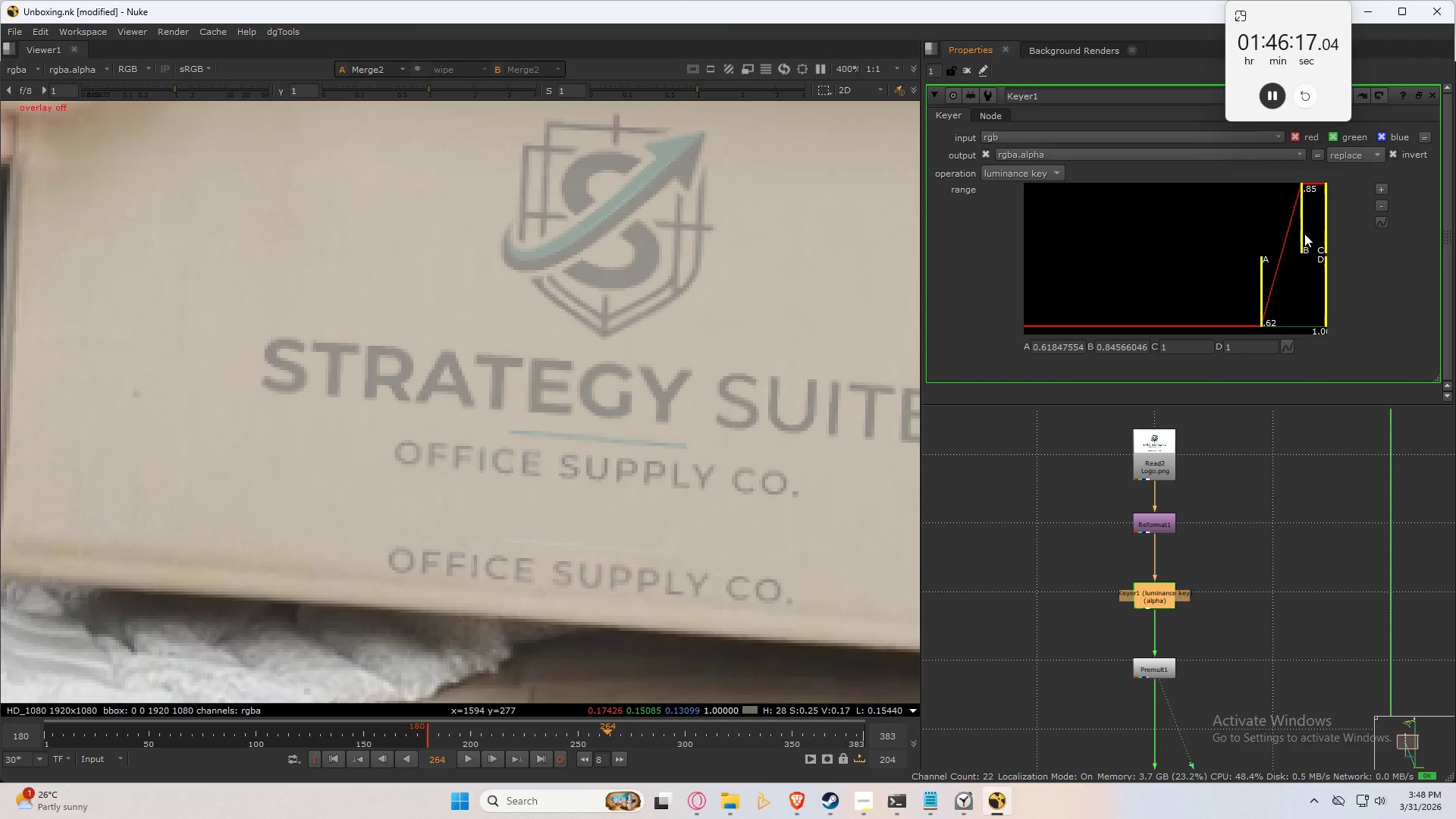 
left_click_drag(start_coordinate=[1304, 234], to_coordinate=[1284, 239])
 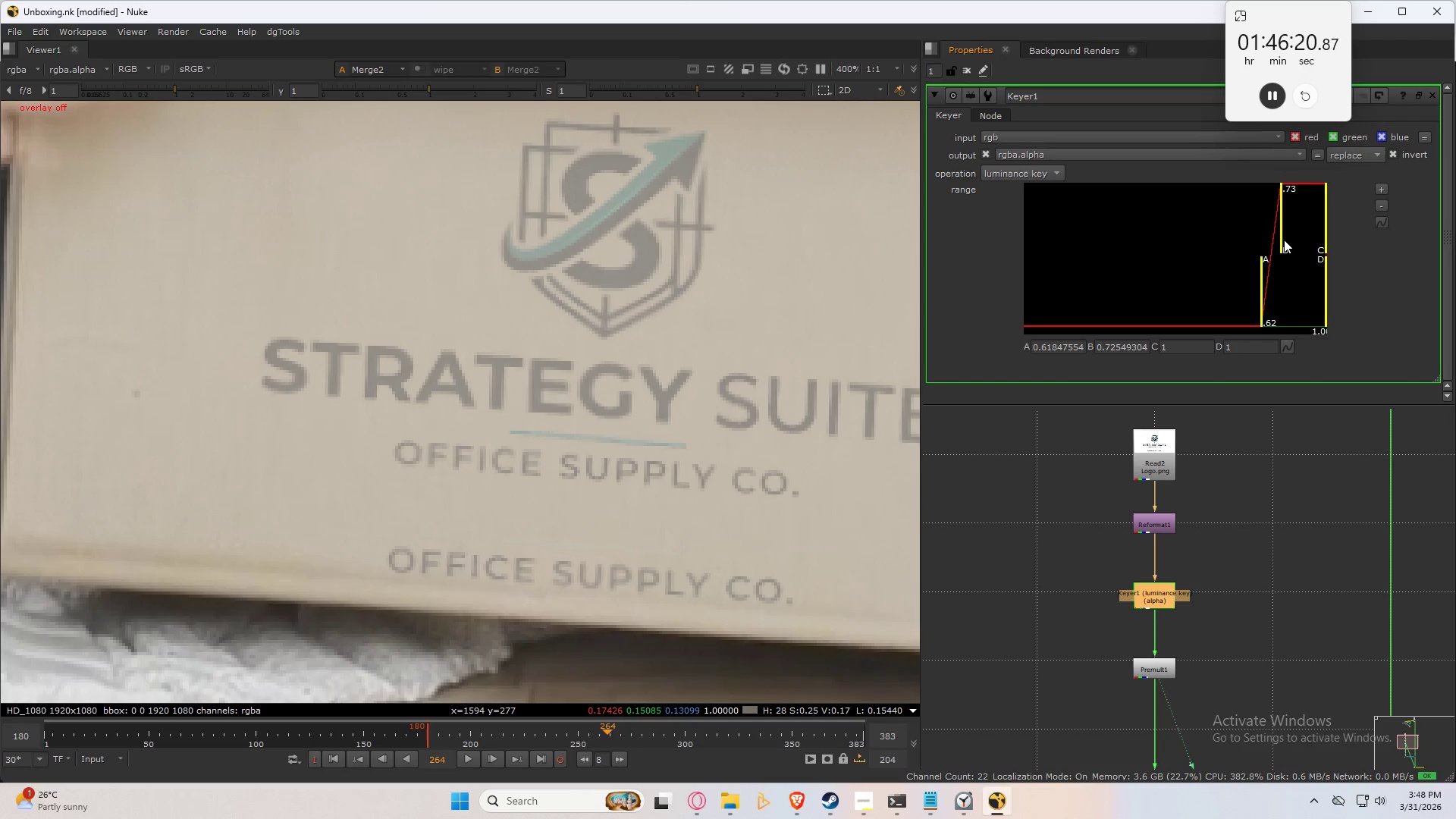 
key(Control+ControlLeft)
 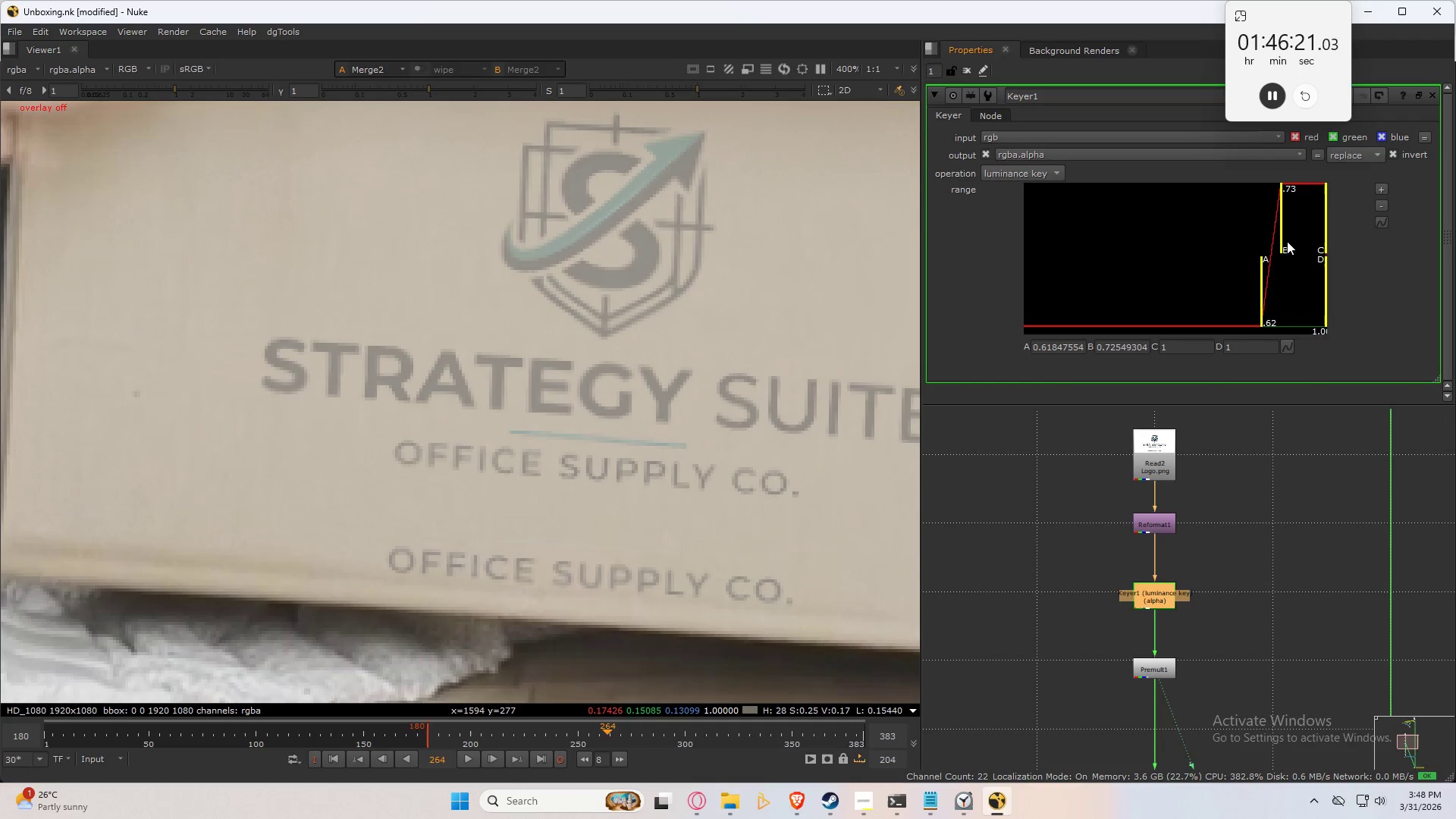 
key(Control+Z)
 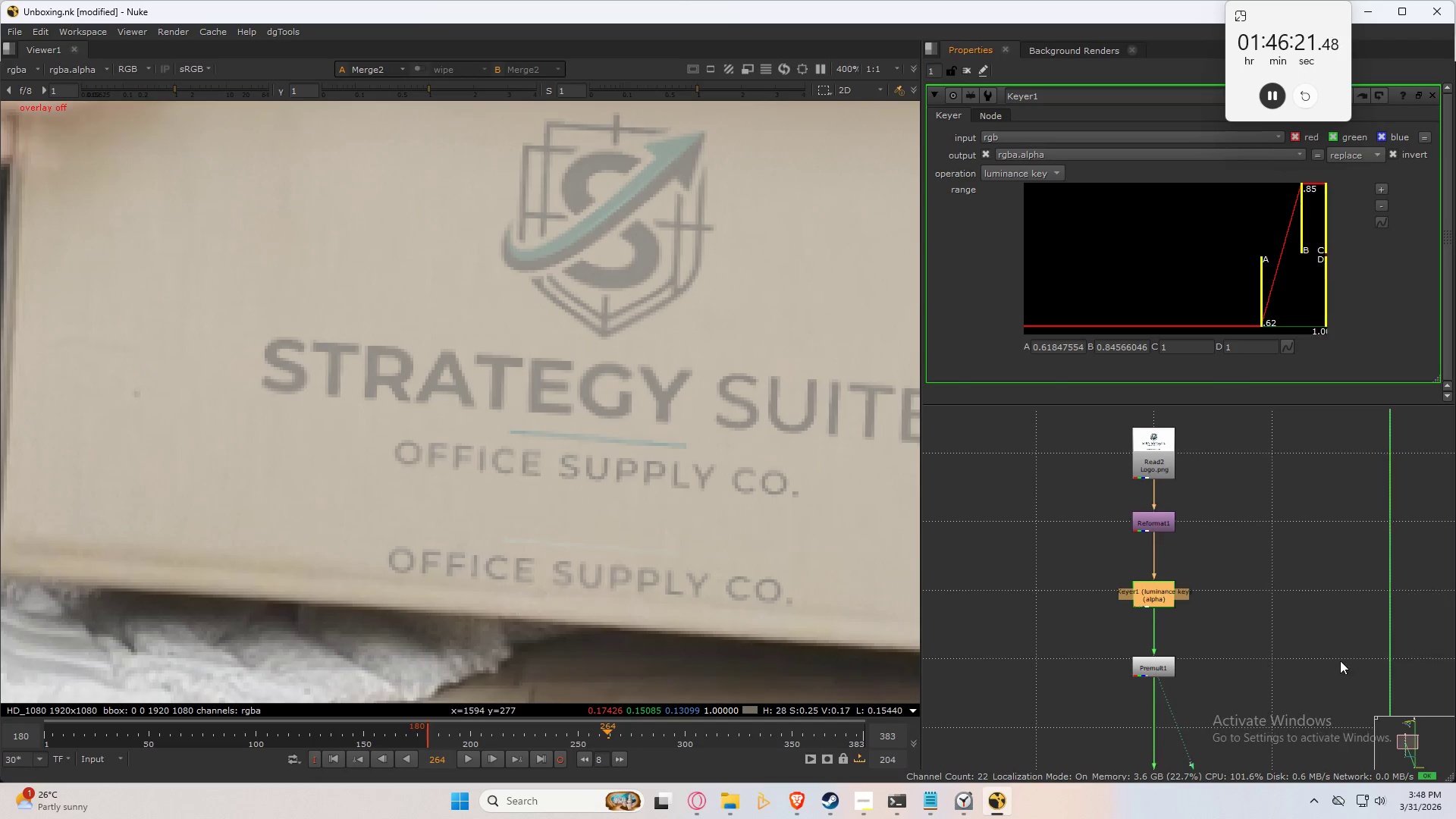 
scroll: coordinate [1267, 648], scroll_direction: down, amount: 5.0
 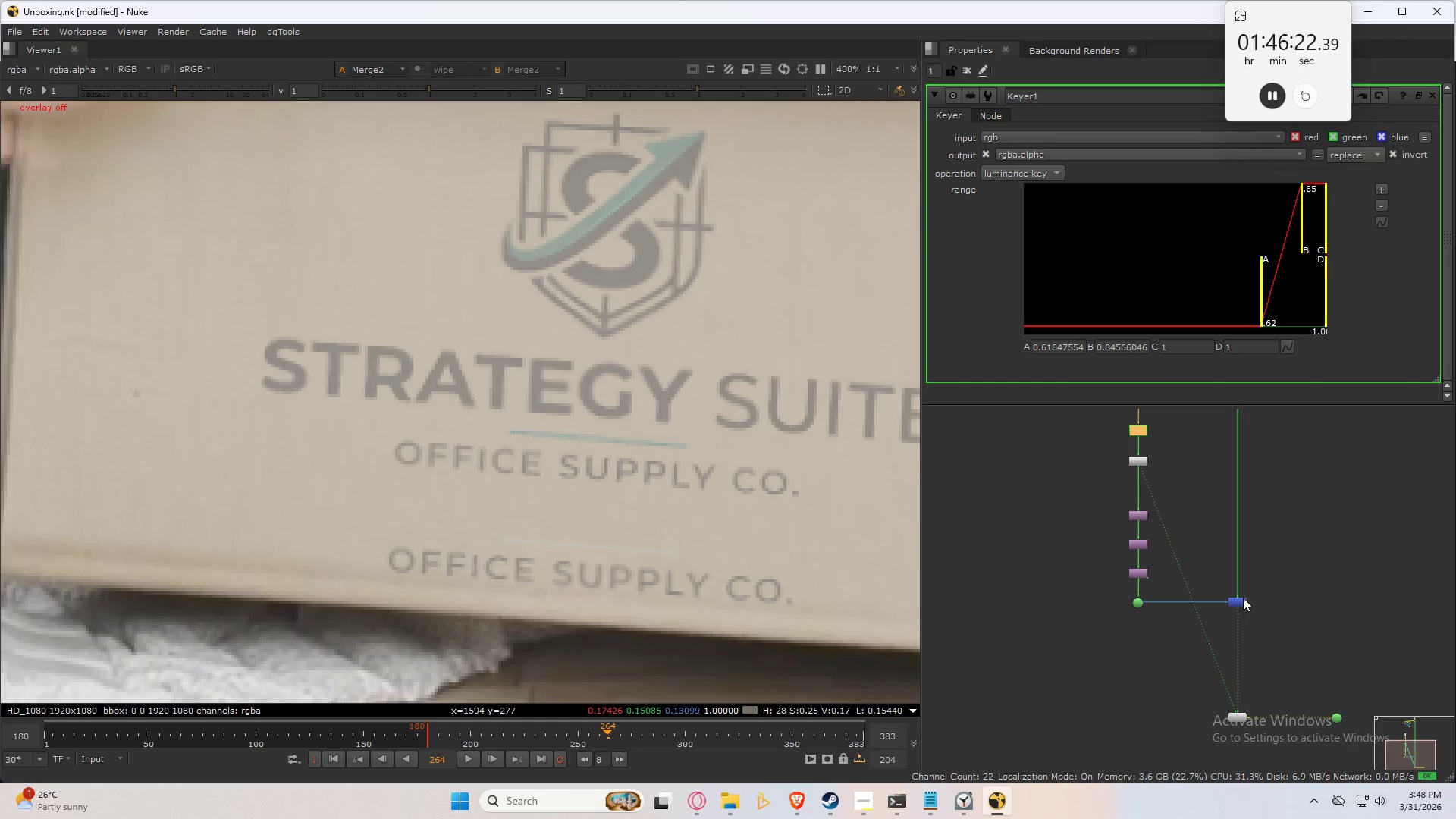 
double_click([1243, 598])
 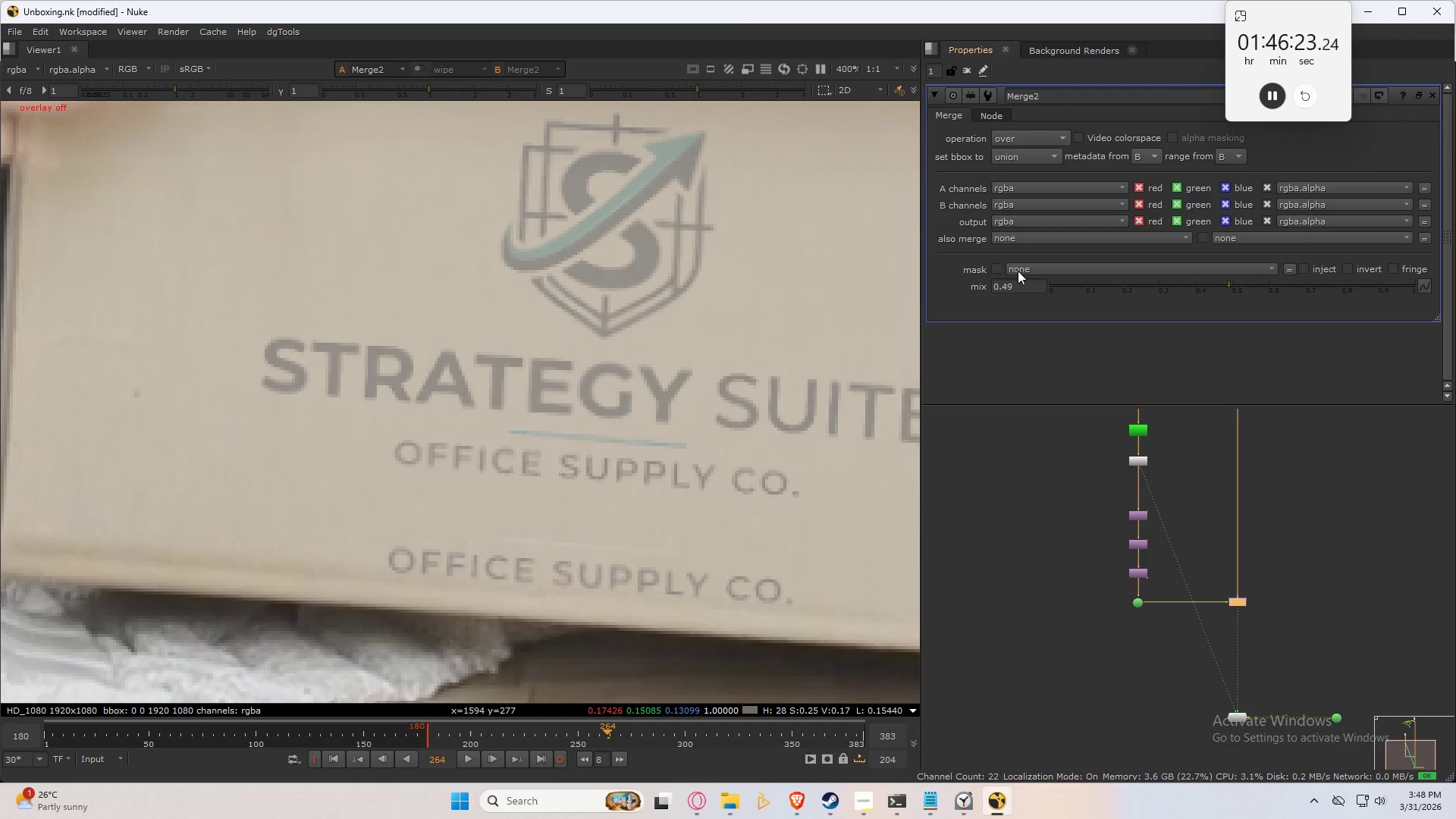 
left_click_drag(start_coordinate=[1025, 282], to_coordinate=[969, 297])
 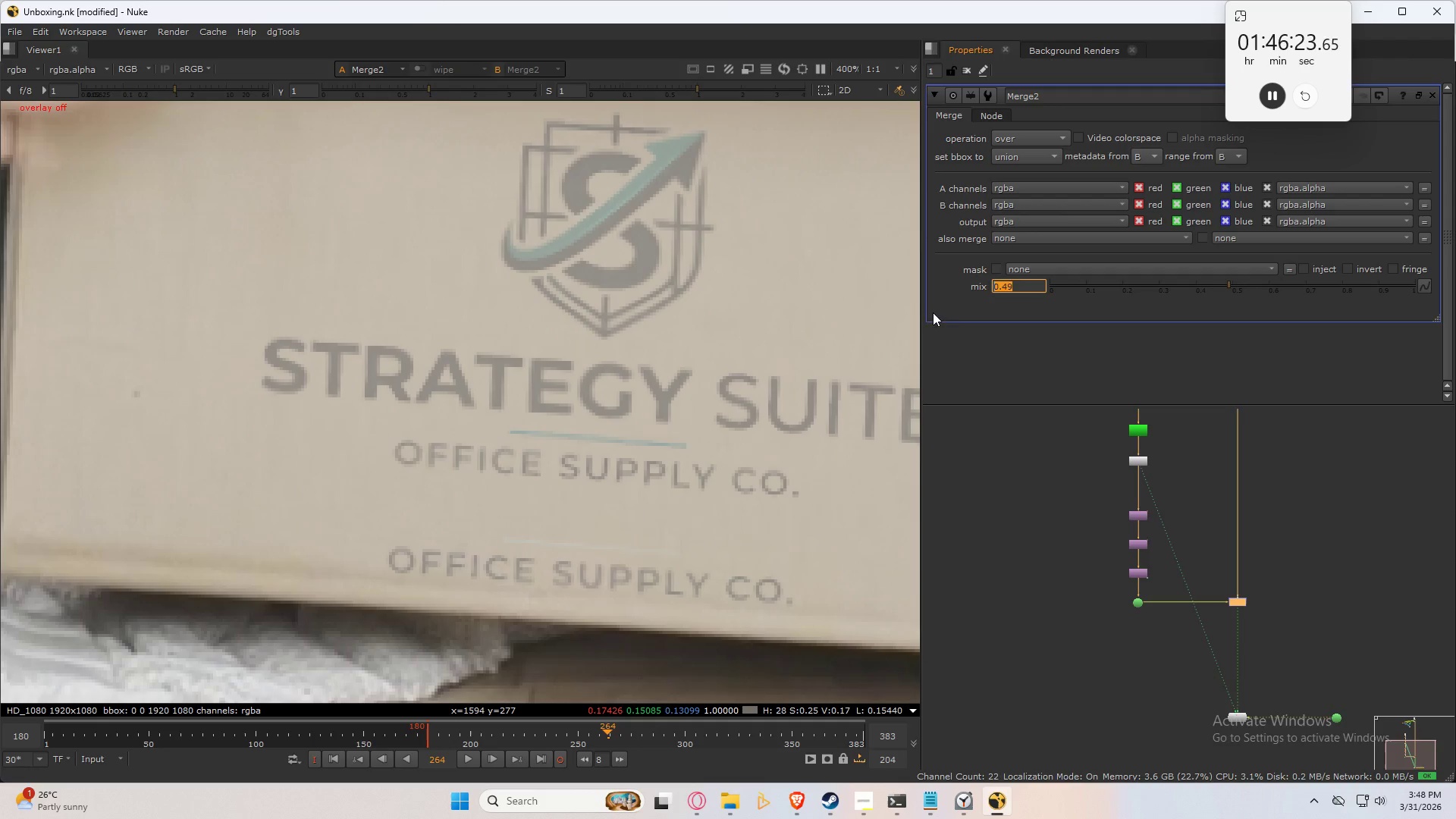 
key(1)
 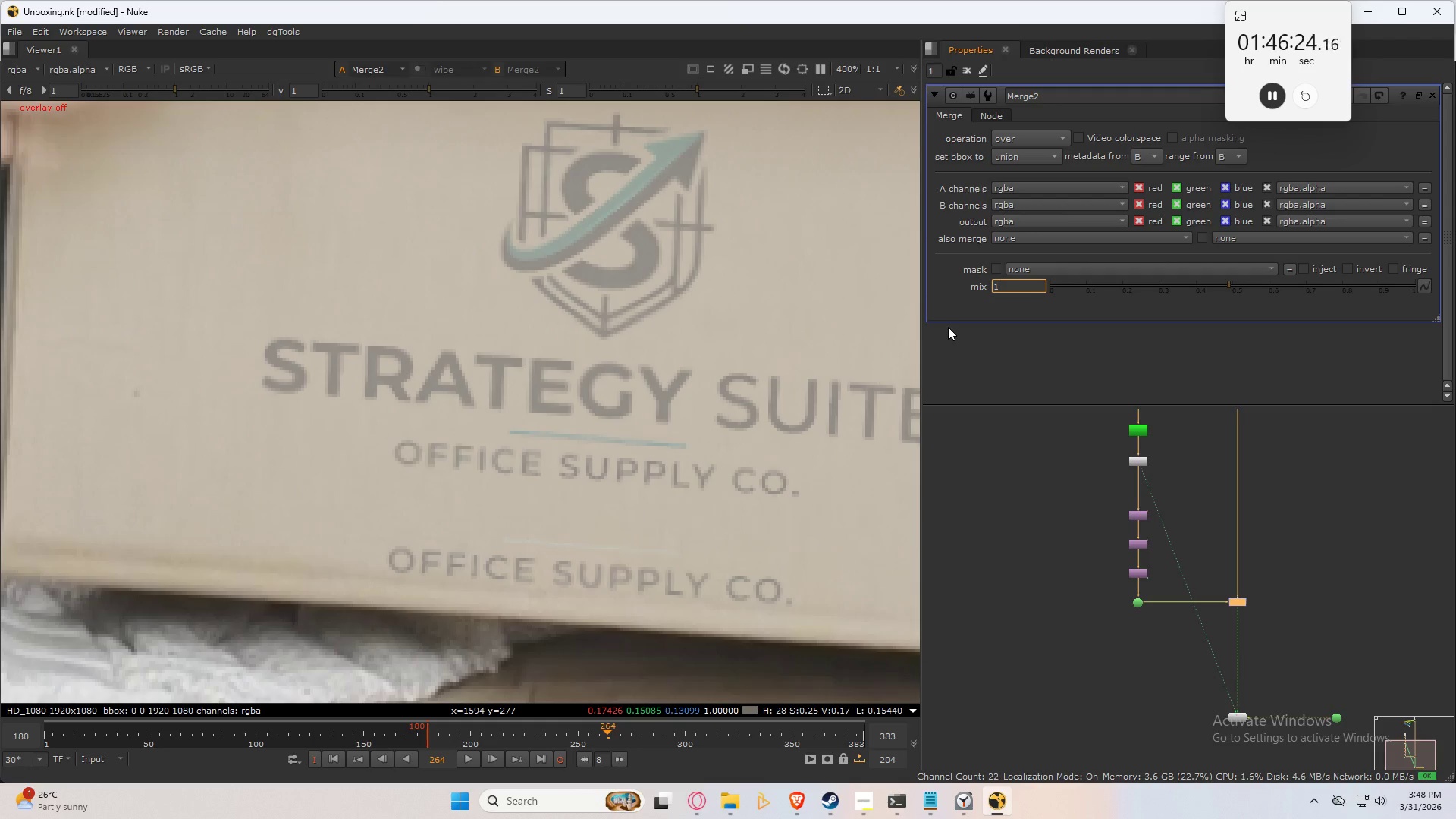 
key(NumpadEnter)
 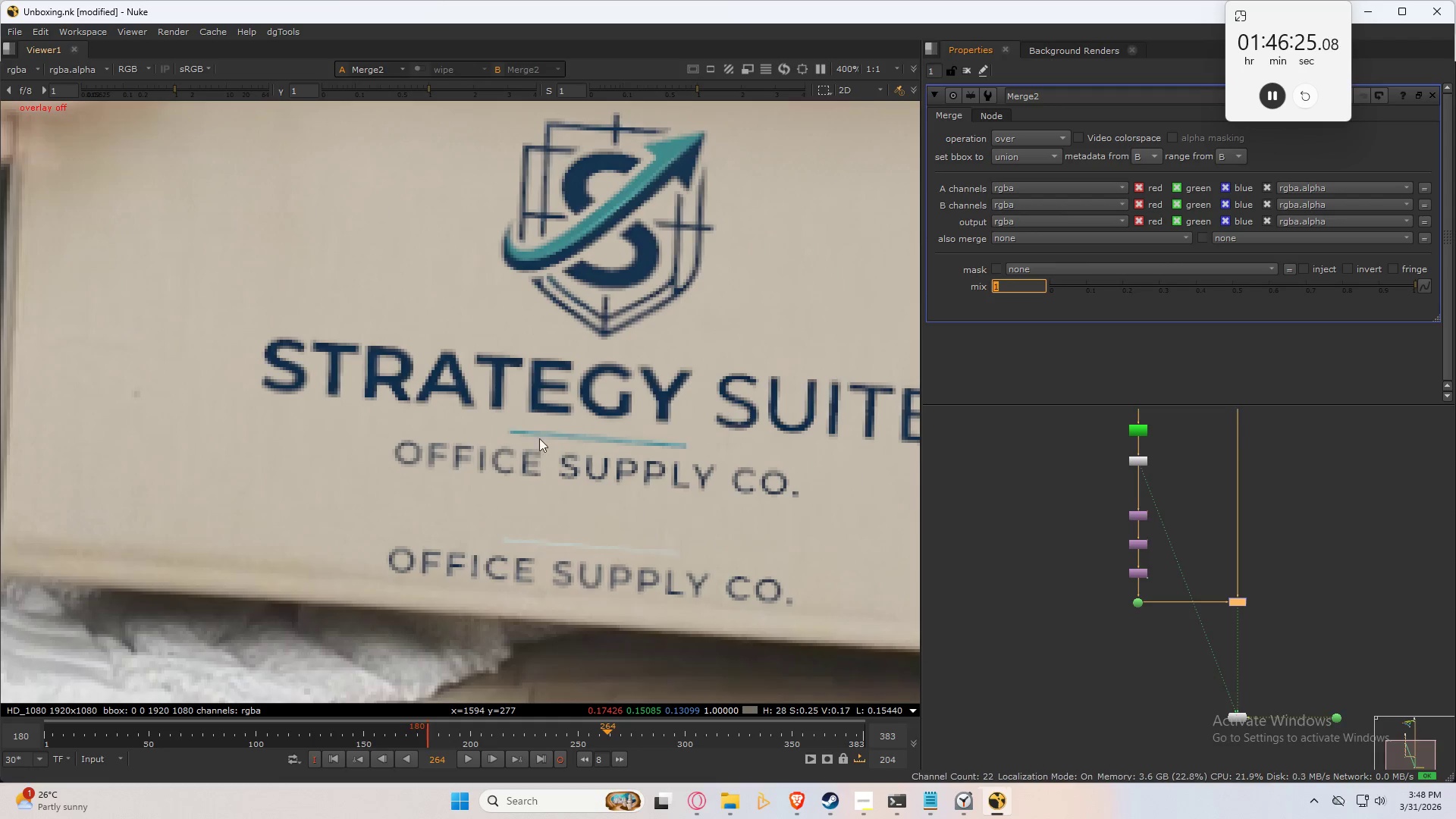 
scroll: coordinate [574, 362], scroll_direction: down, amount: 5.0
 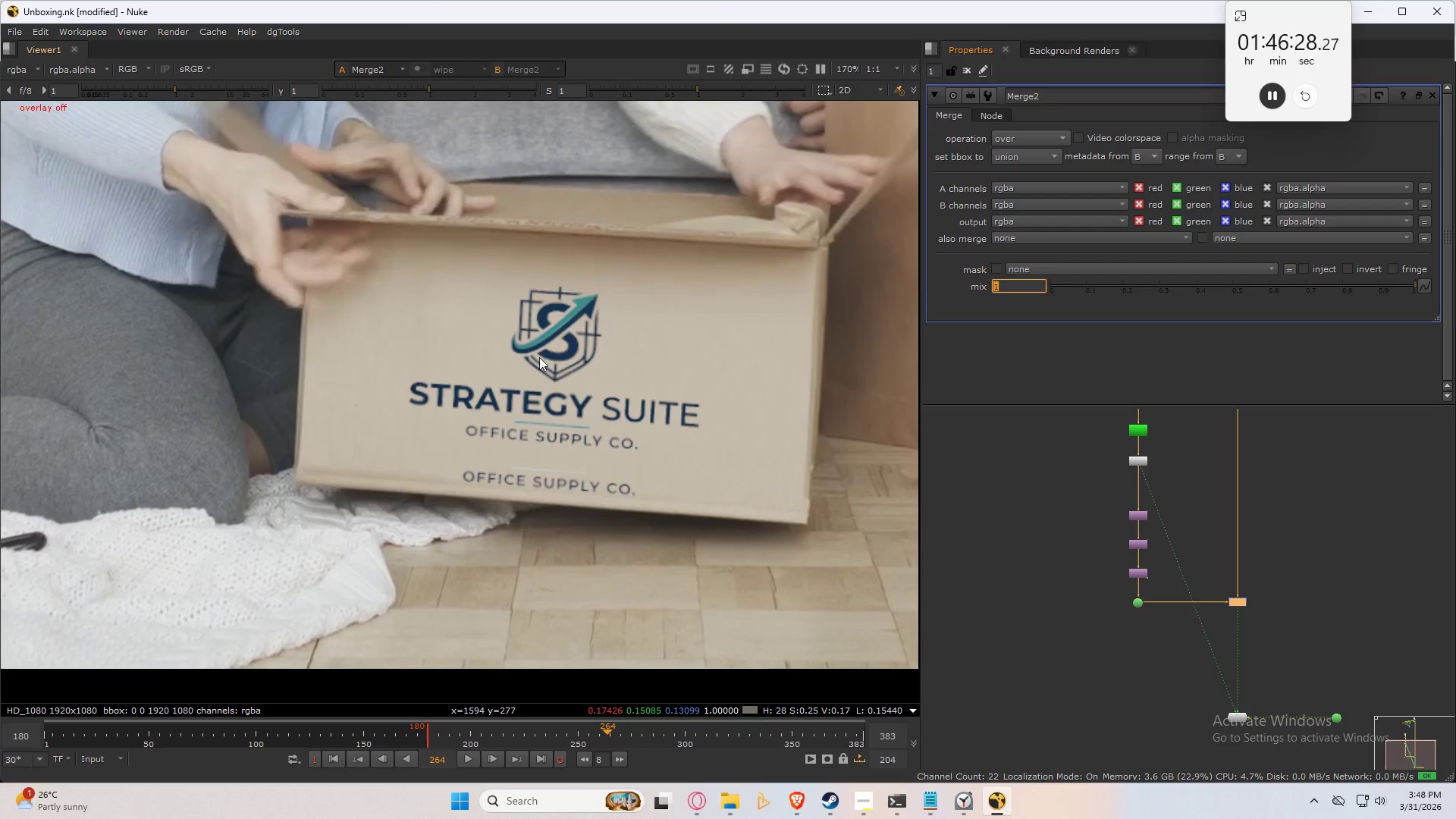 
scroll: coordinate [514, 360], scroll_direction: up, amount: 5.0
 